 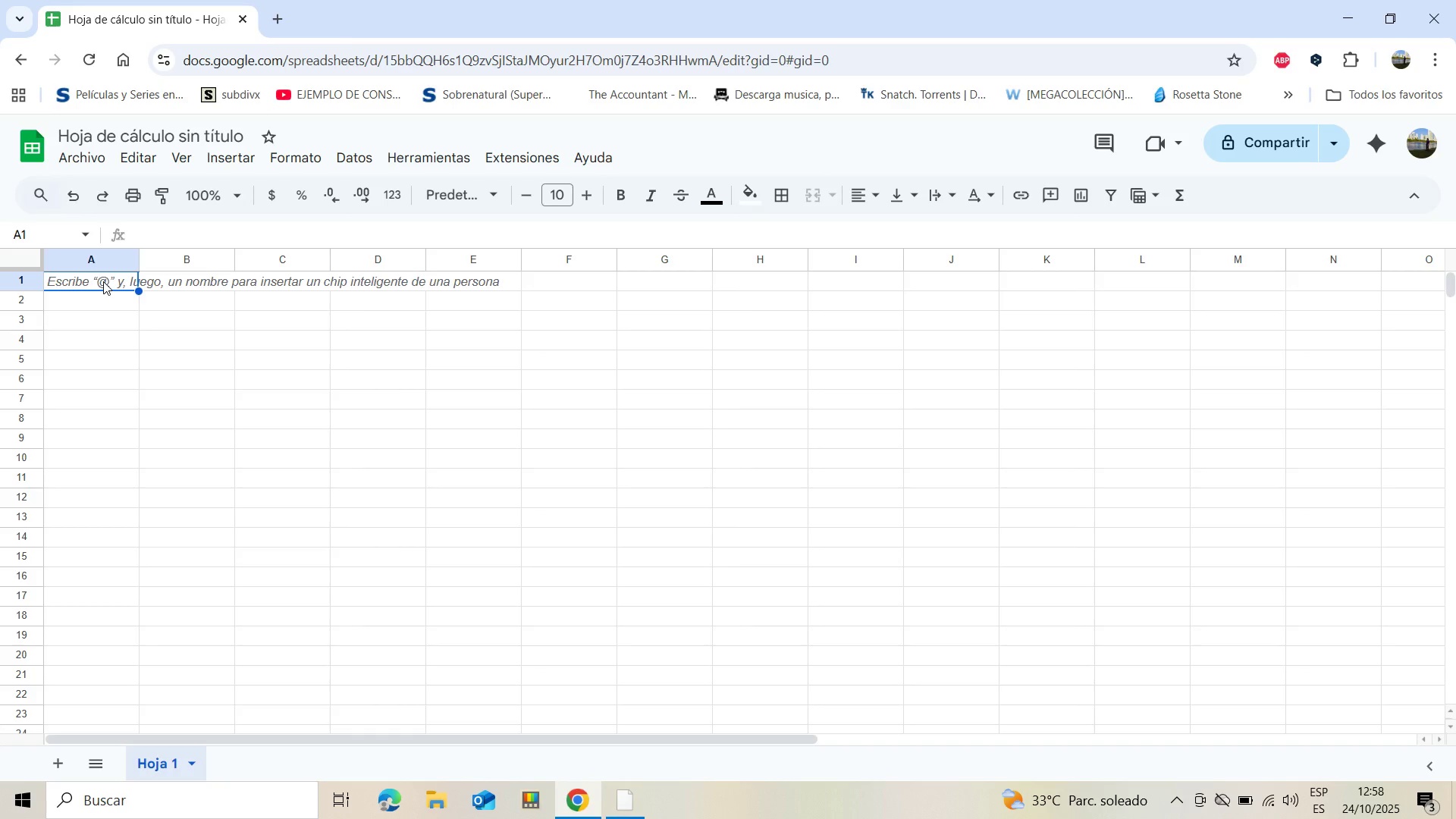 
type(Grant ID)
 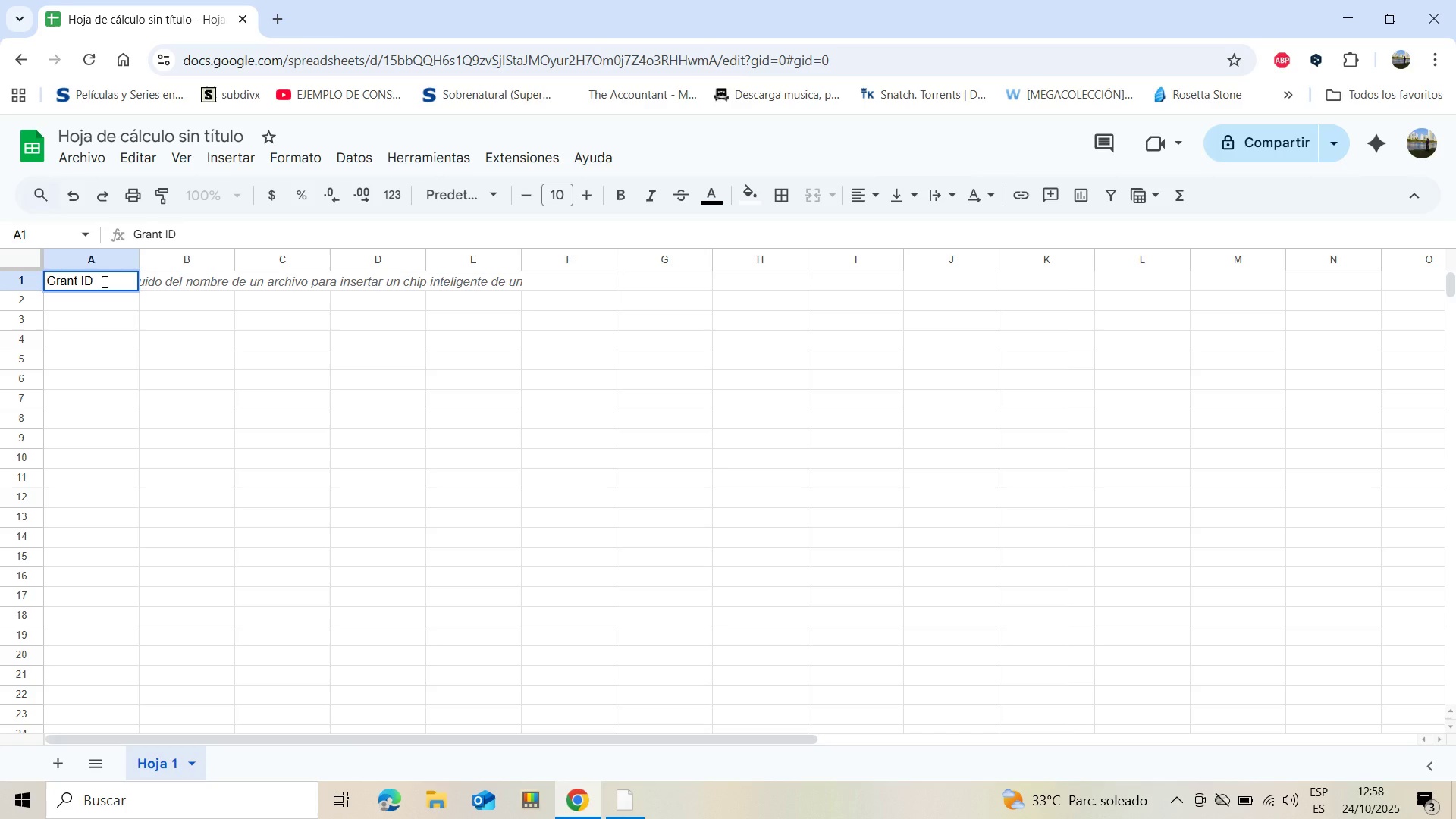 
left_click([215, 274])
 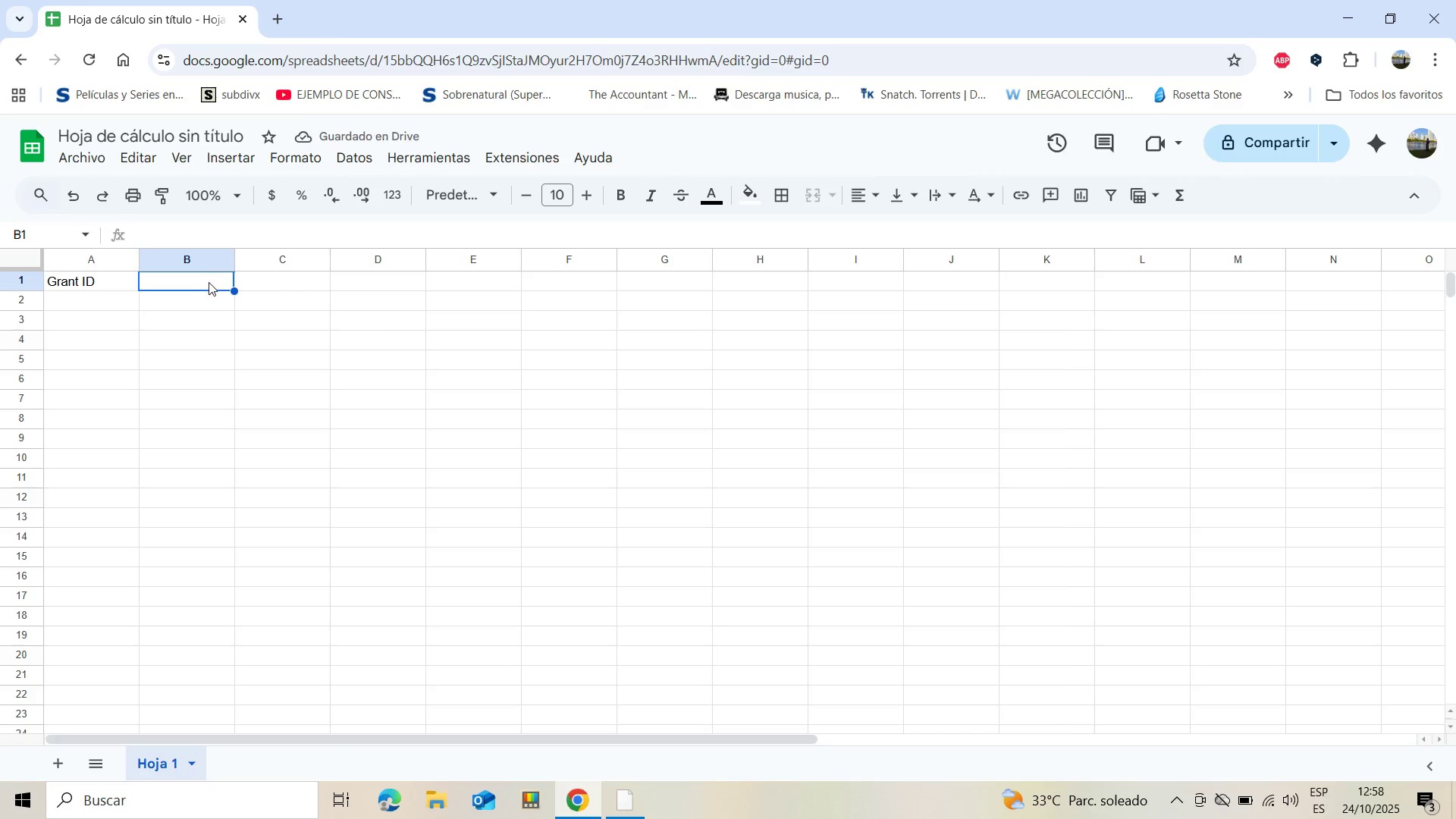 
left_click([209, 282])
 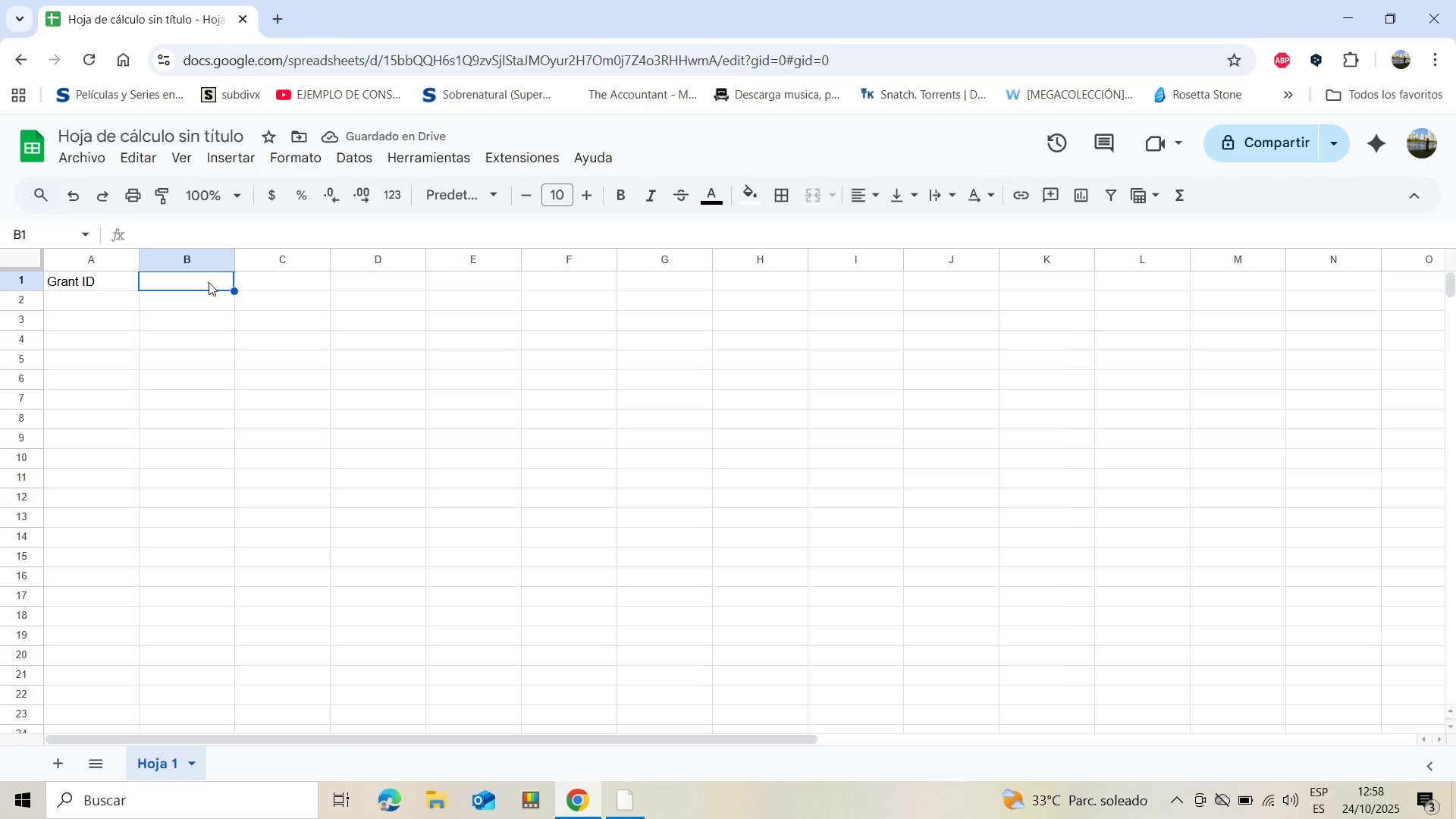 
type(Grant Name)
 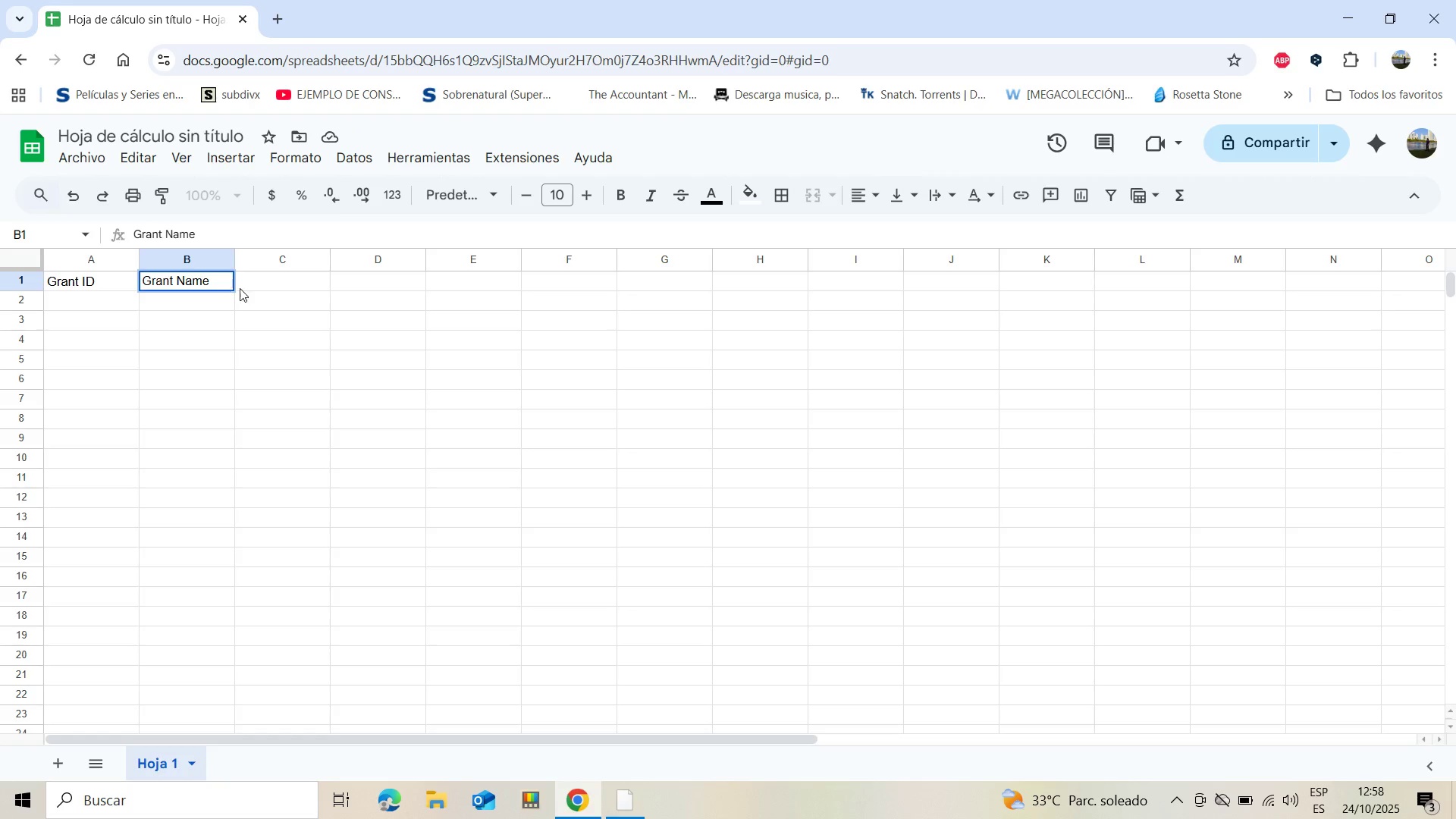 
left_click([275, 277])
 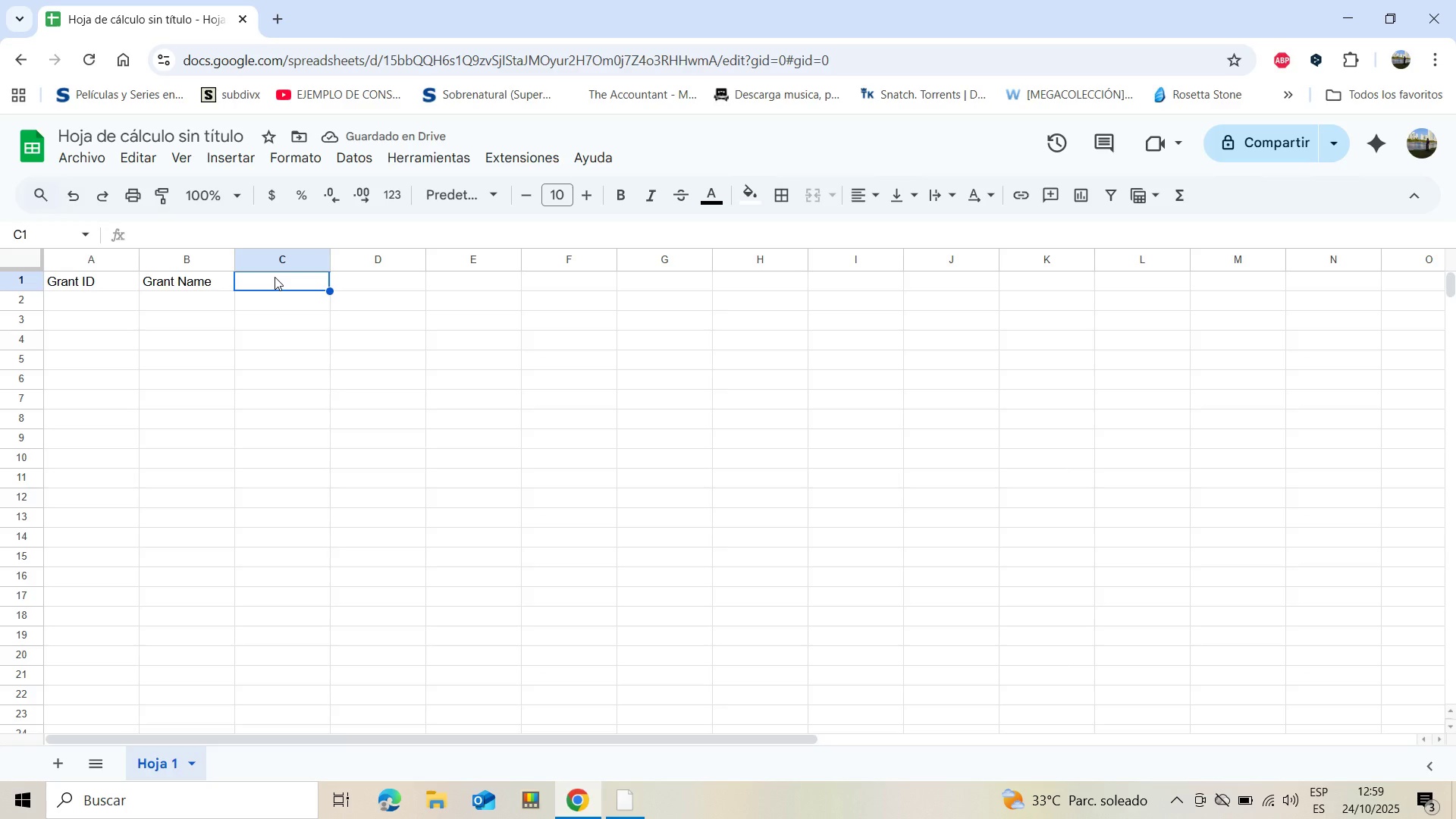 
wait(5.23)
 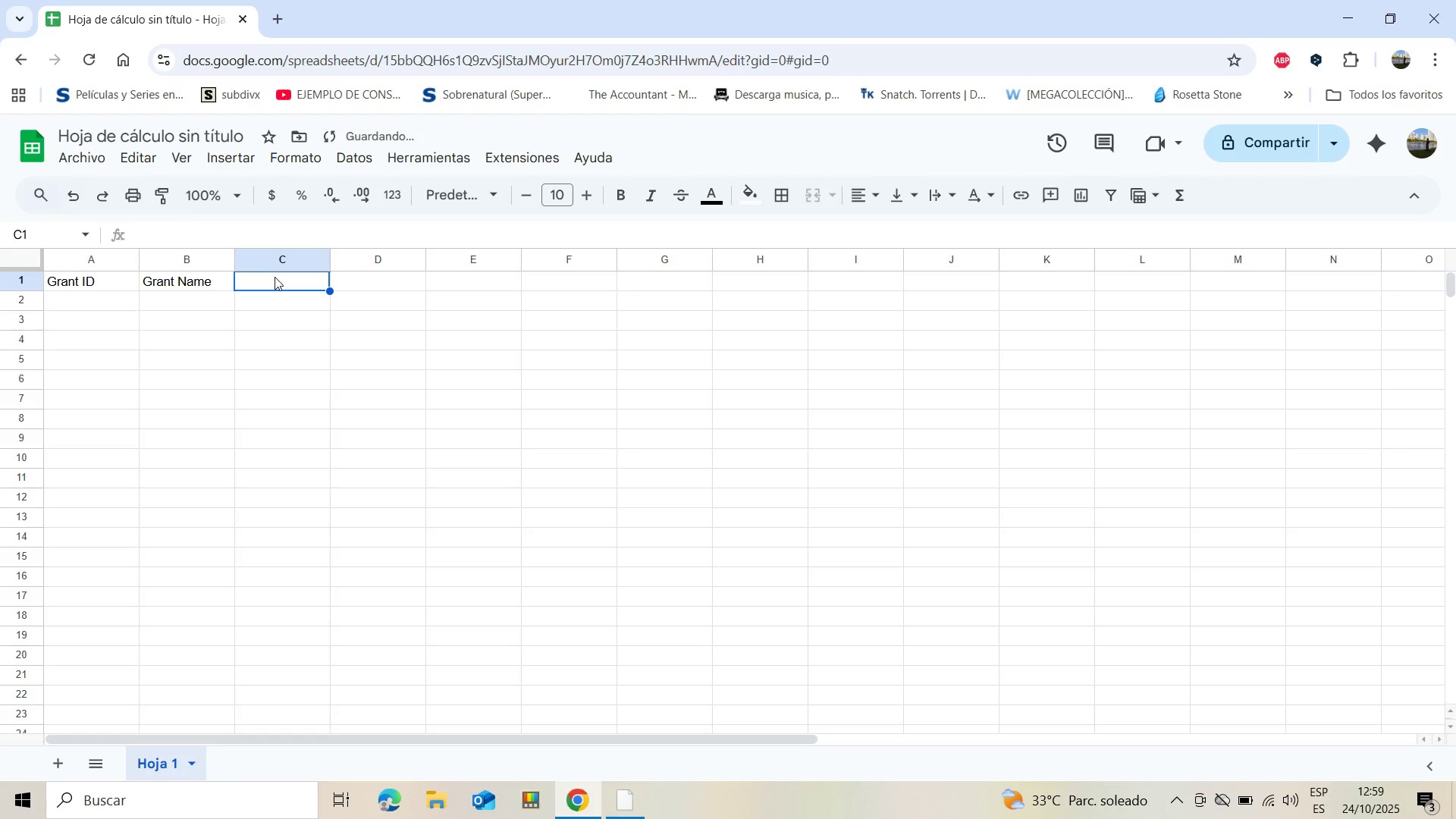 
type(Foundation)
 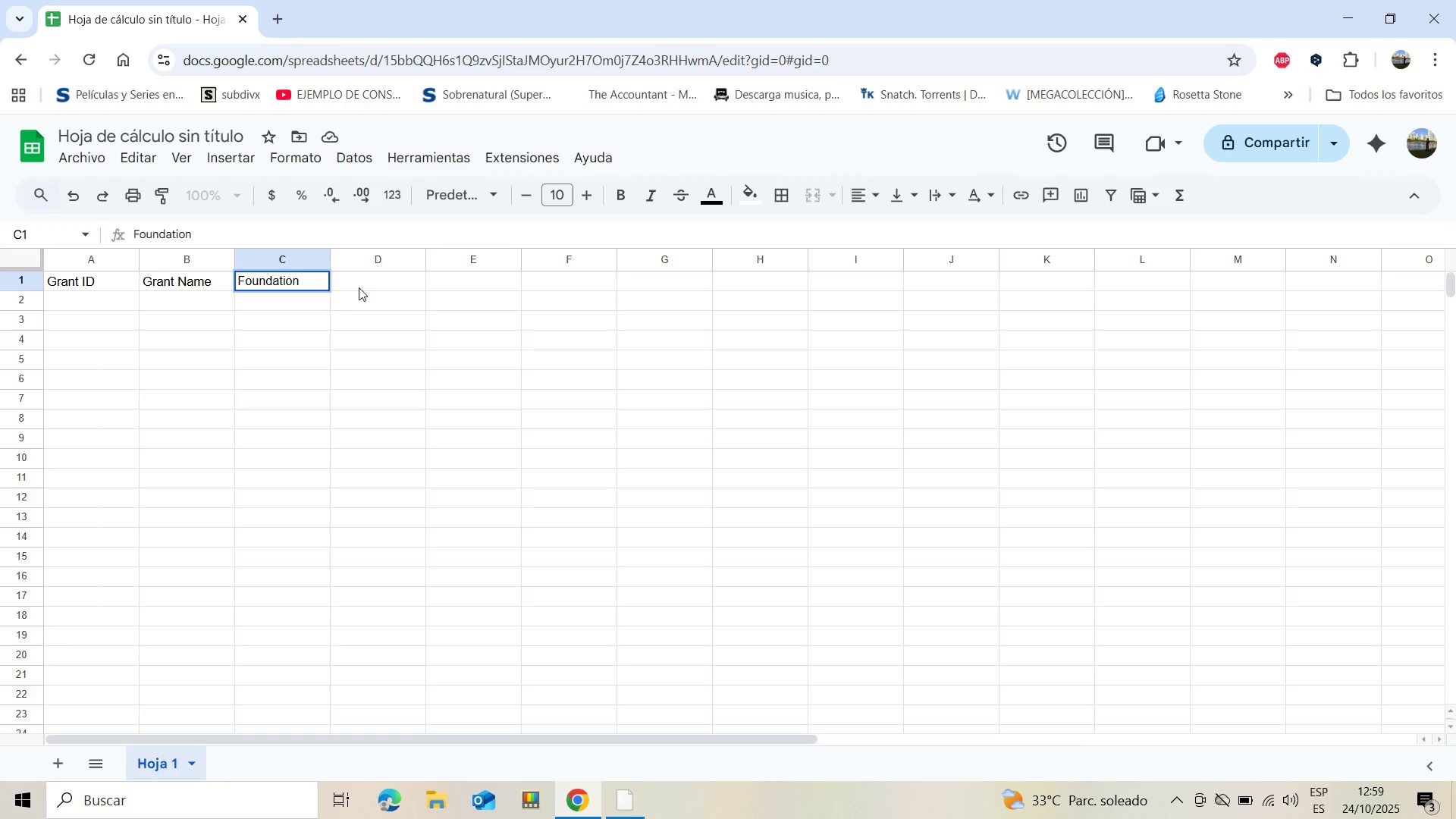 
left_click([372, 283])
 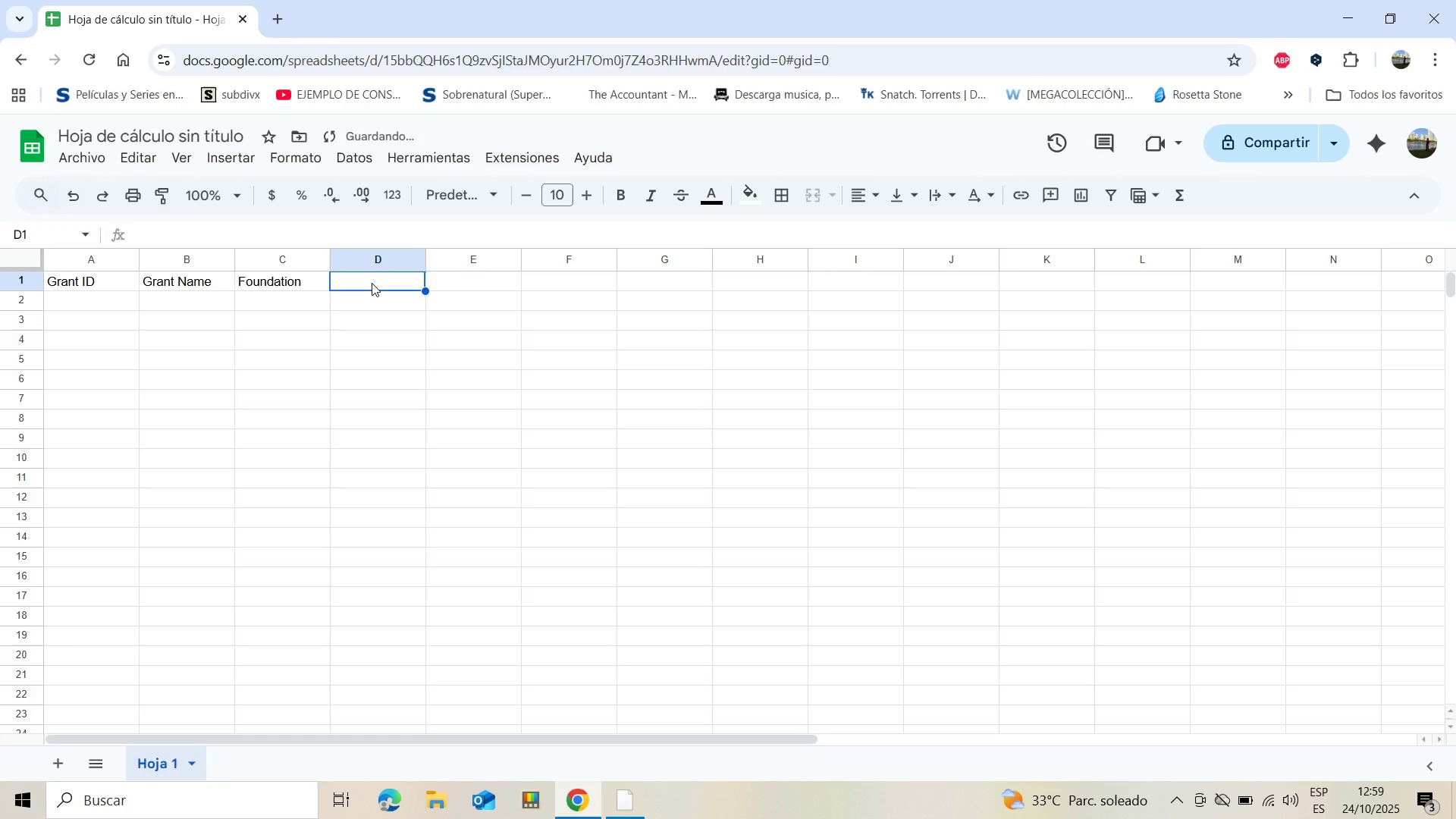 
type(Amount)
 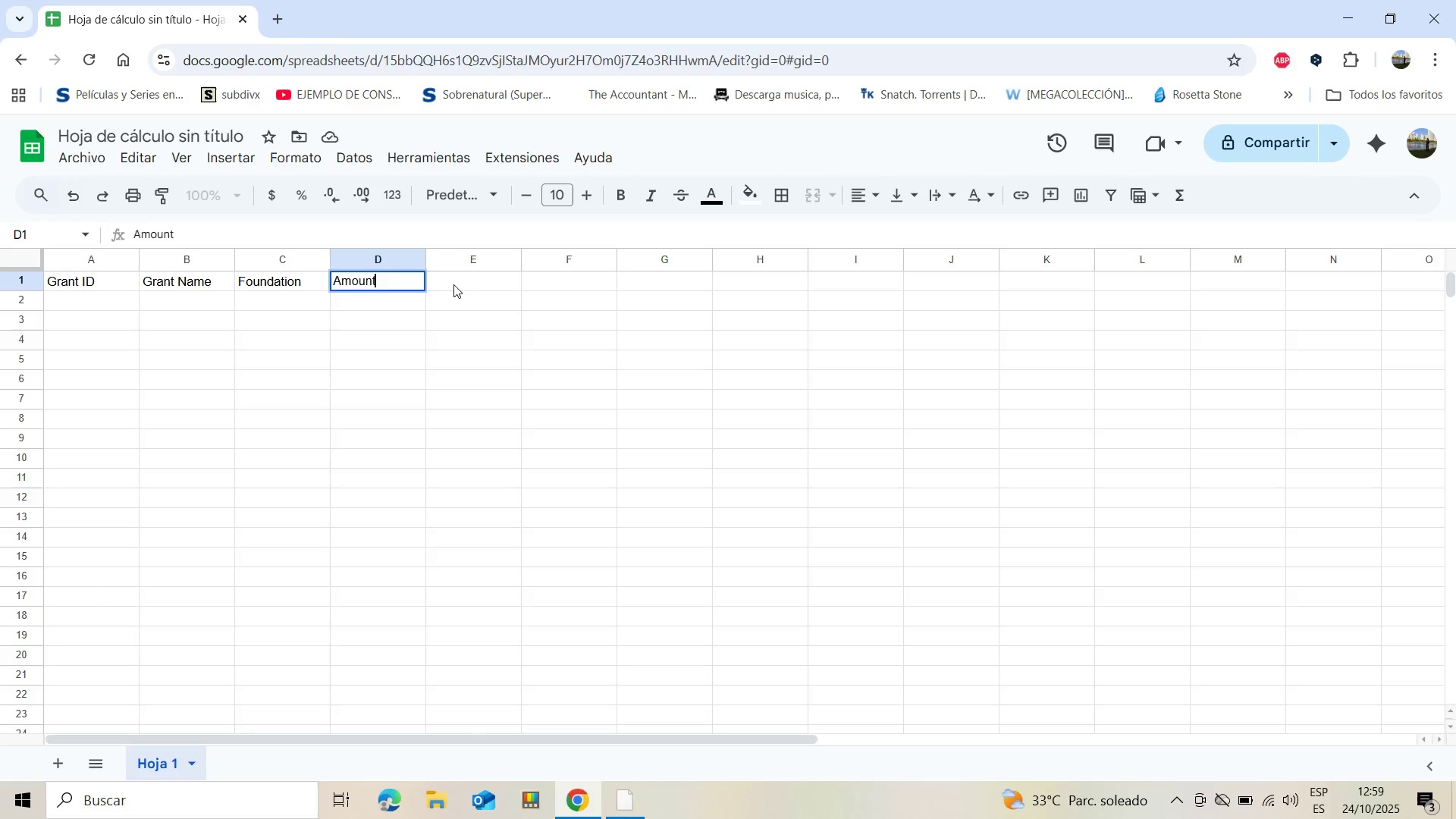 
left_click([457, 284])
 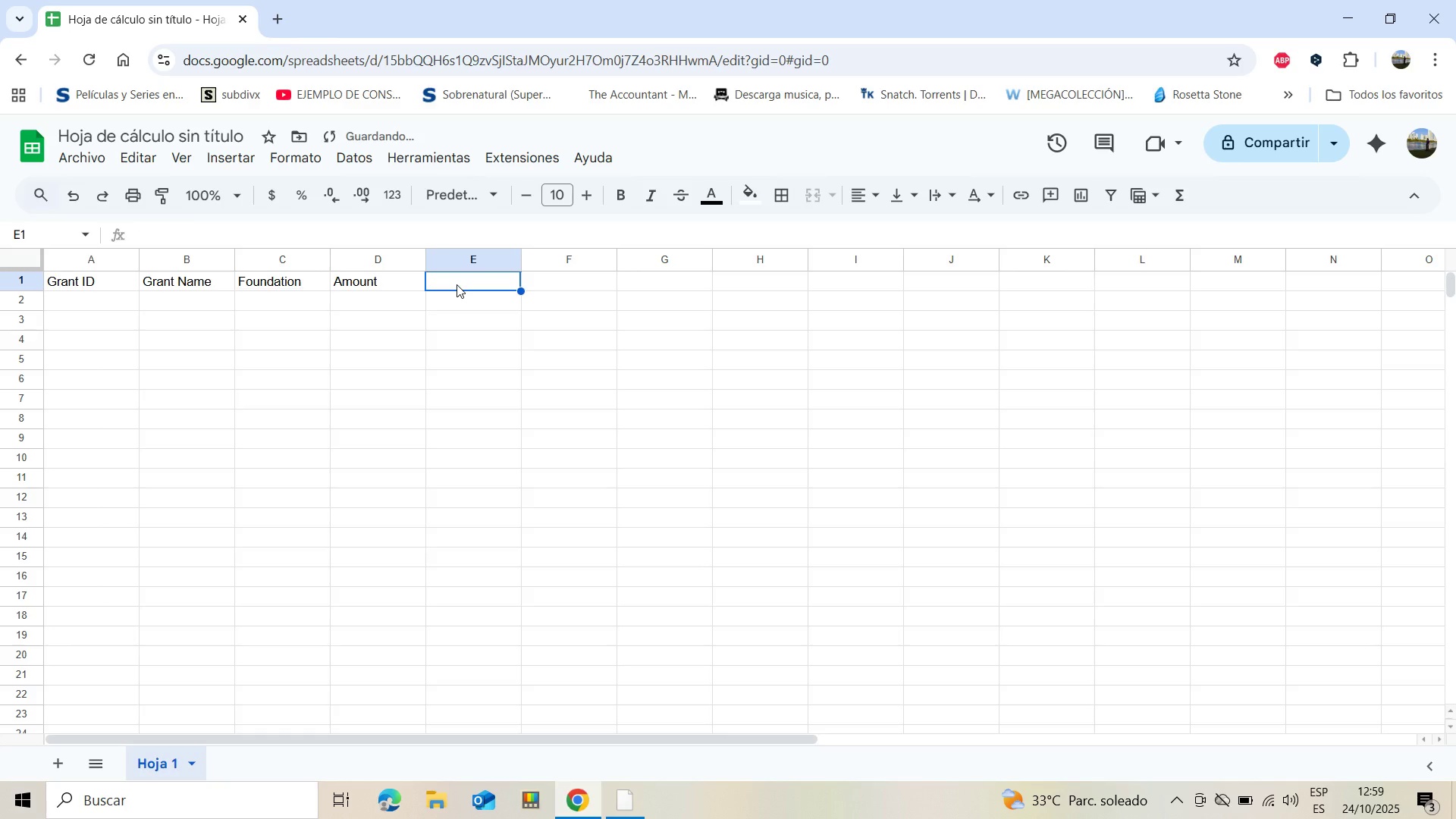 
type(Sta)
 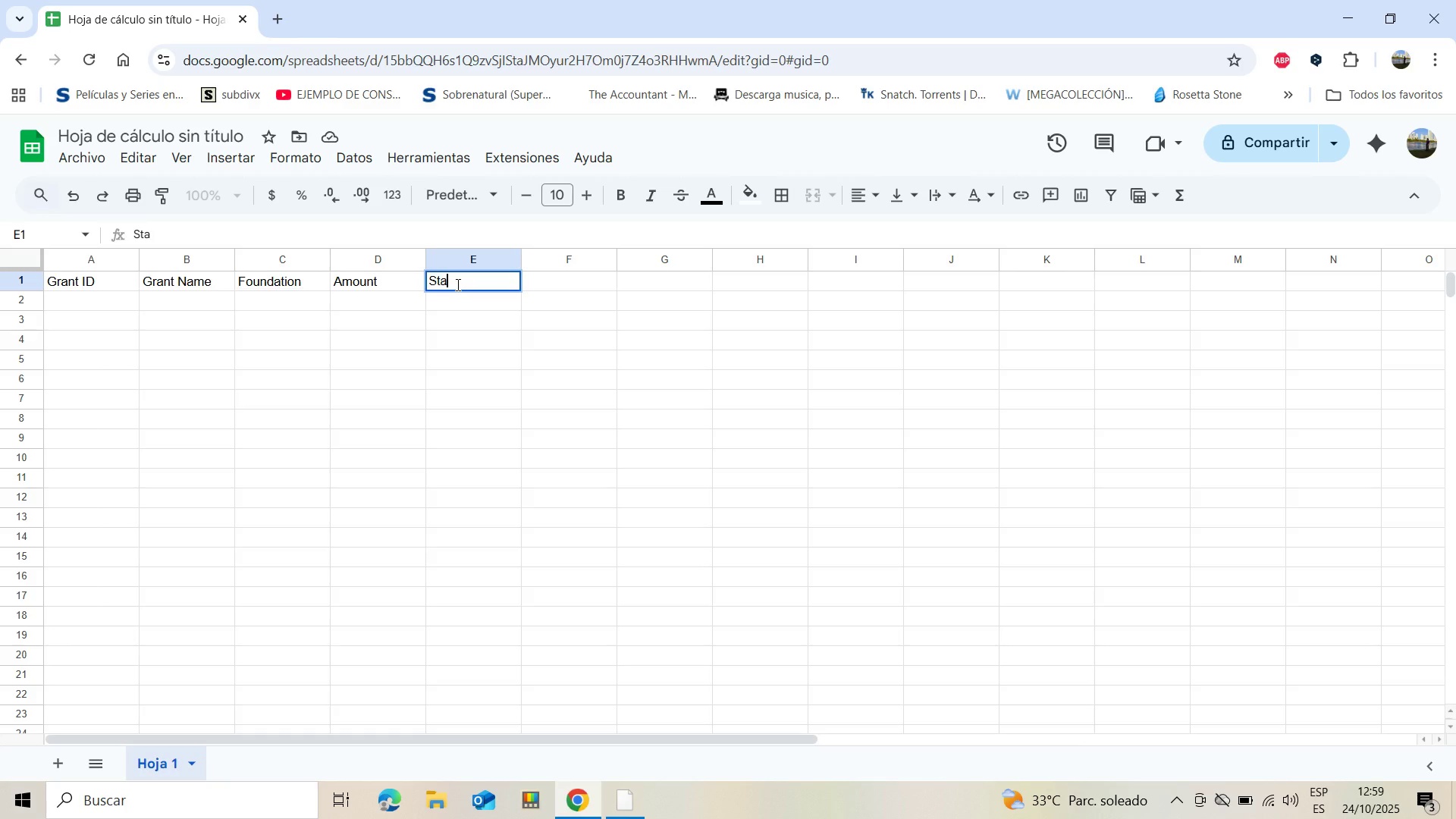 
type(tus)
 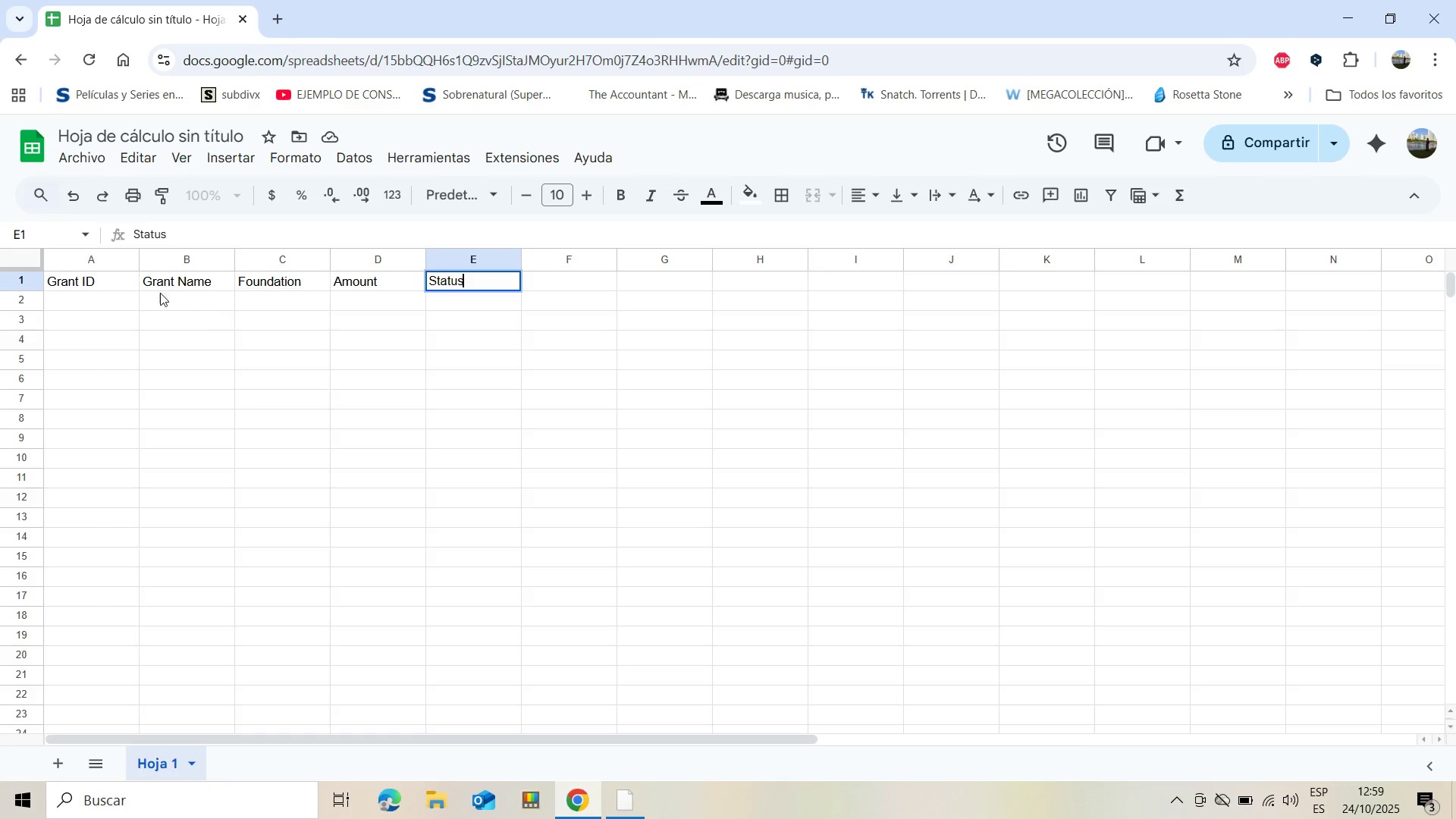 
left_click([77, 283])
 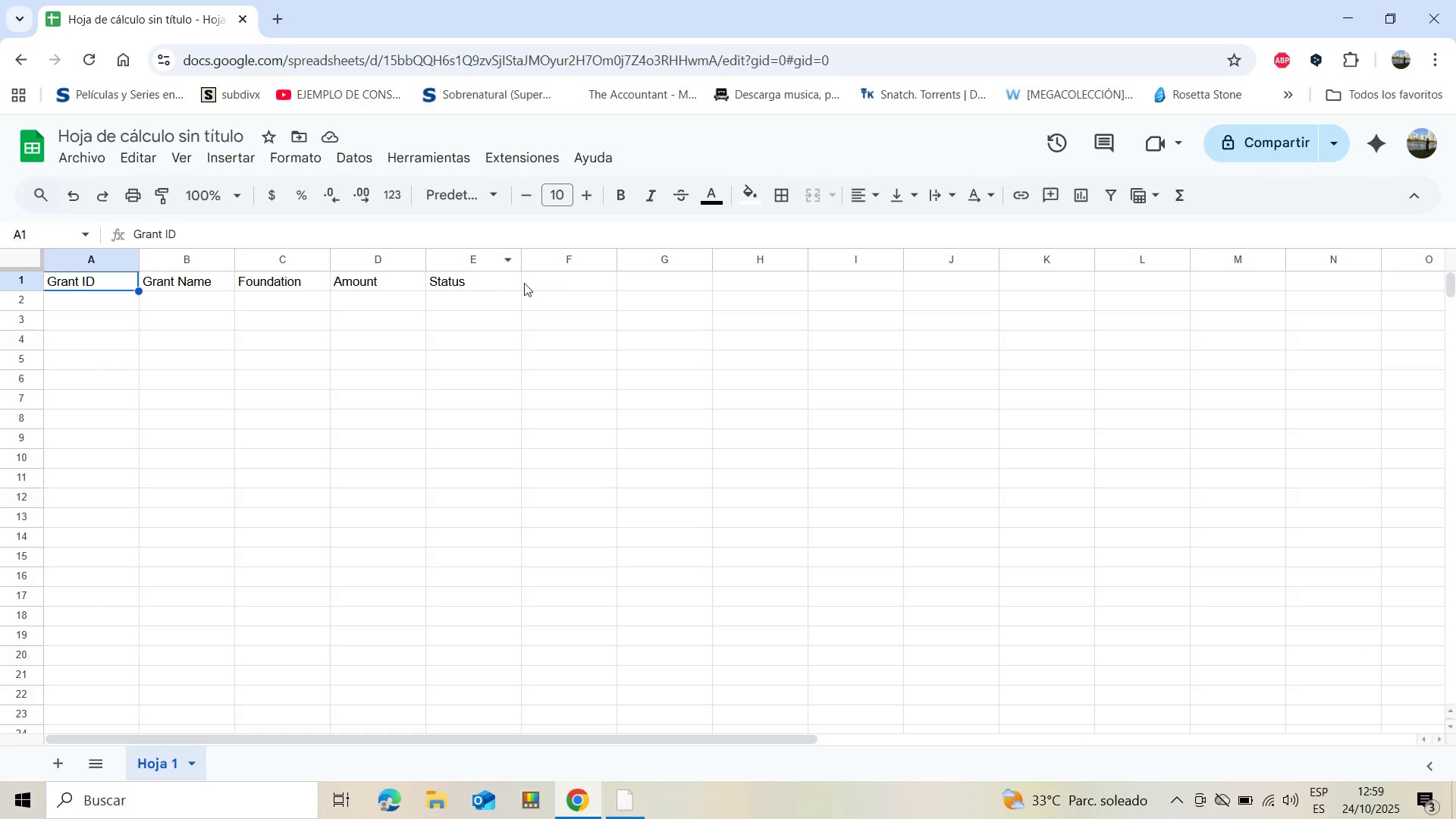 
wait(6.0)
 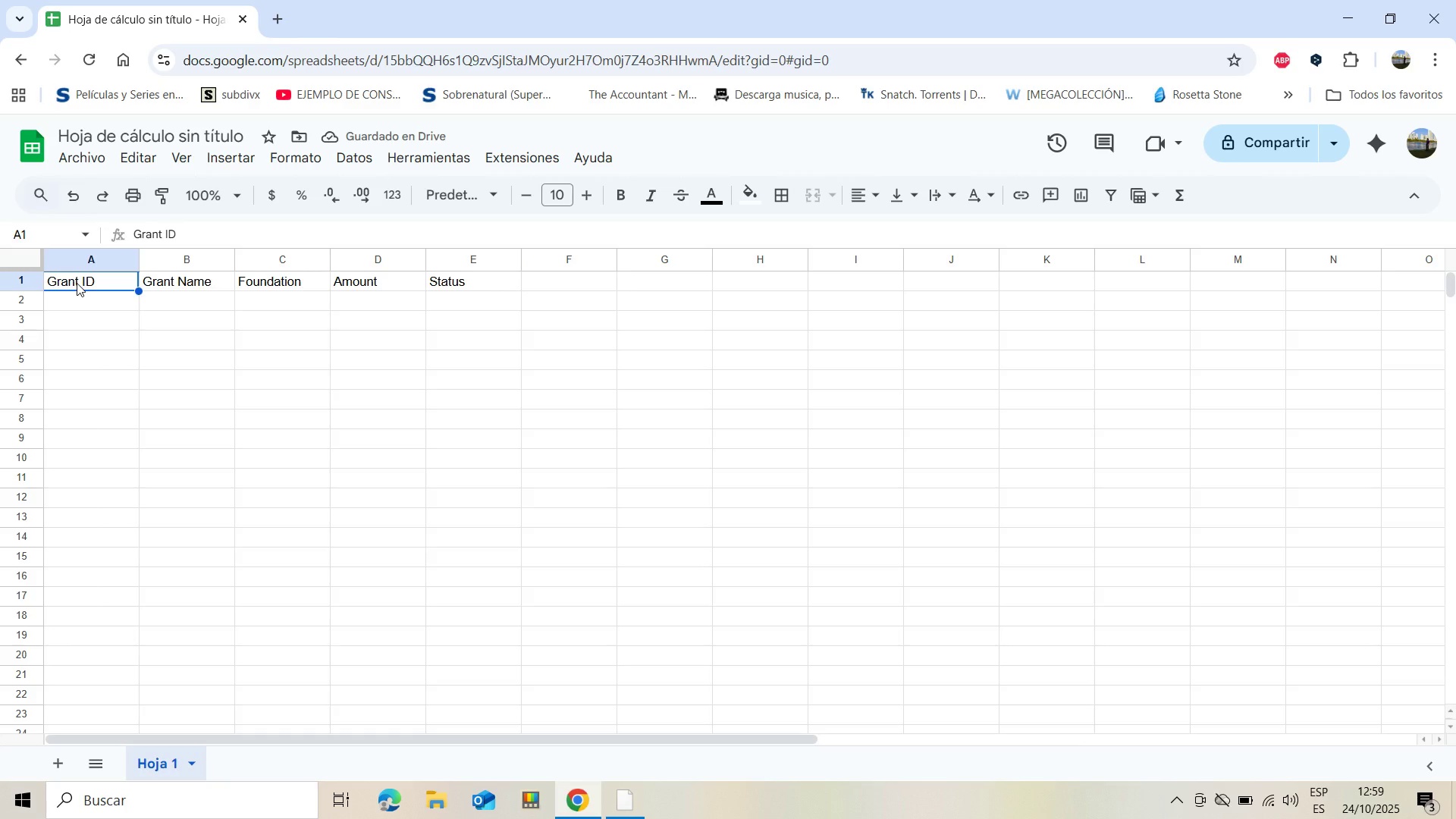 
left_click([566, 290])
 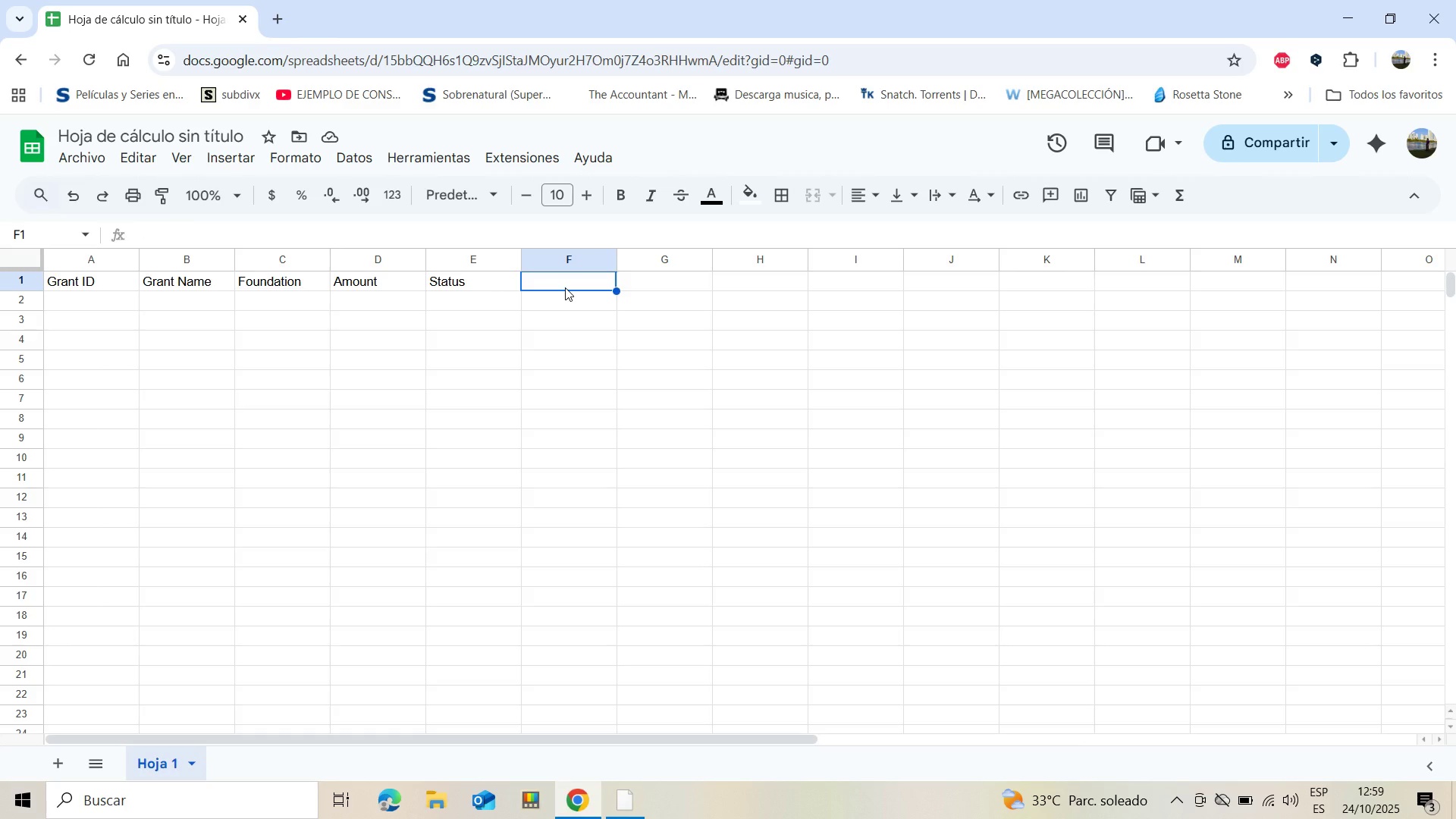 
type(Start Date)
 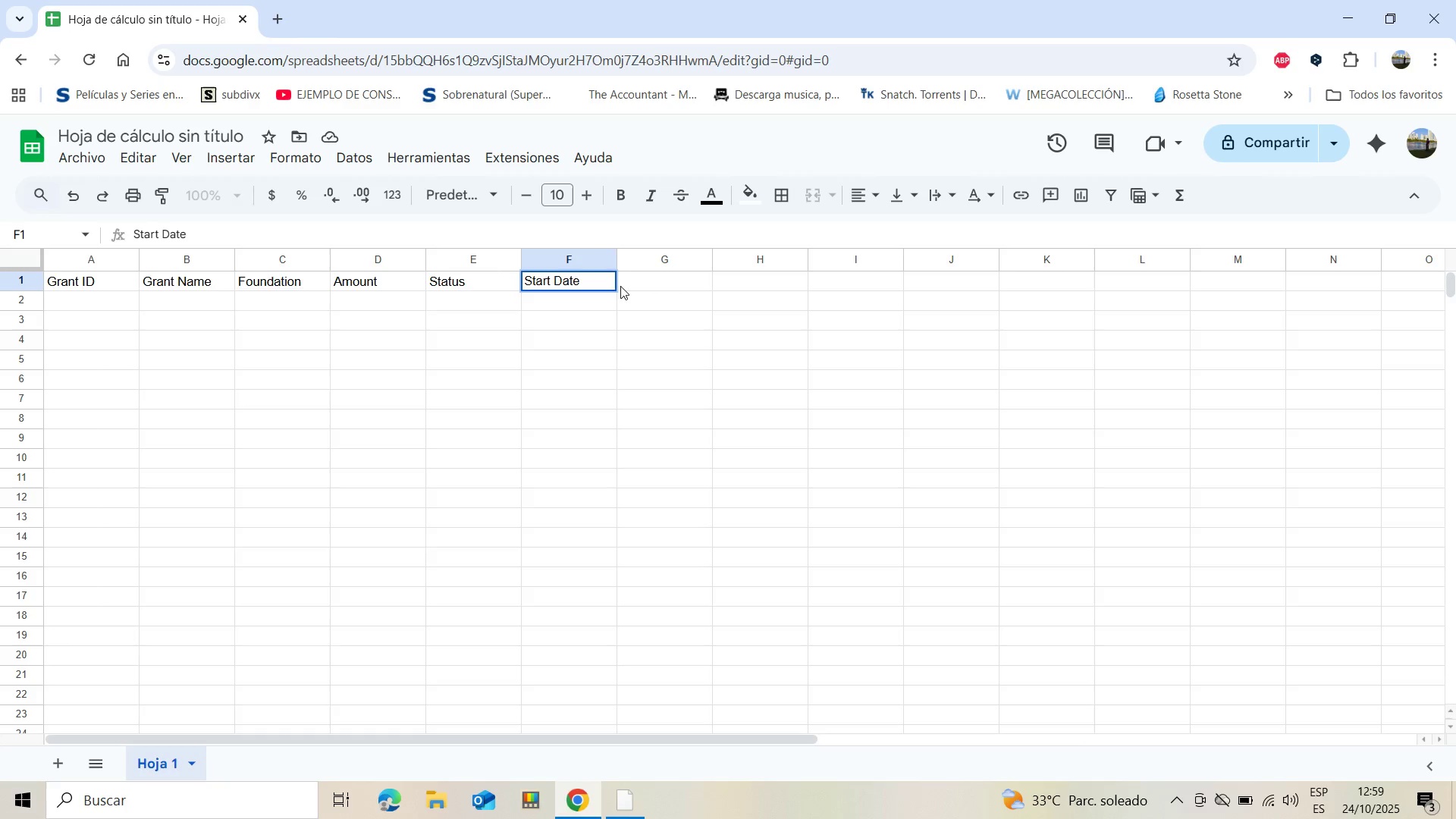 
left_click([637, 278])
 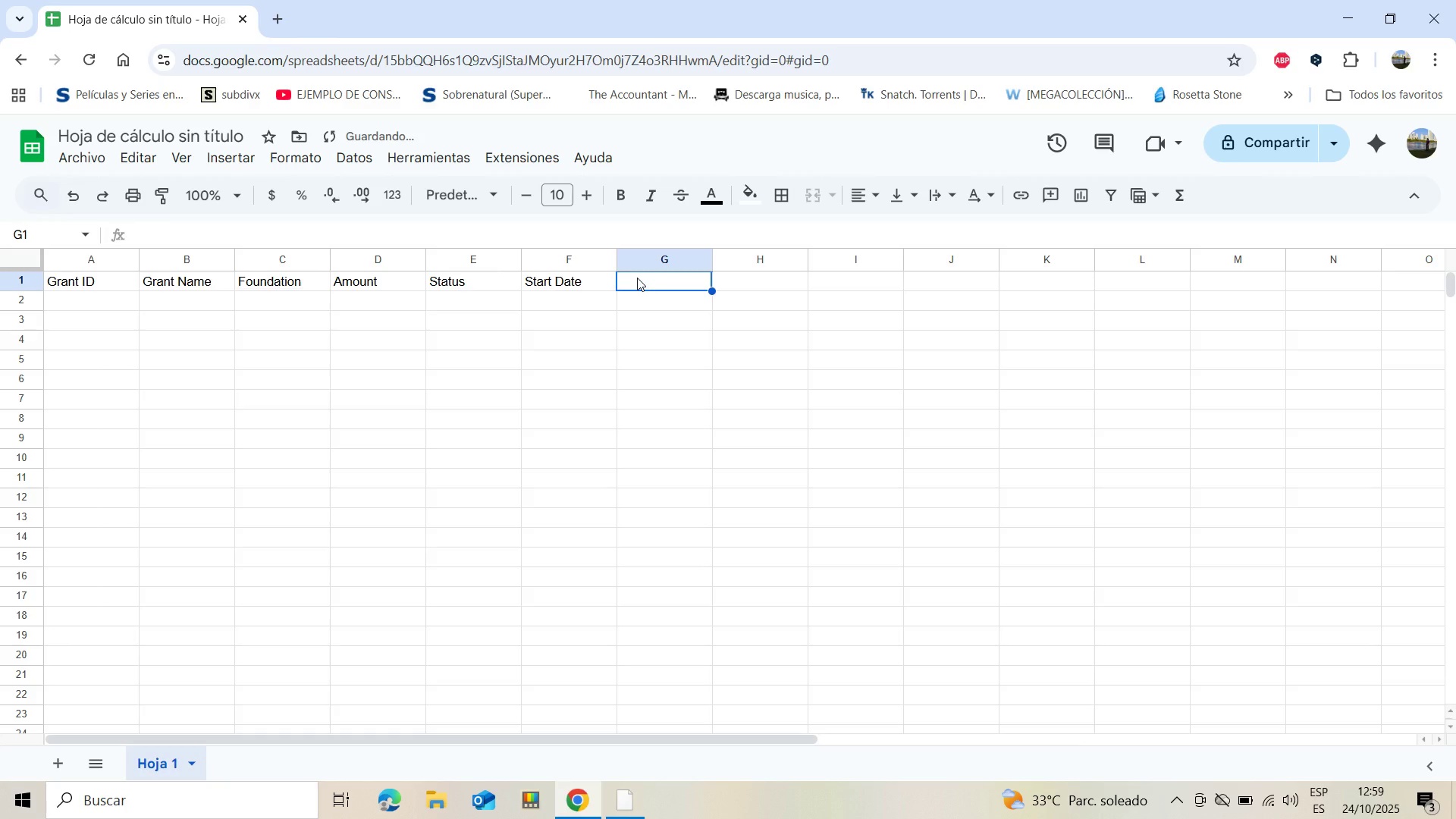 
type(End Date)
 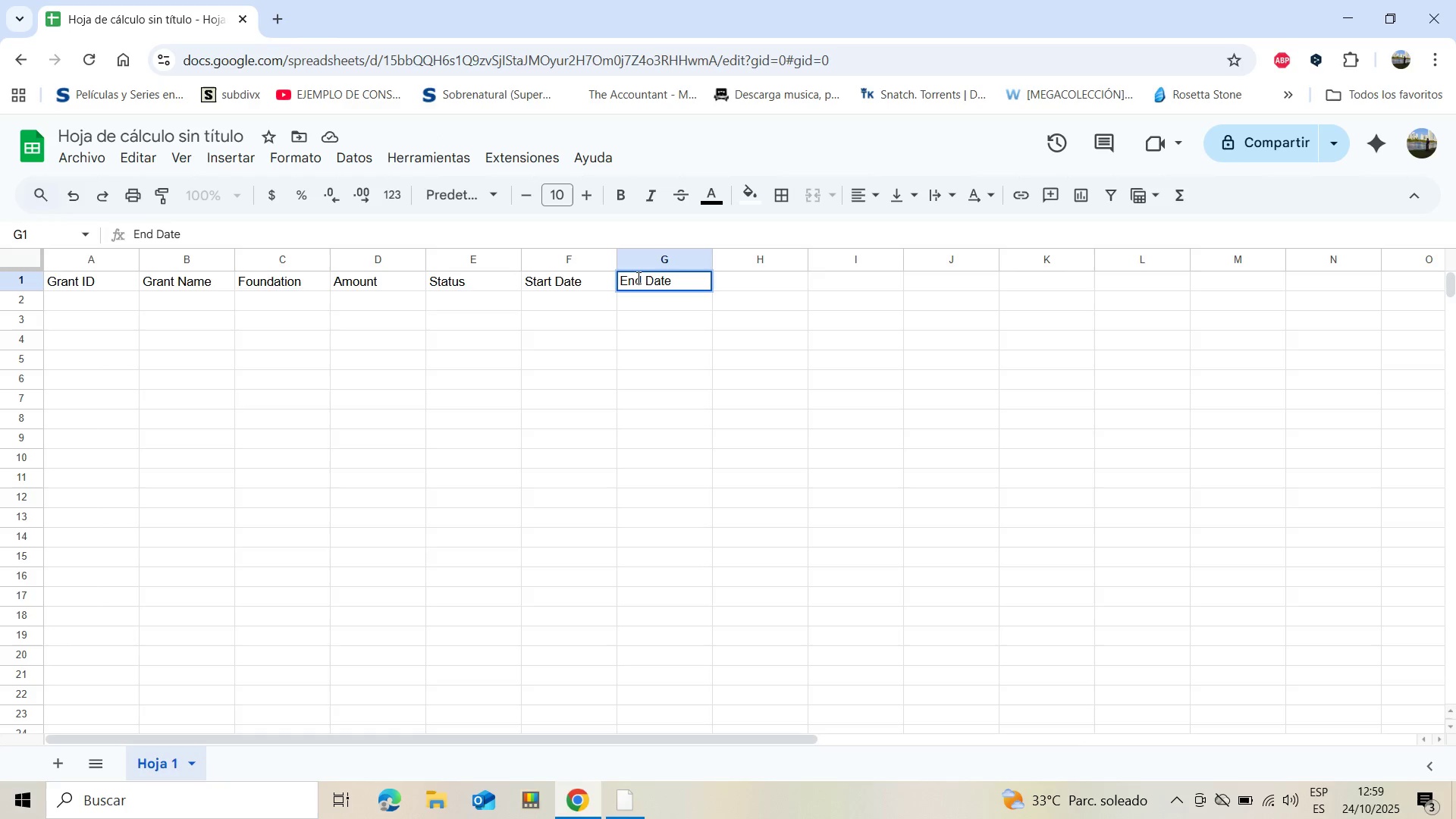 
wait(6.23)
 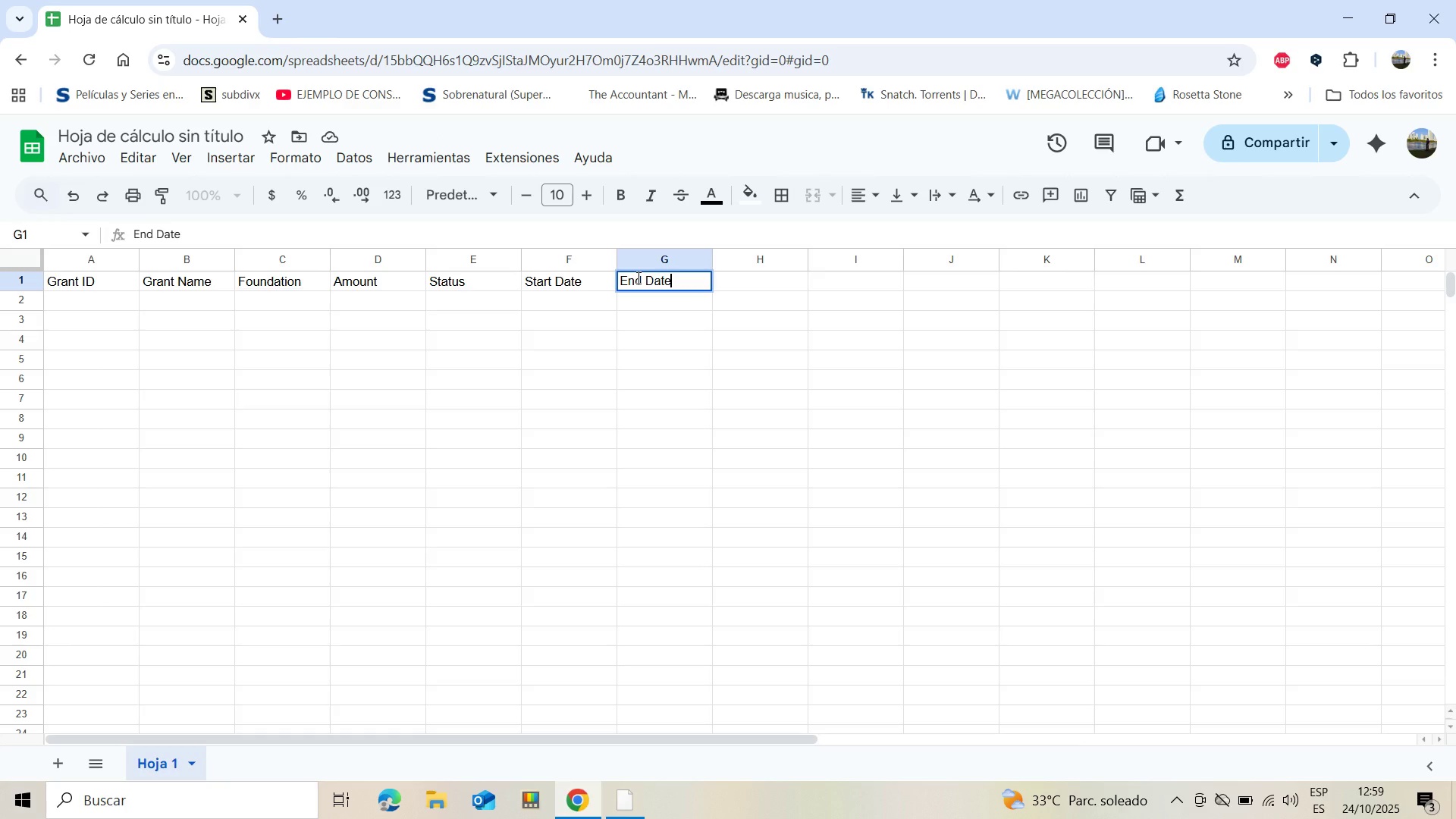 
left_click([70, 285])
 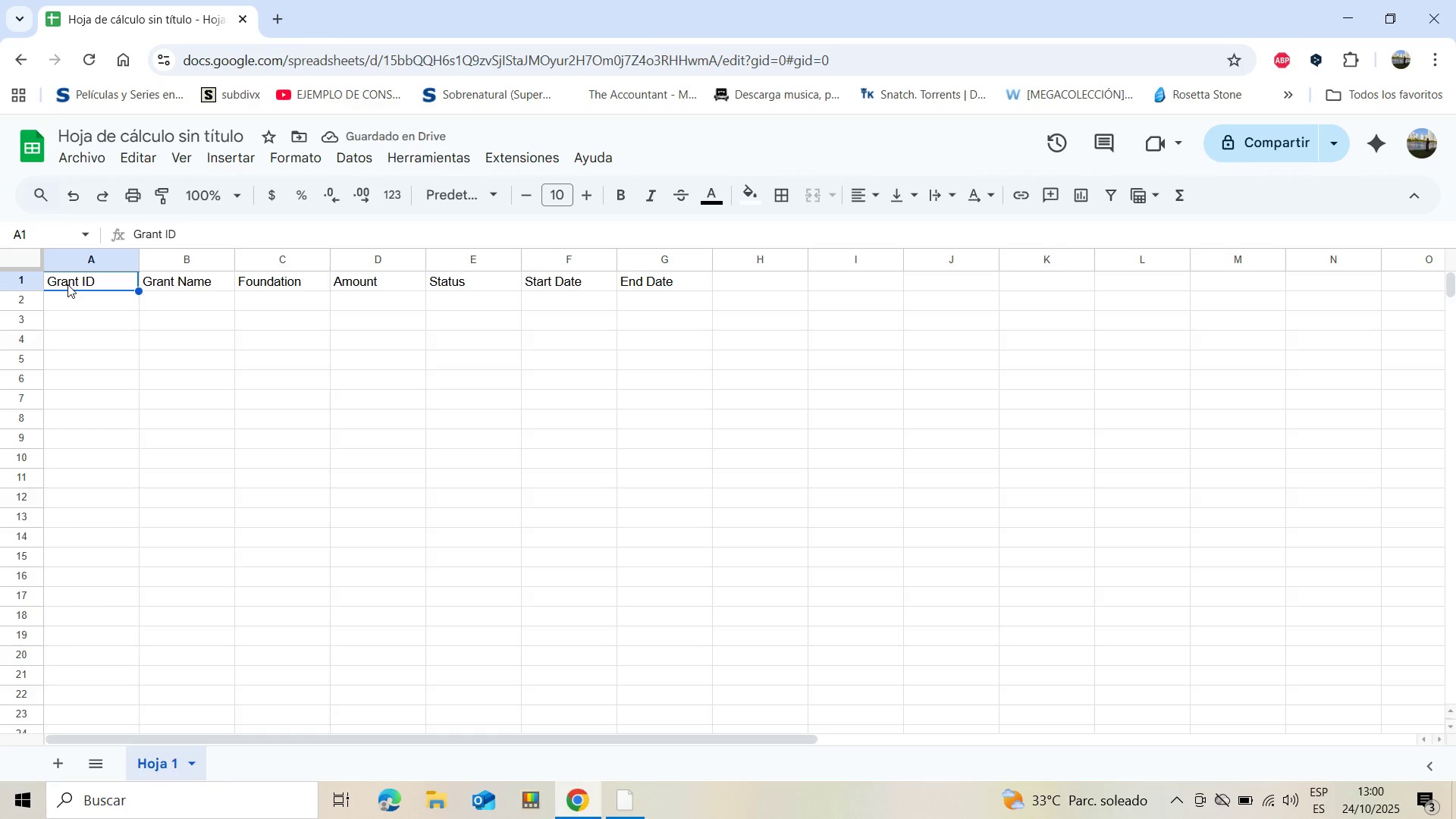 
left_click([67, 297])
 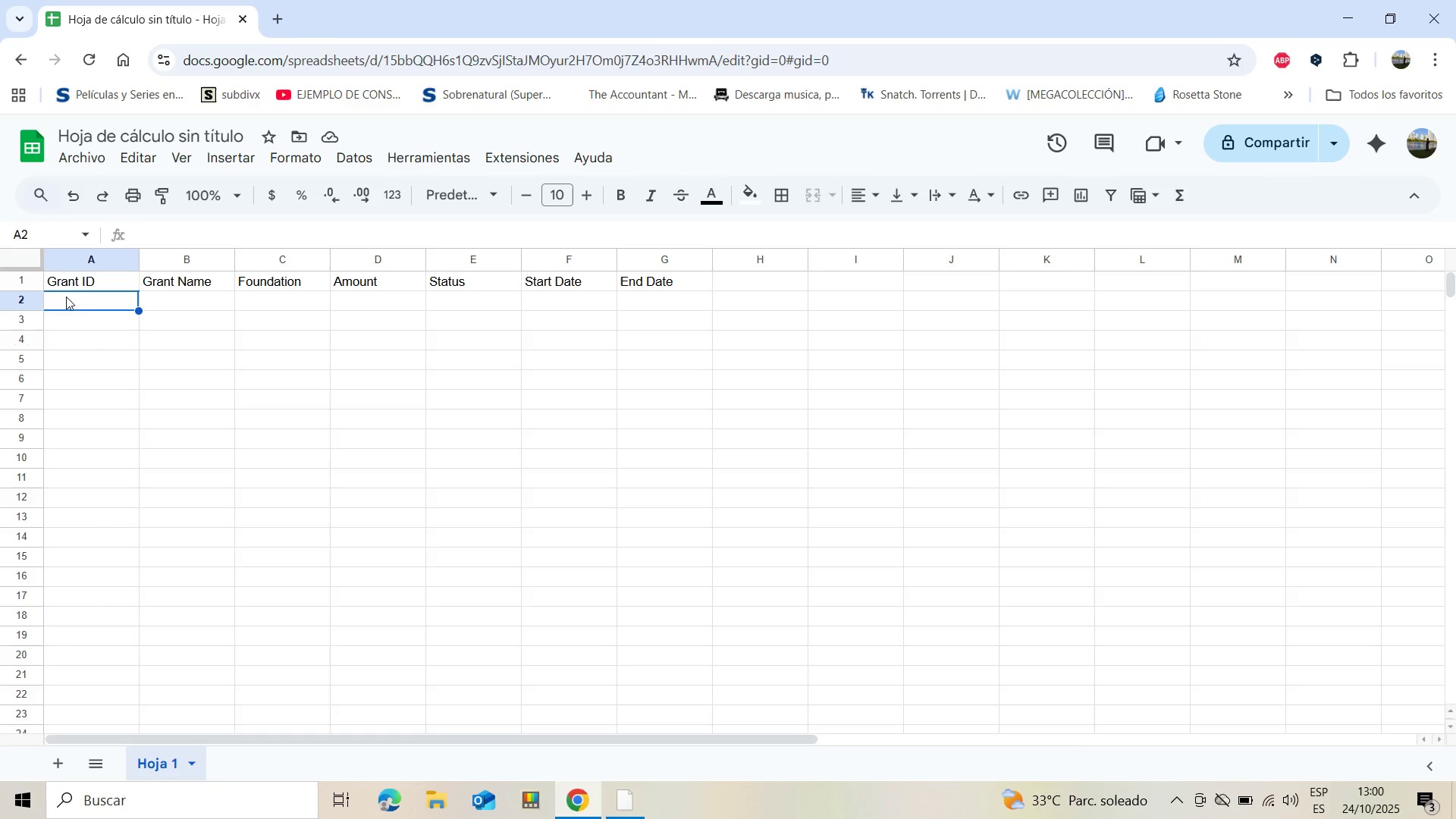 
key(Shift+G)
 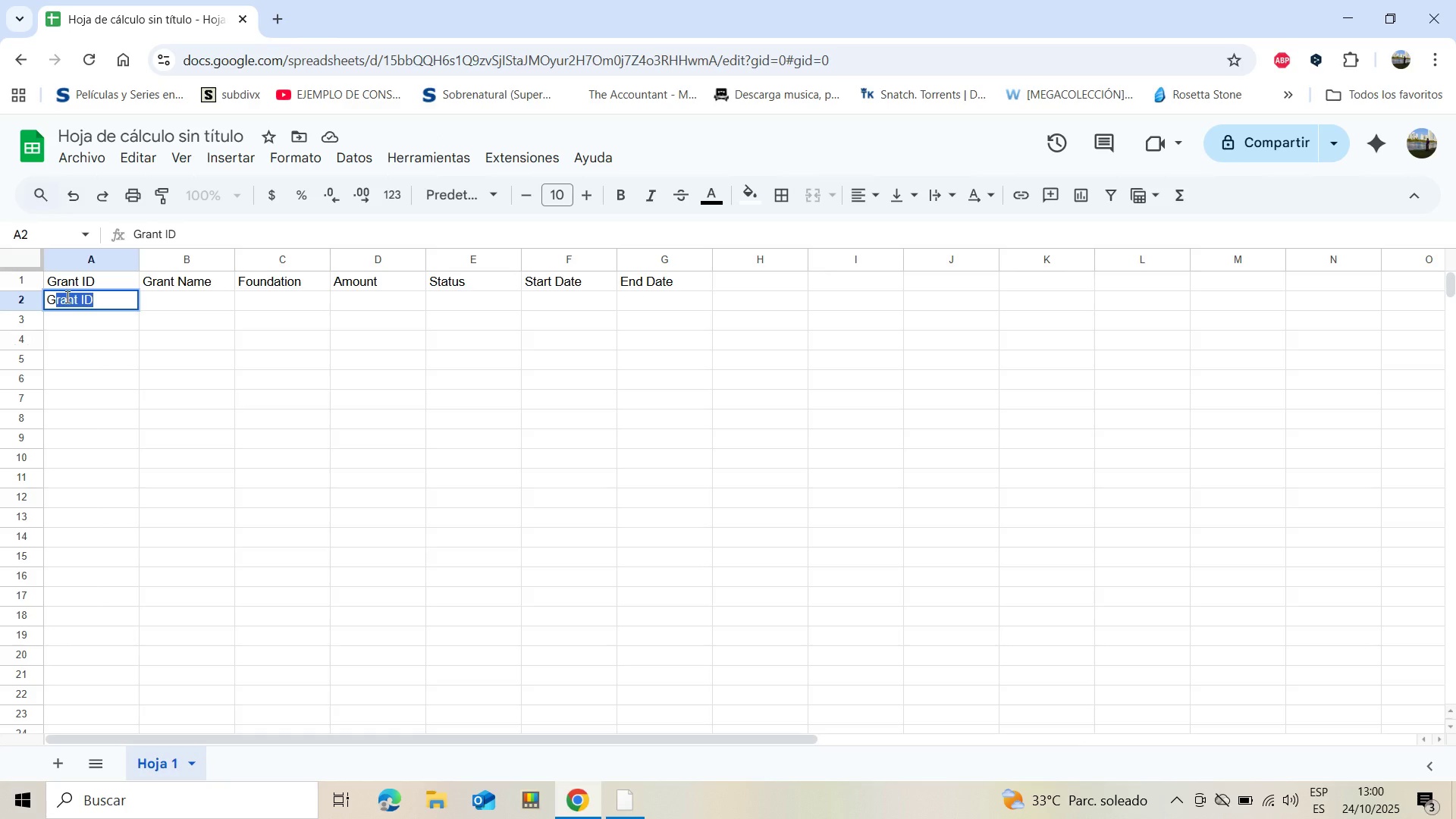 
wait(5.06)
 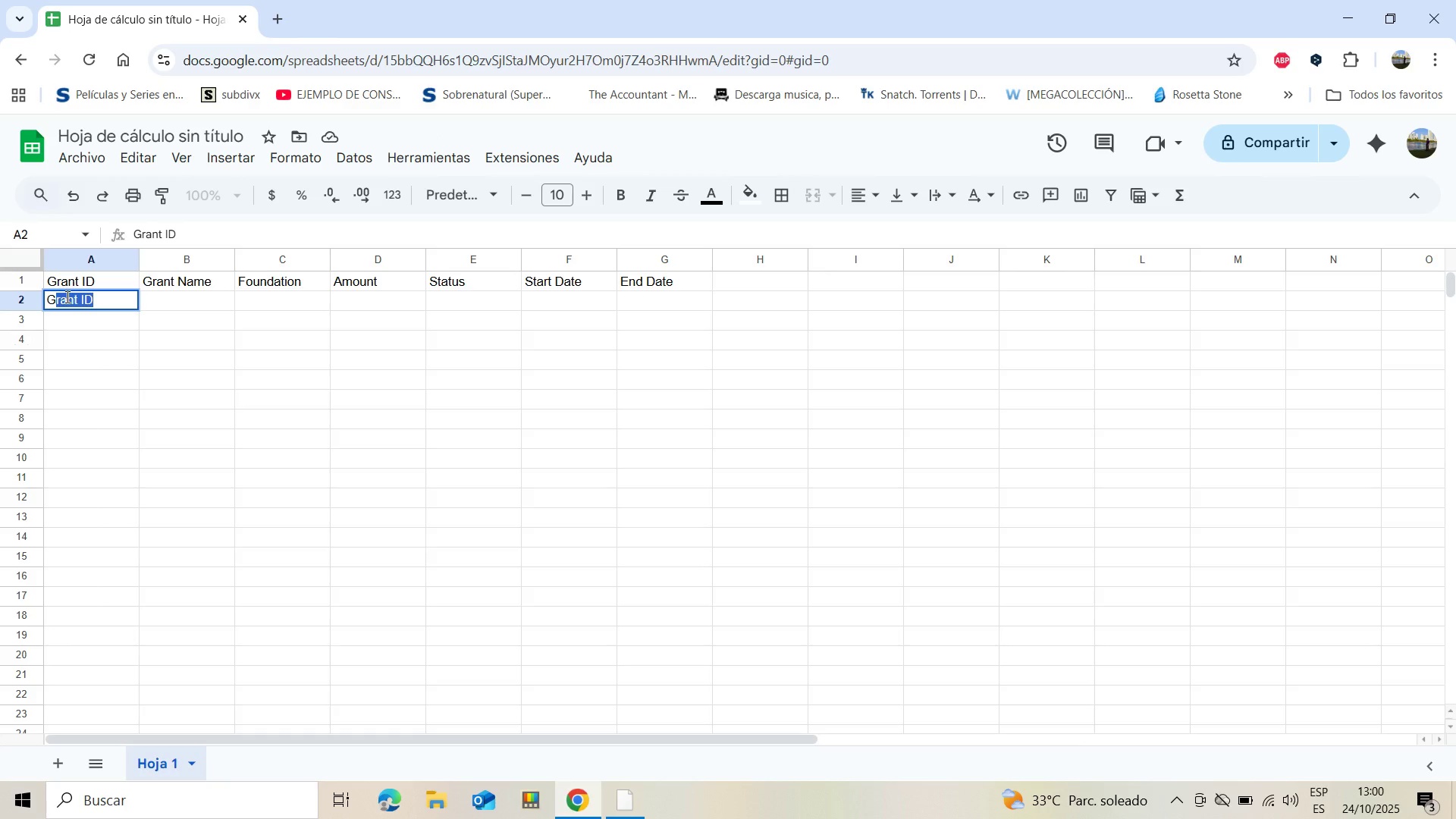 
type(001)
 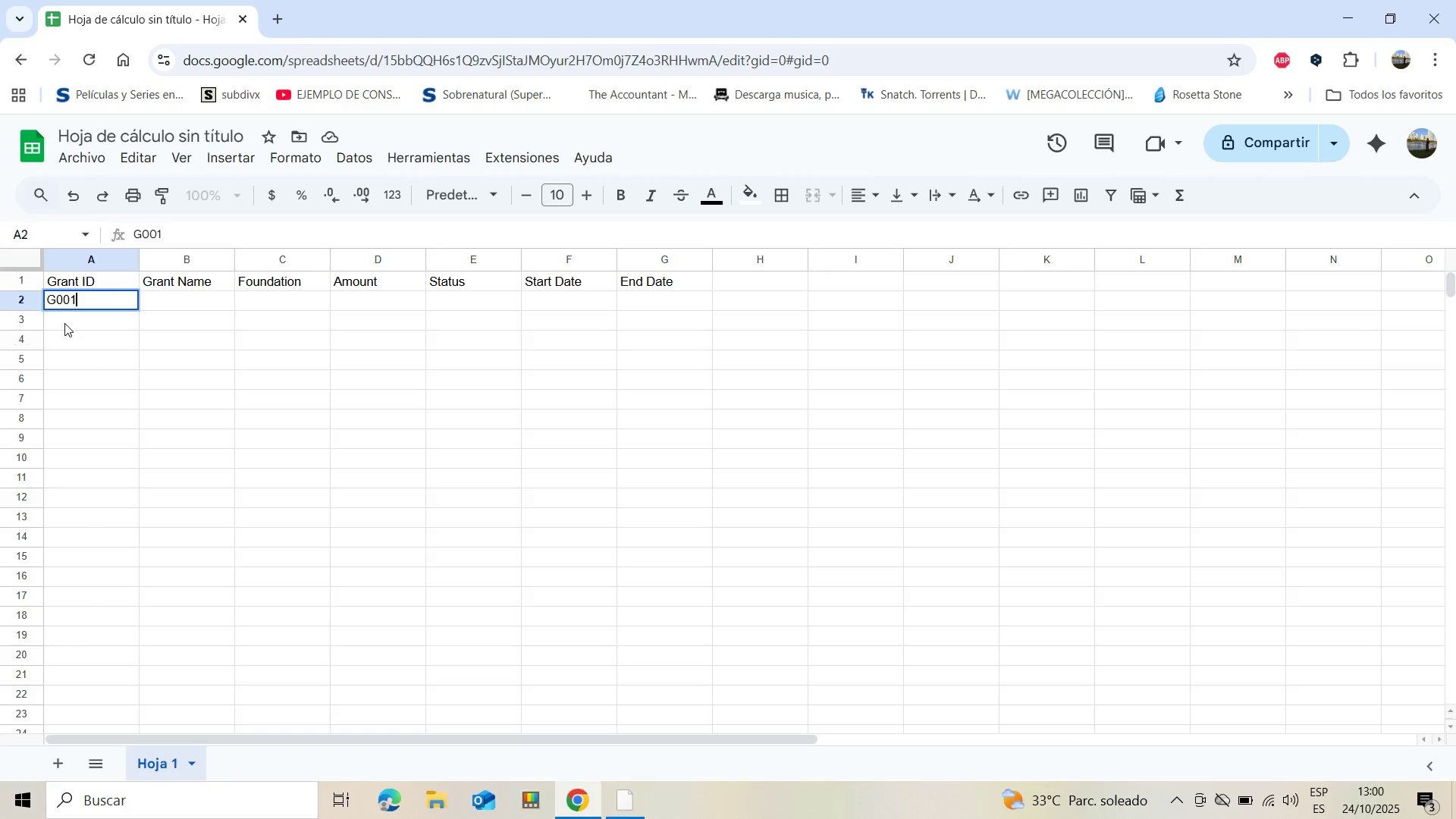 
left_click([64, 341])
 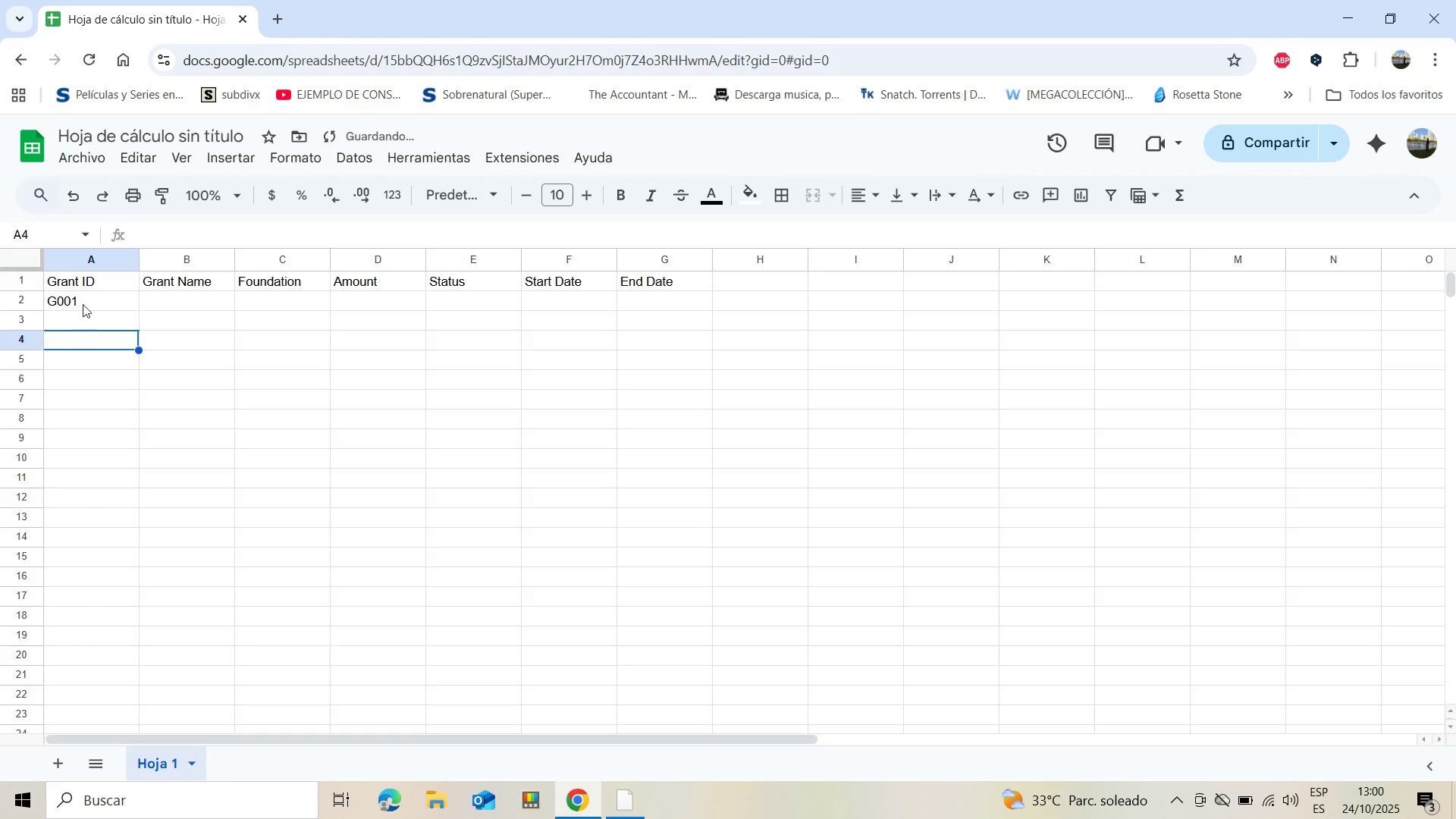 
left_click([83, 304])
 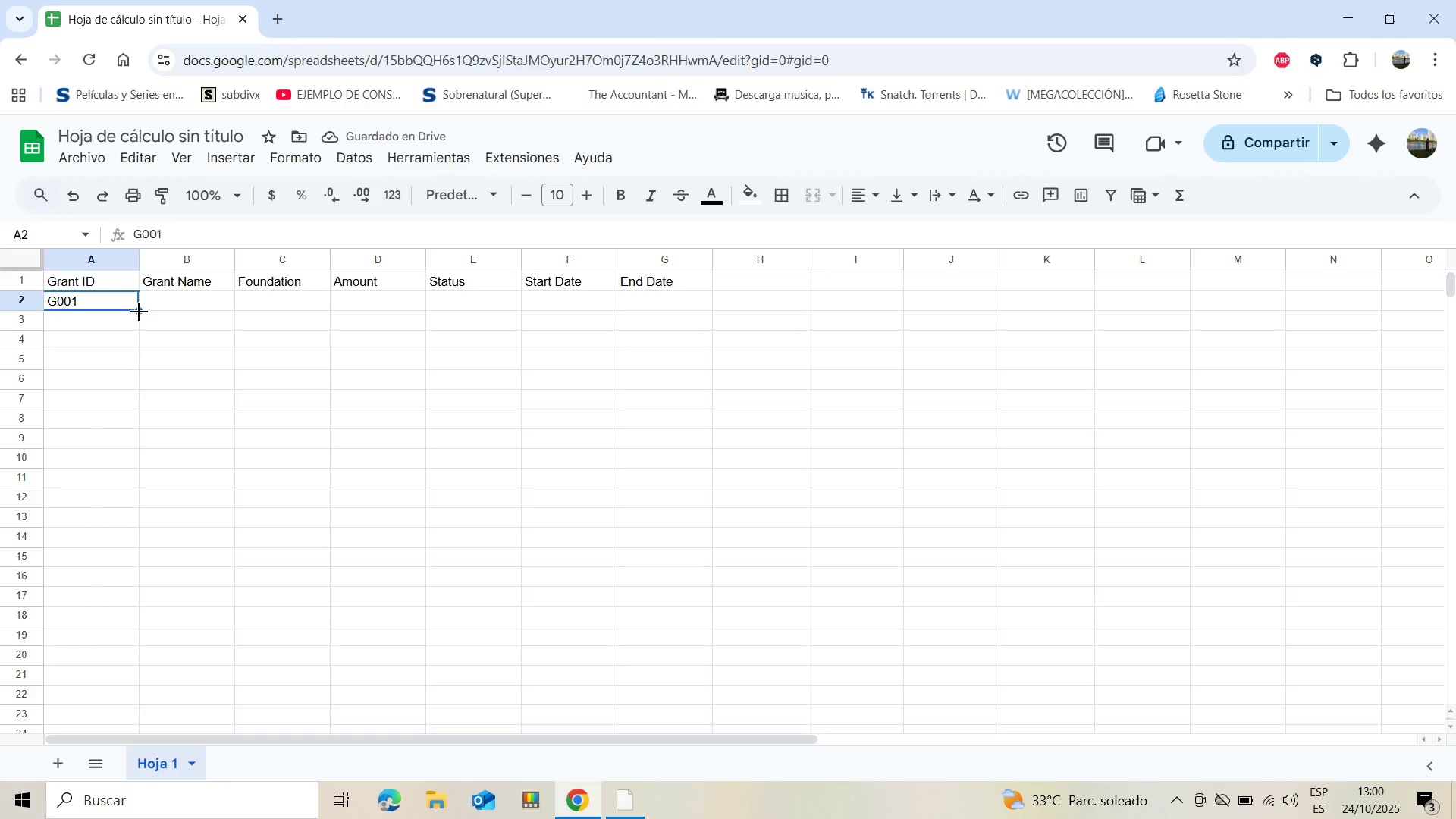 
left_click_drag(start_coordinate=[139, 312], to_coordinate=[153, 645])
 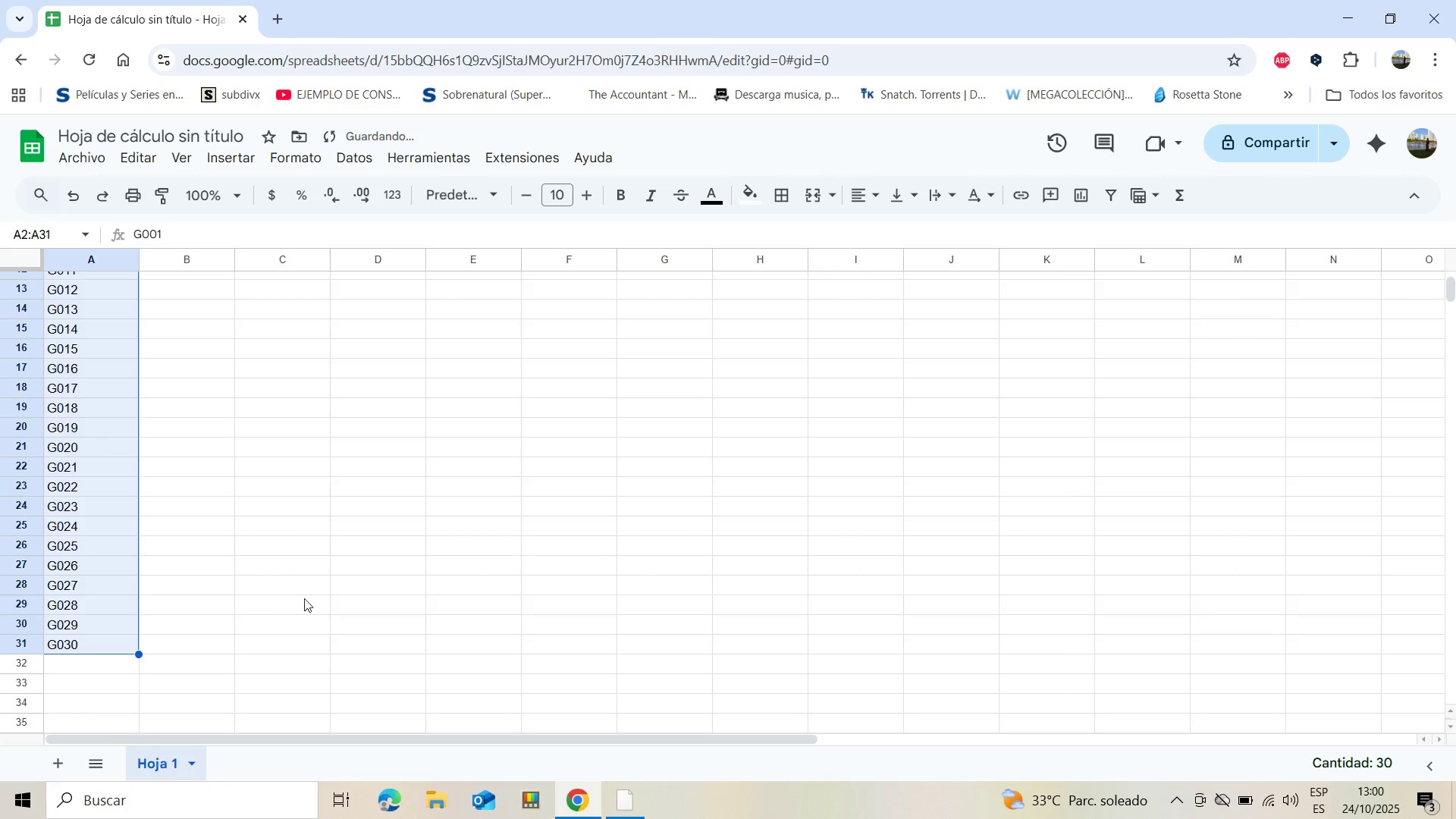 
scroll: coordinate [315, 575], scroll_direction: up, amount: 6.0
 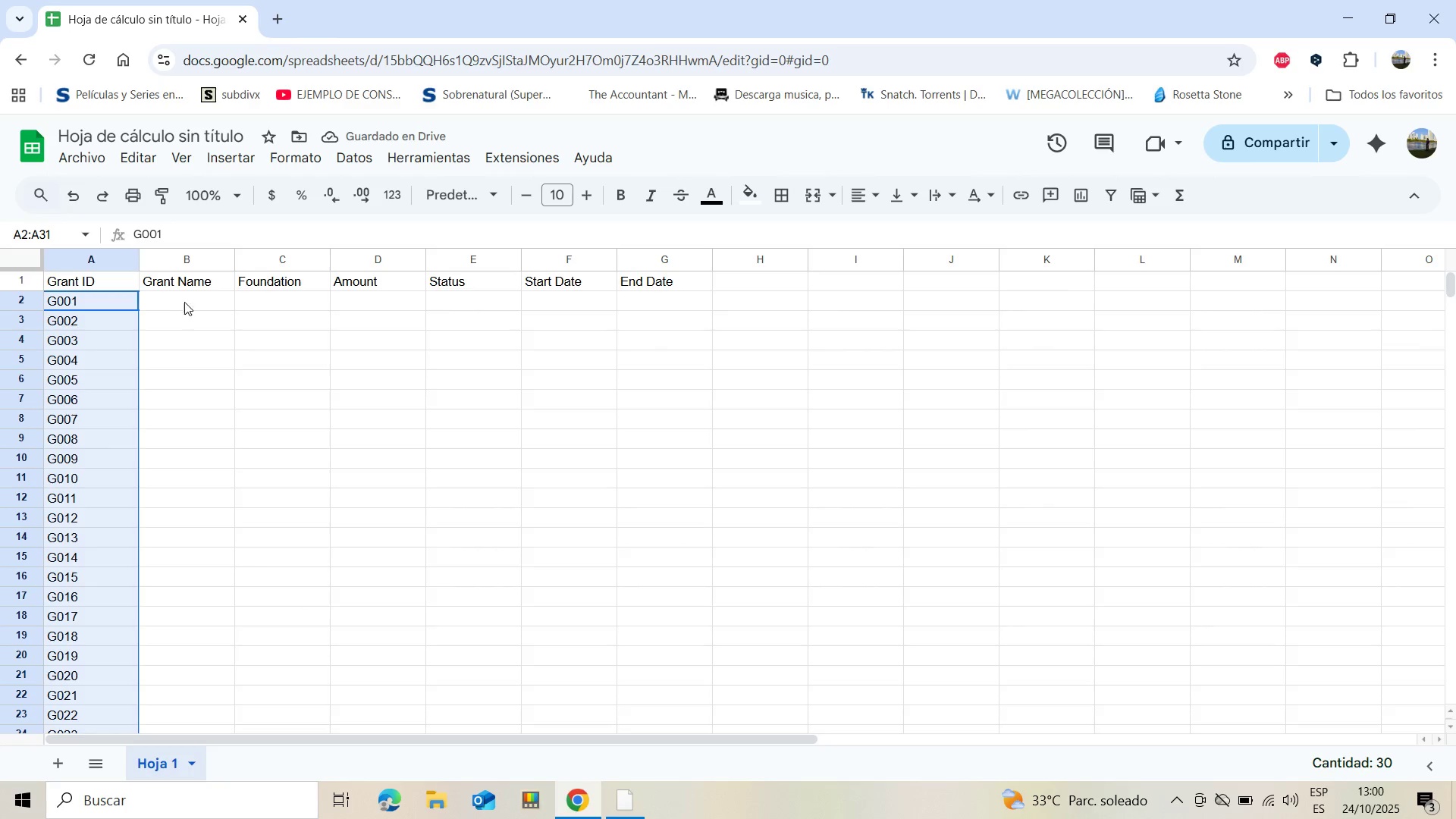 
left_click([187, 294])
 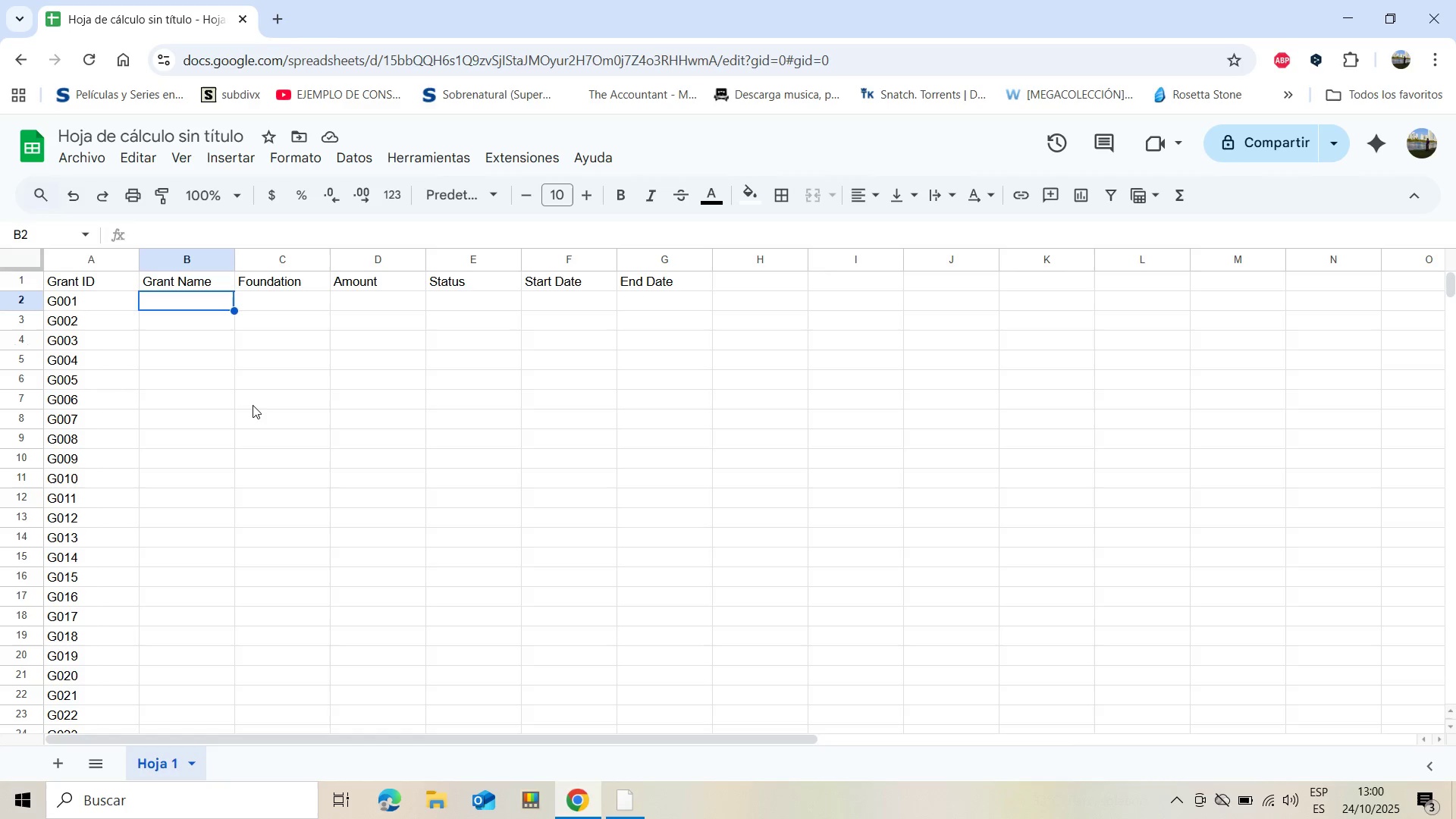 
wait(6.32)
 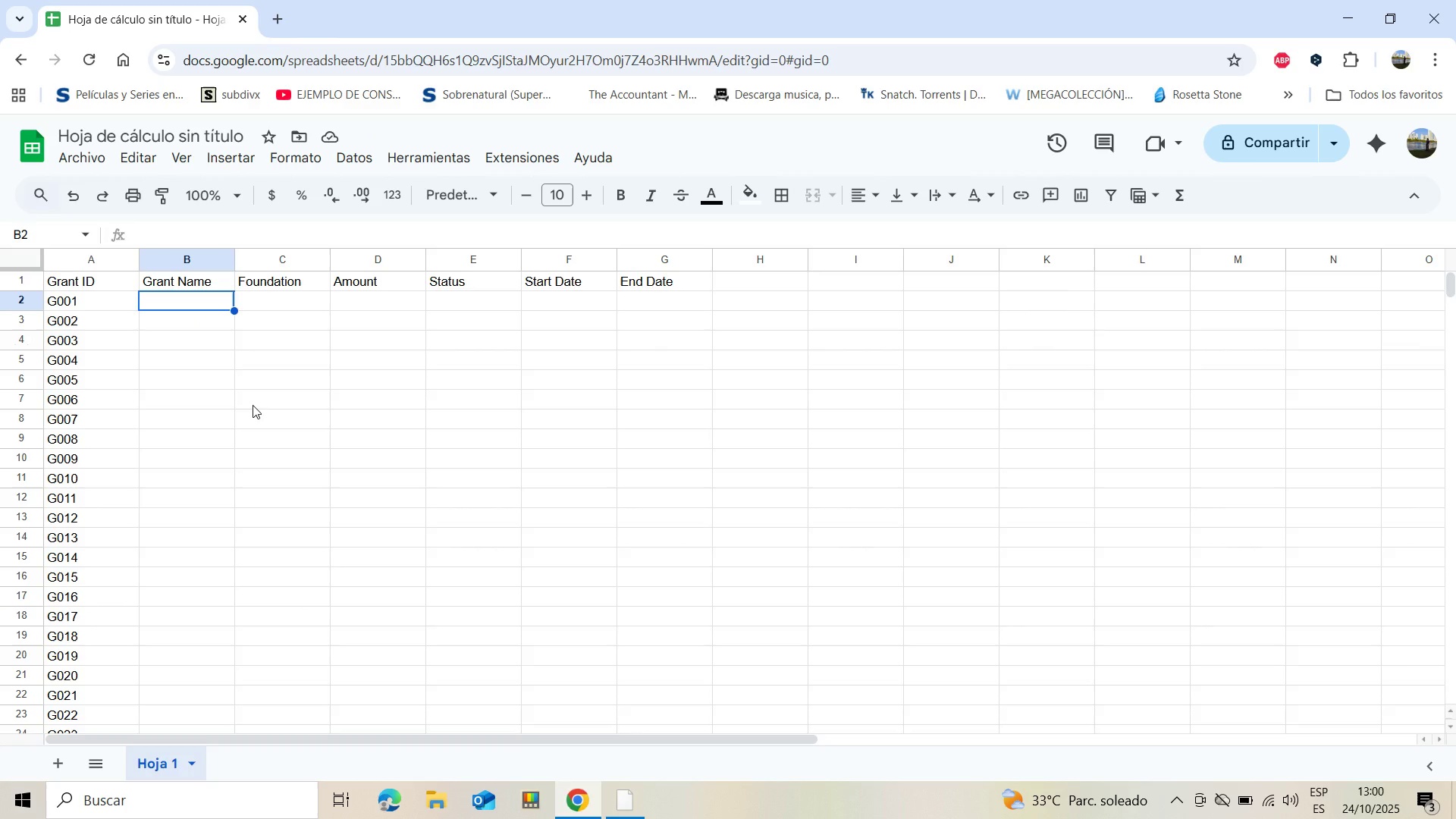 
type(Costal)
 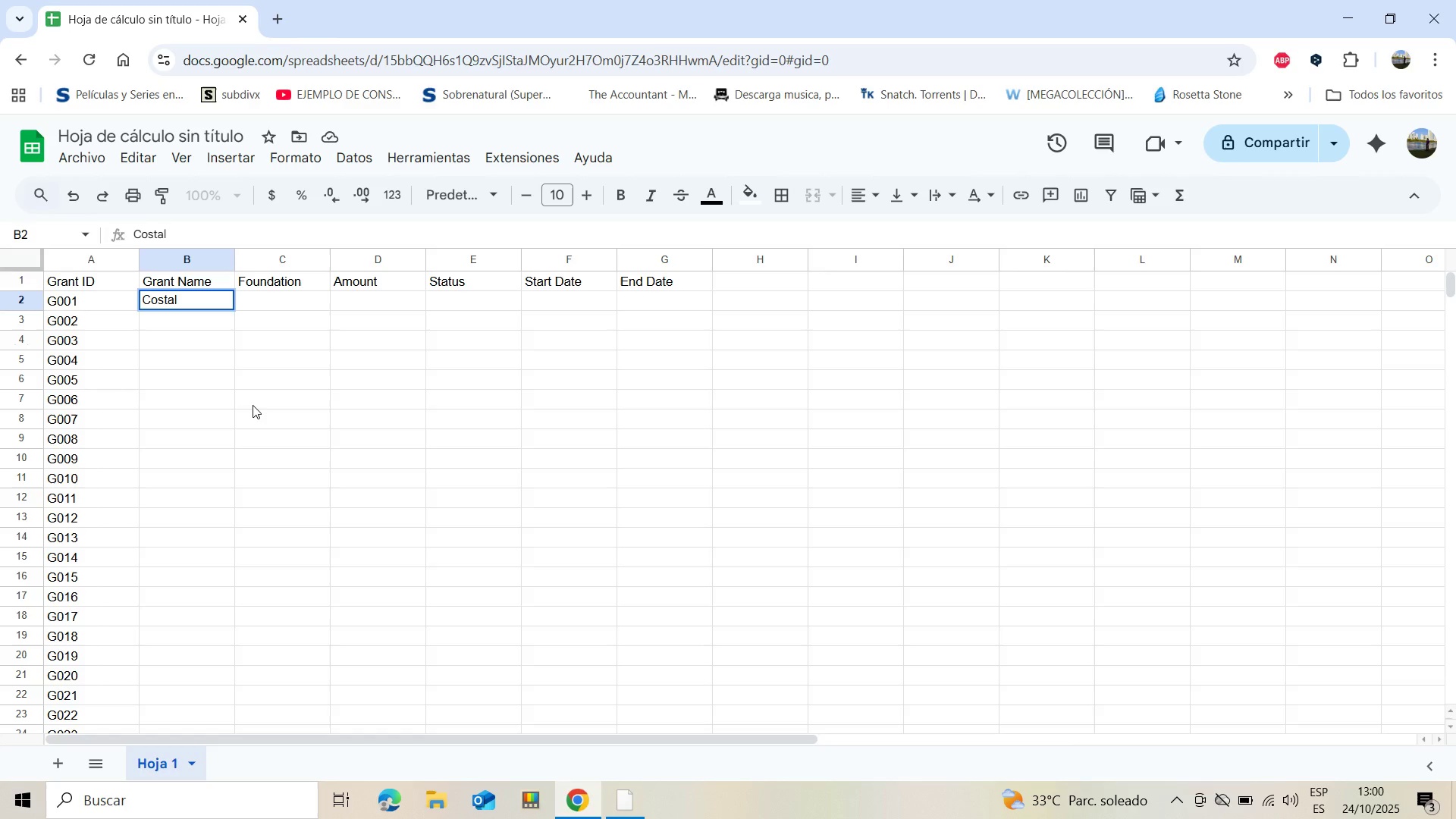 
key(Space)
 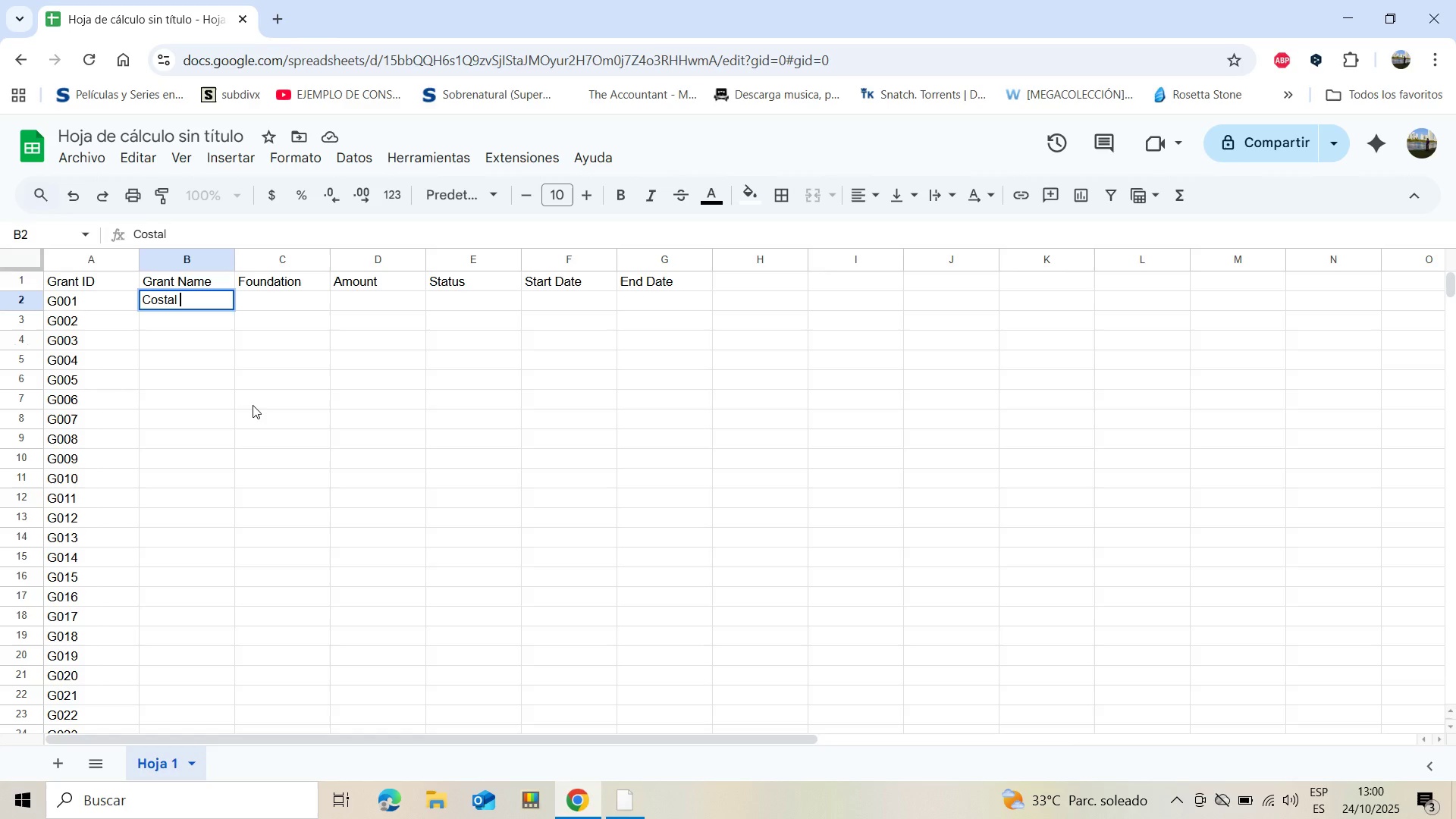 
type(Habitat )
 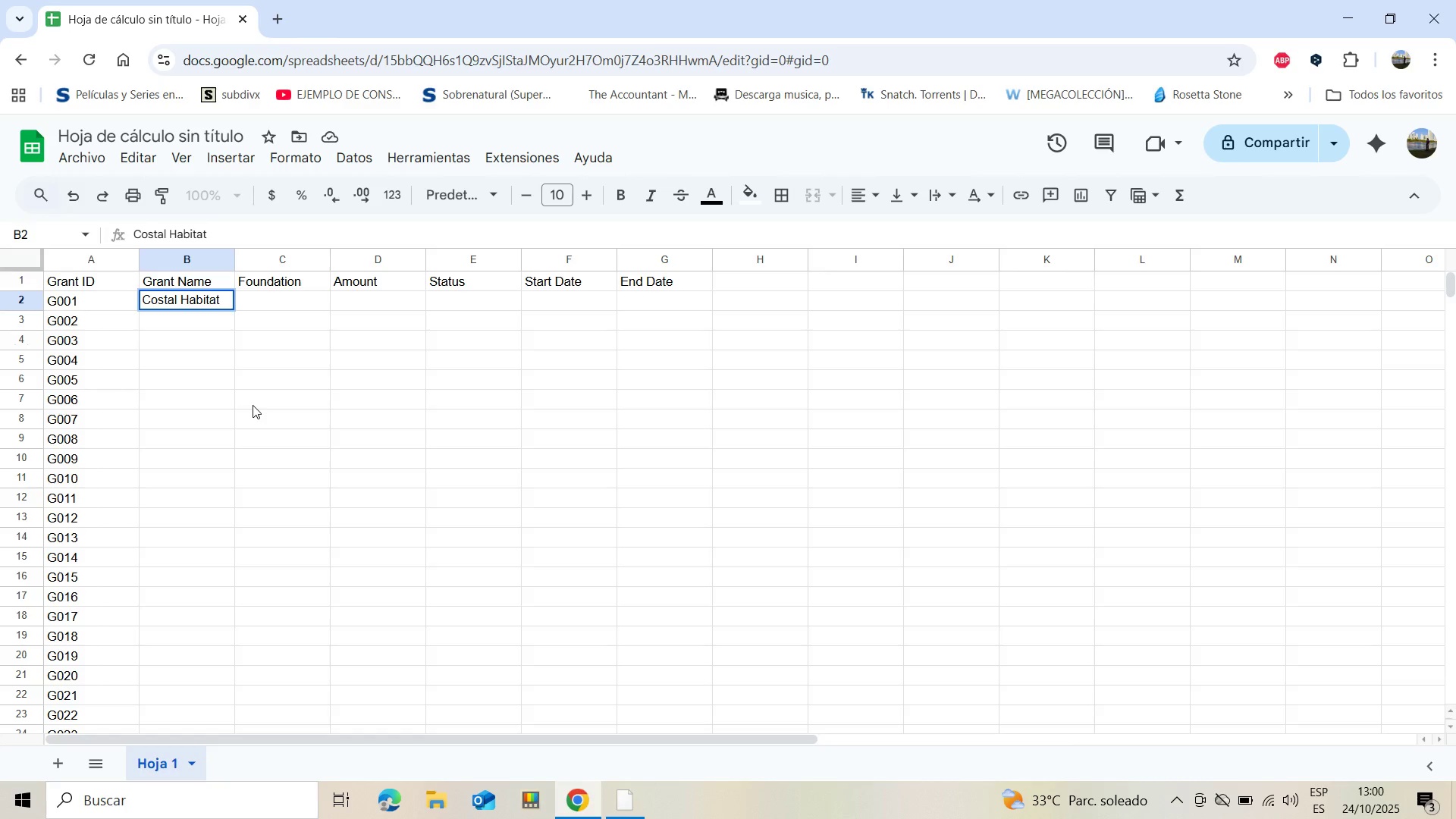 
wait(5.02)
 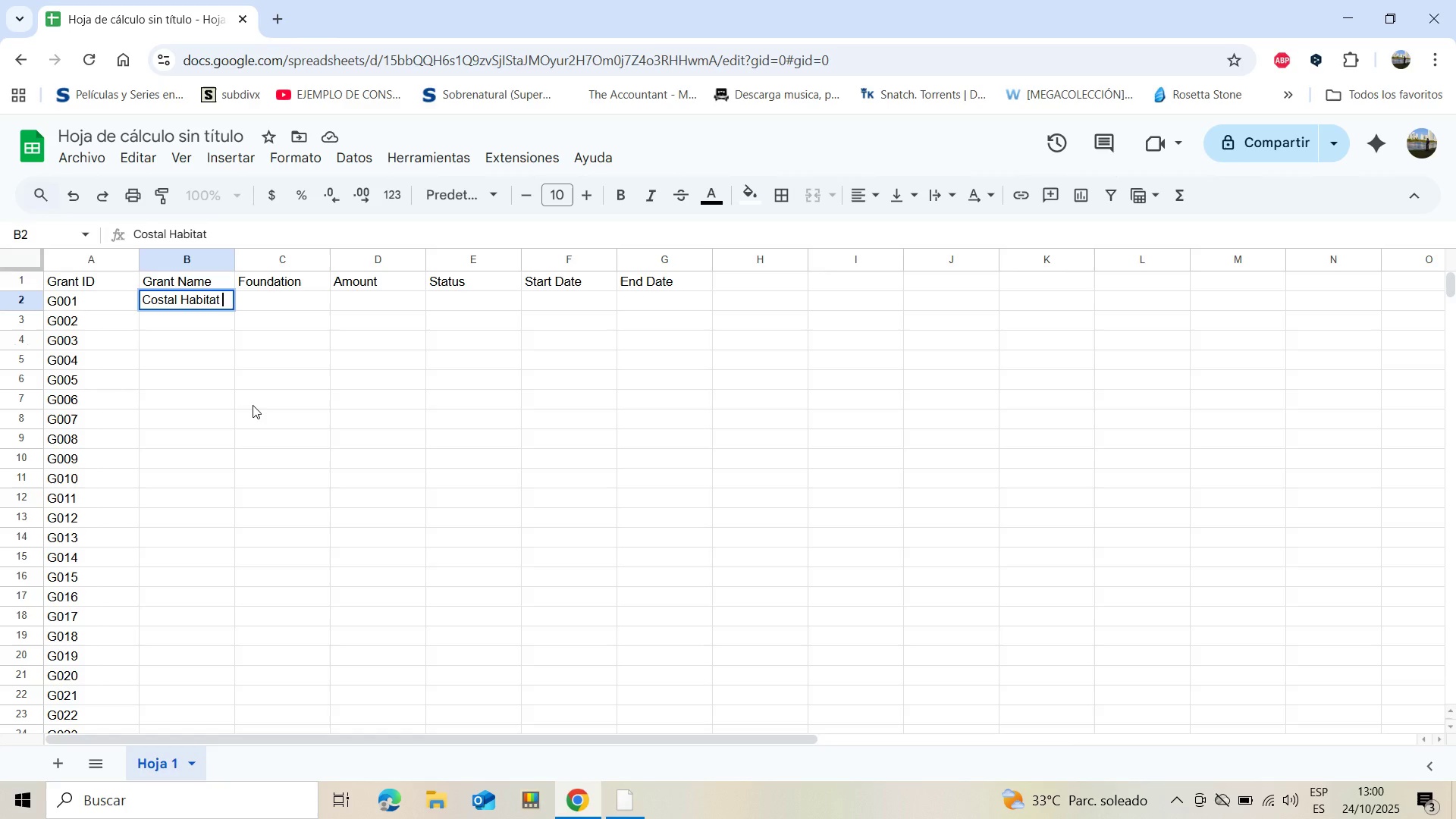 
type(Restoration)
 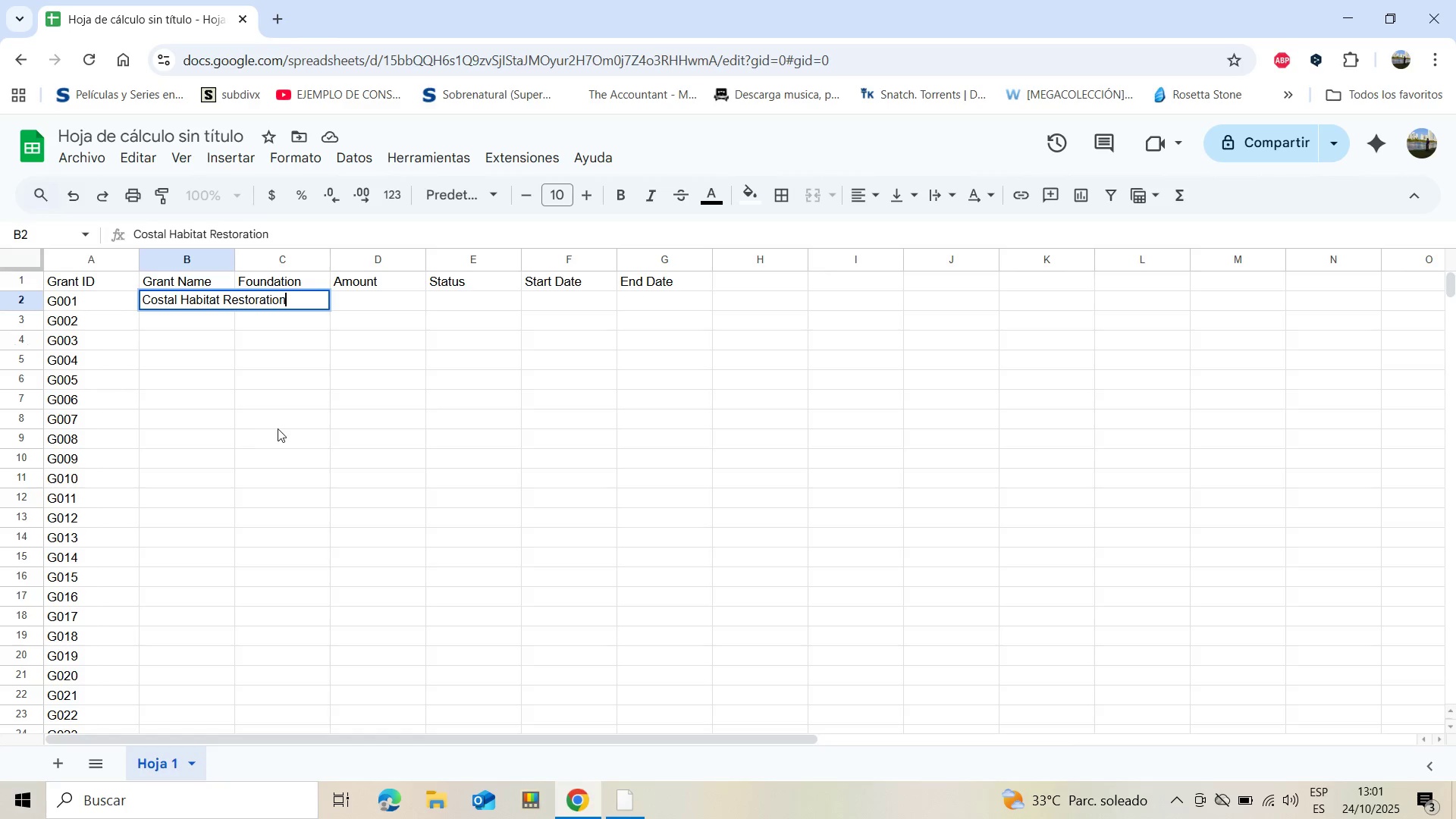 
left_click([309, 357])
 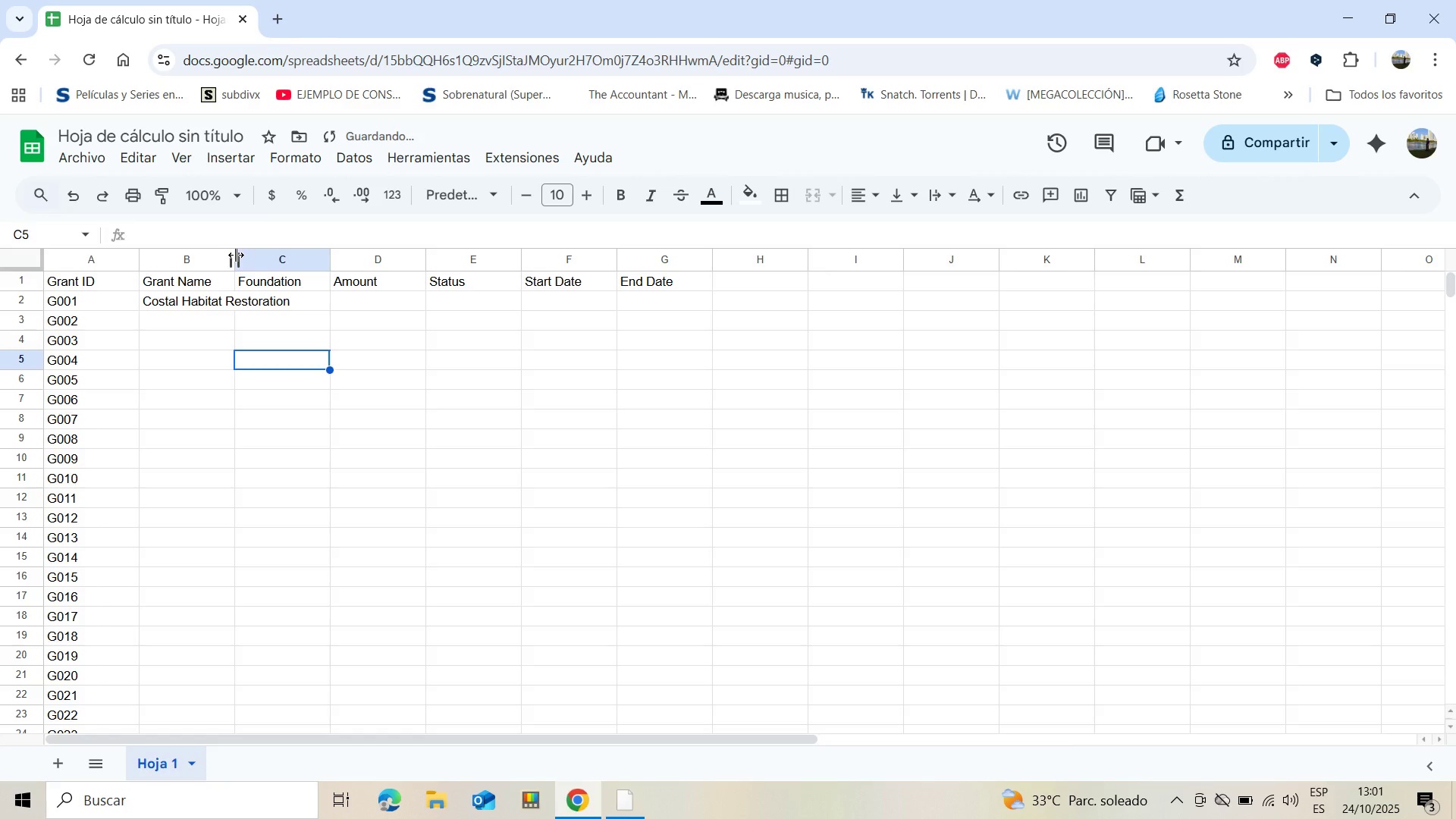 
left_click_drag(start_coordinate=[235, 263], to_coordinate=[301, 272])
 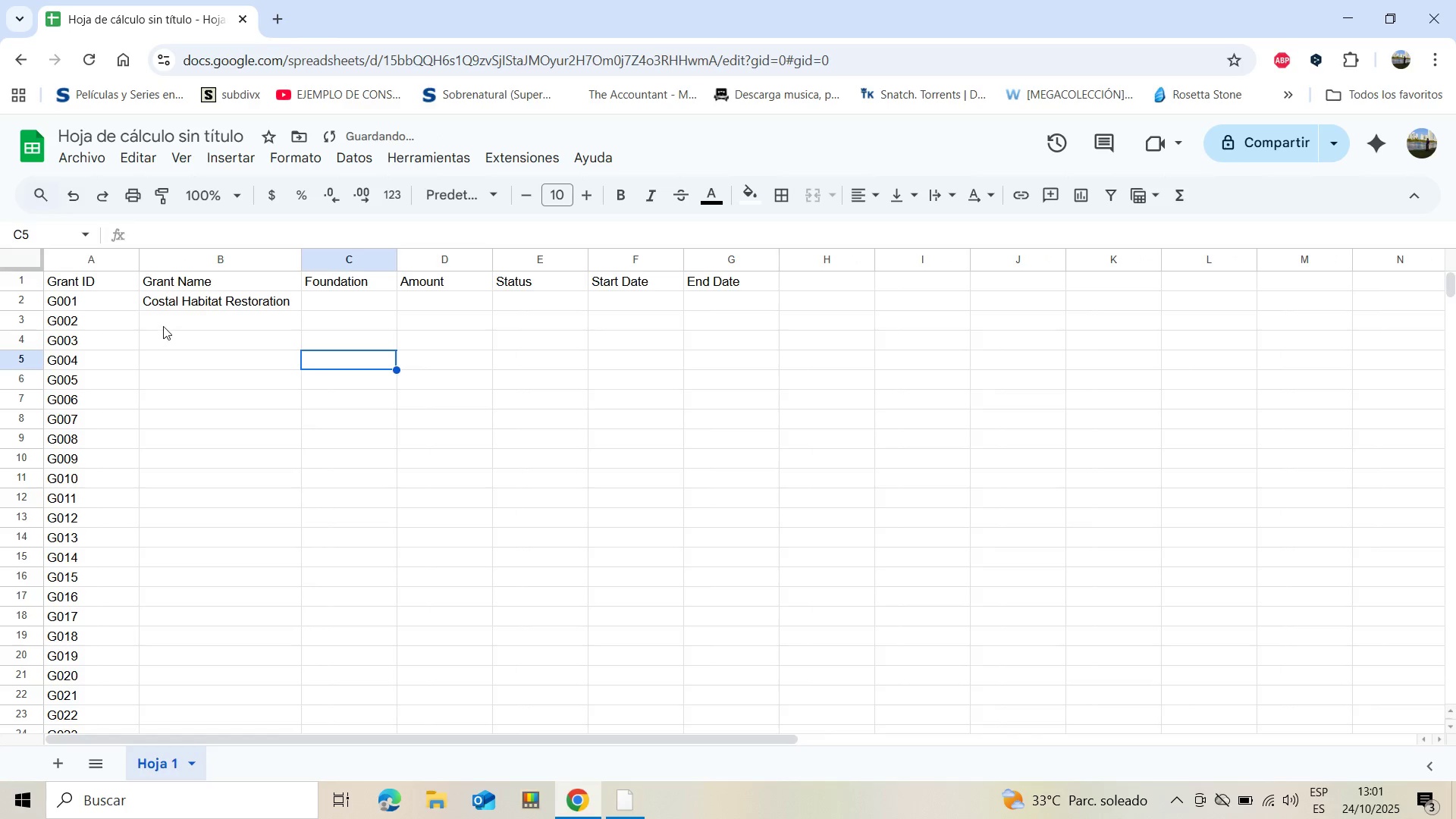 
left_click([165, 325])
 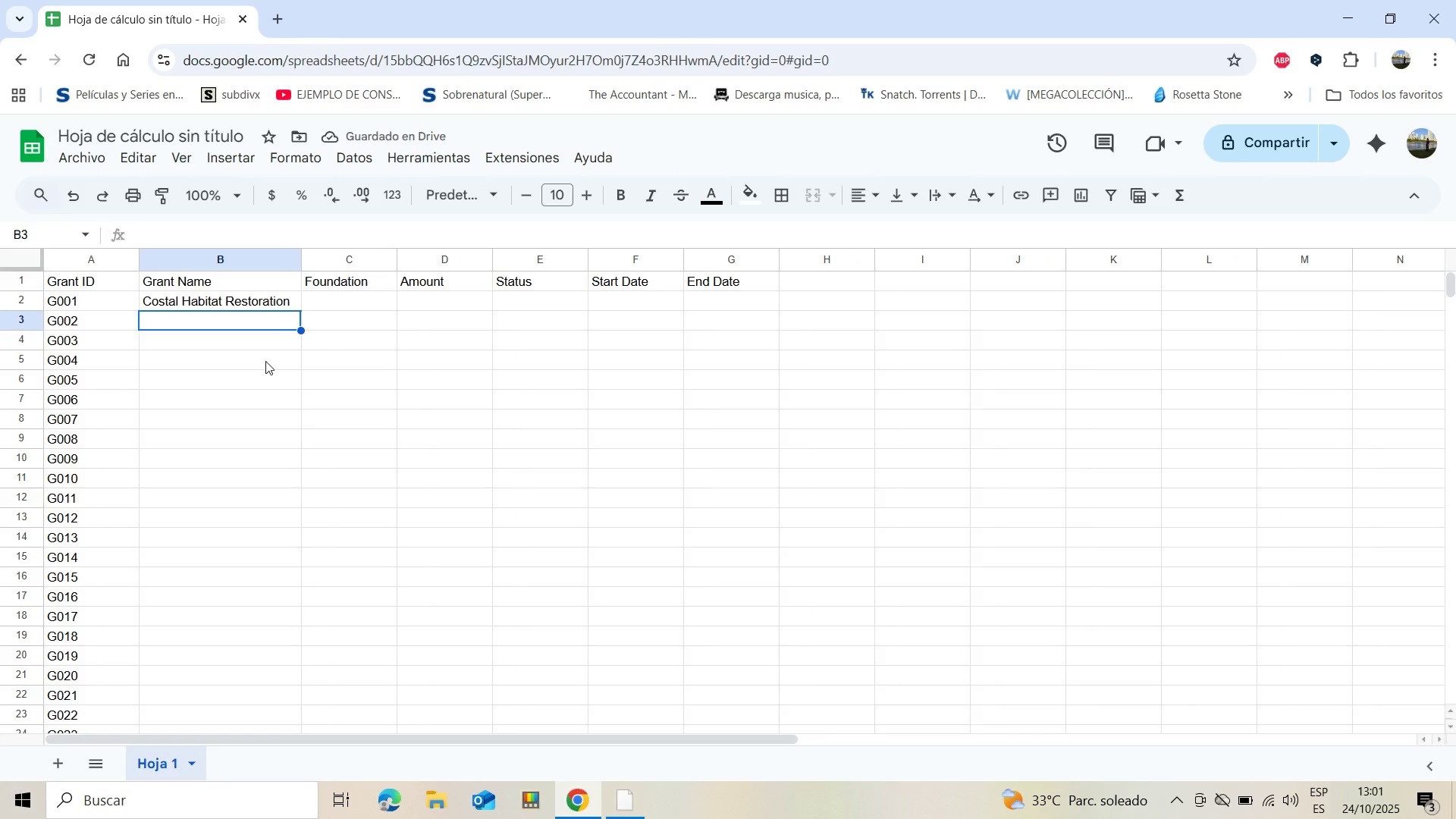 
type(Urban )
 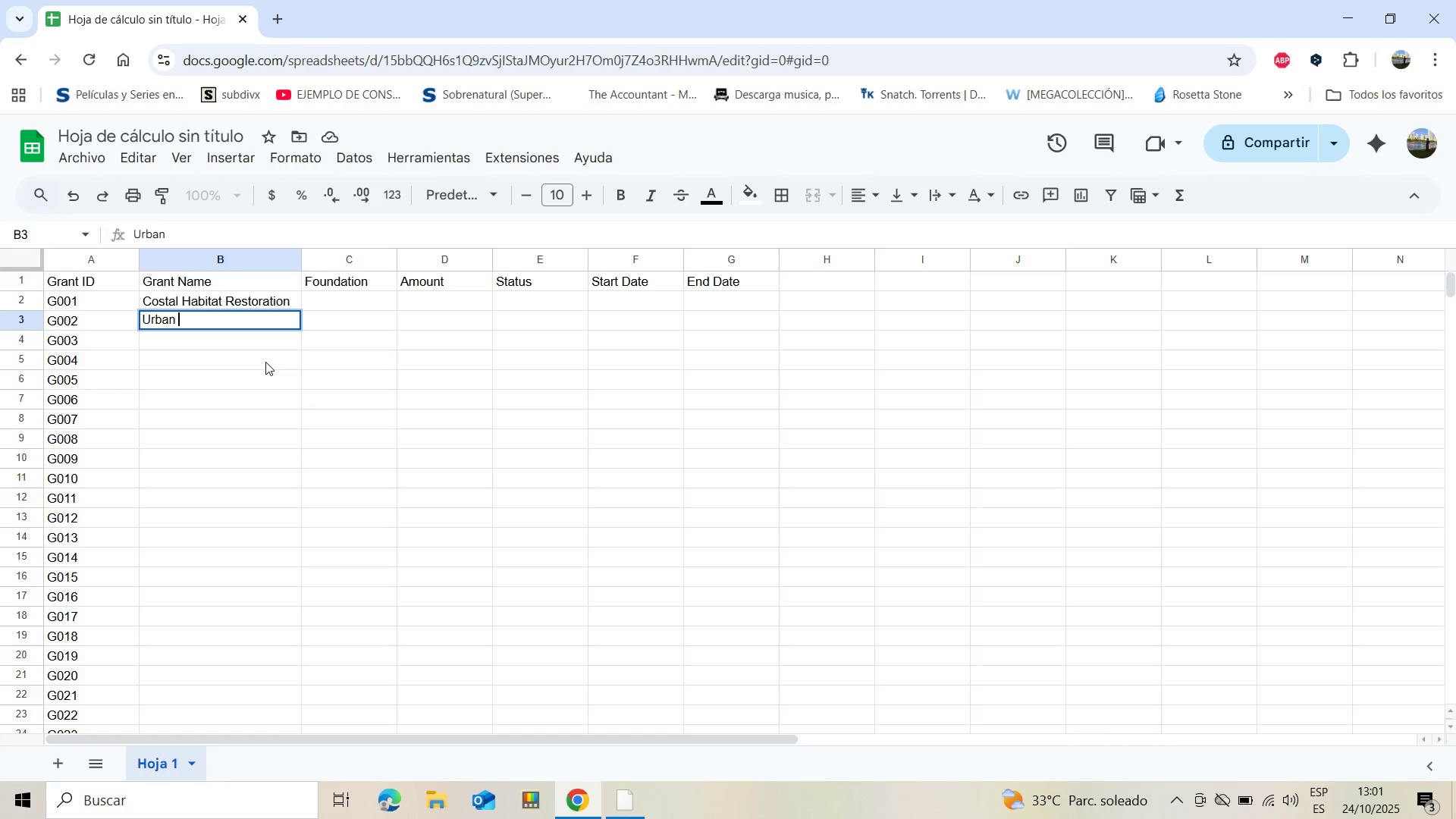 
wait(5.43)
 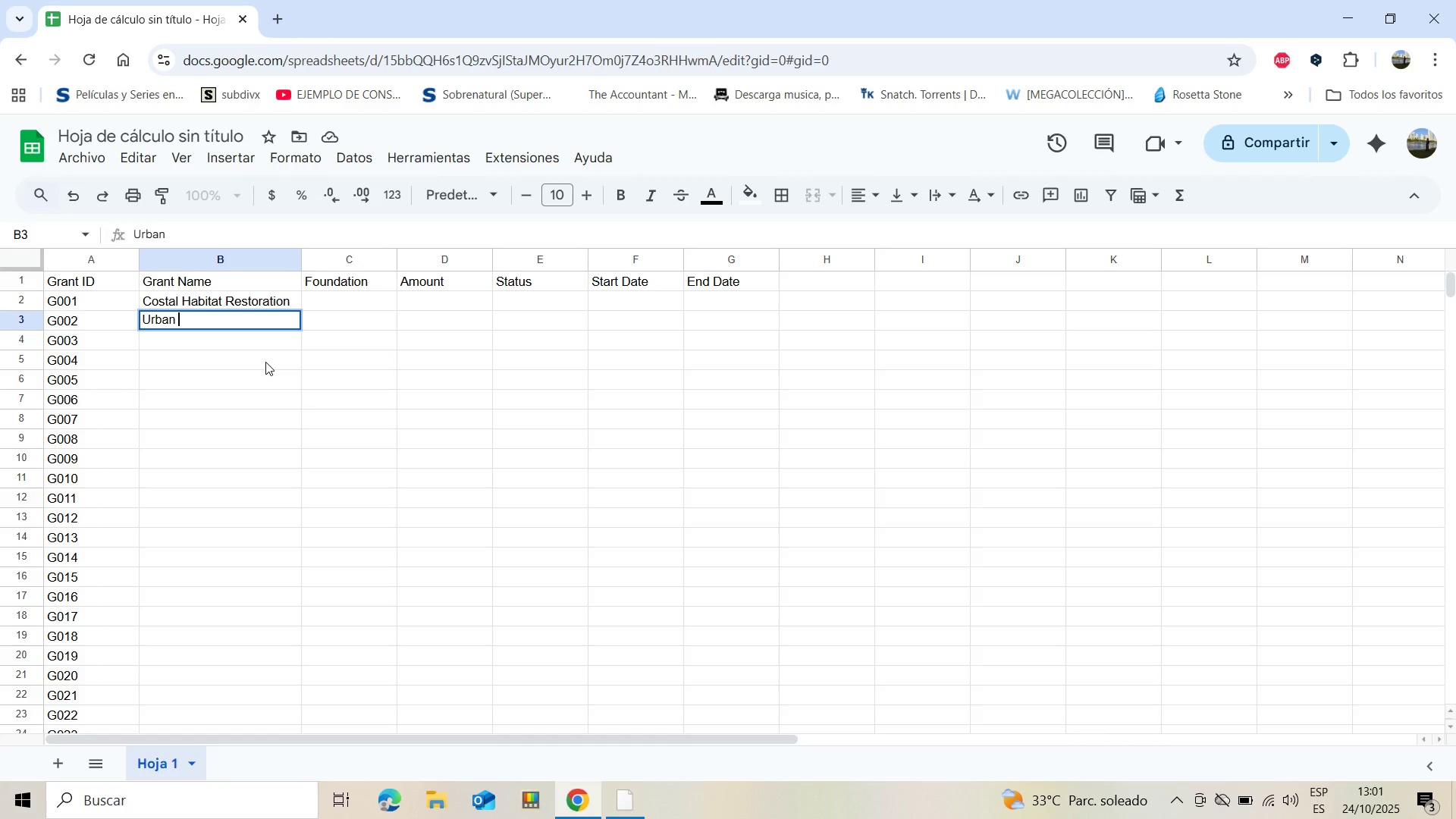 
type(Greening )
 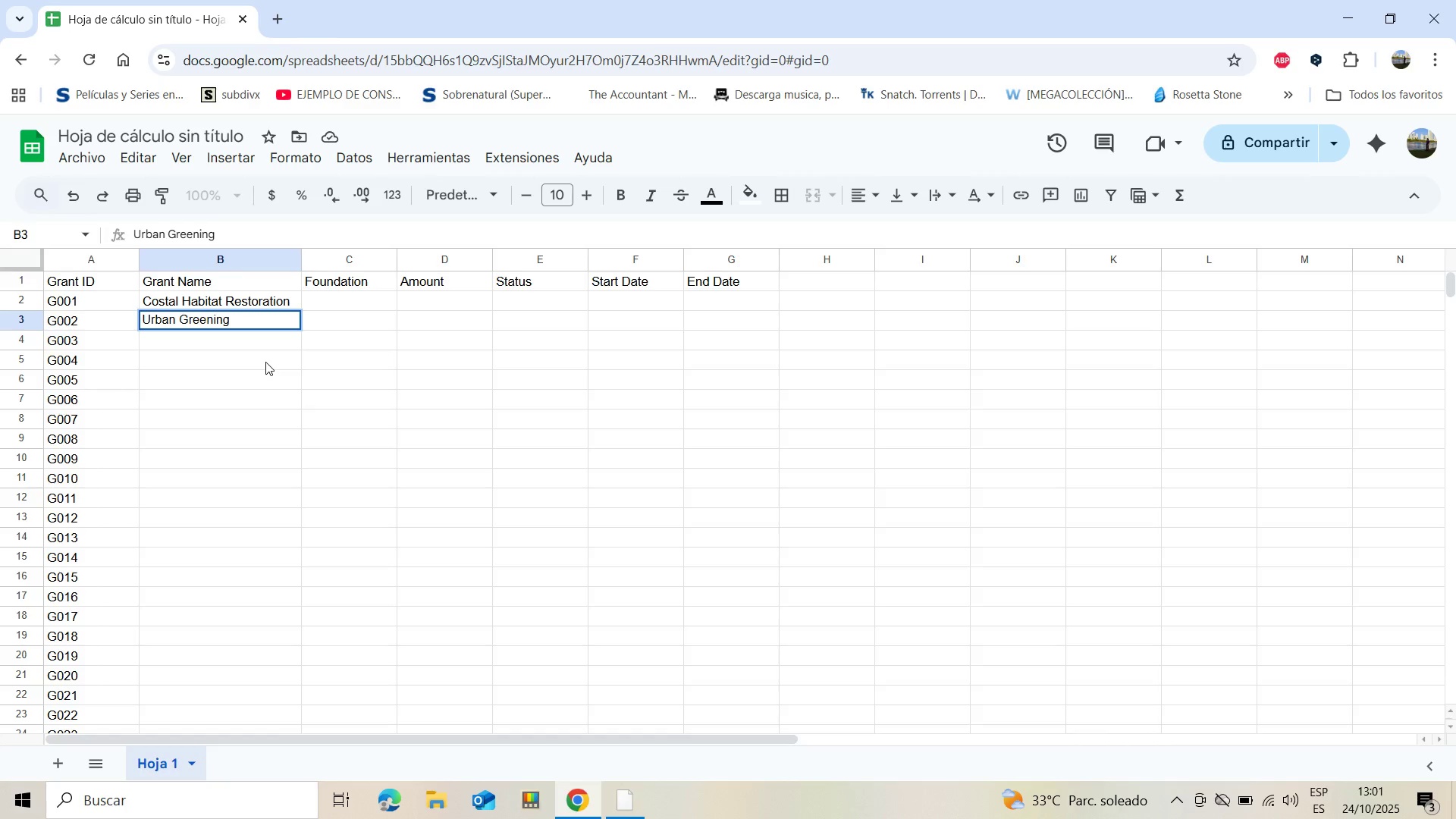 
type(i)
key(Backspace)
type(Initiative)
 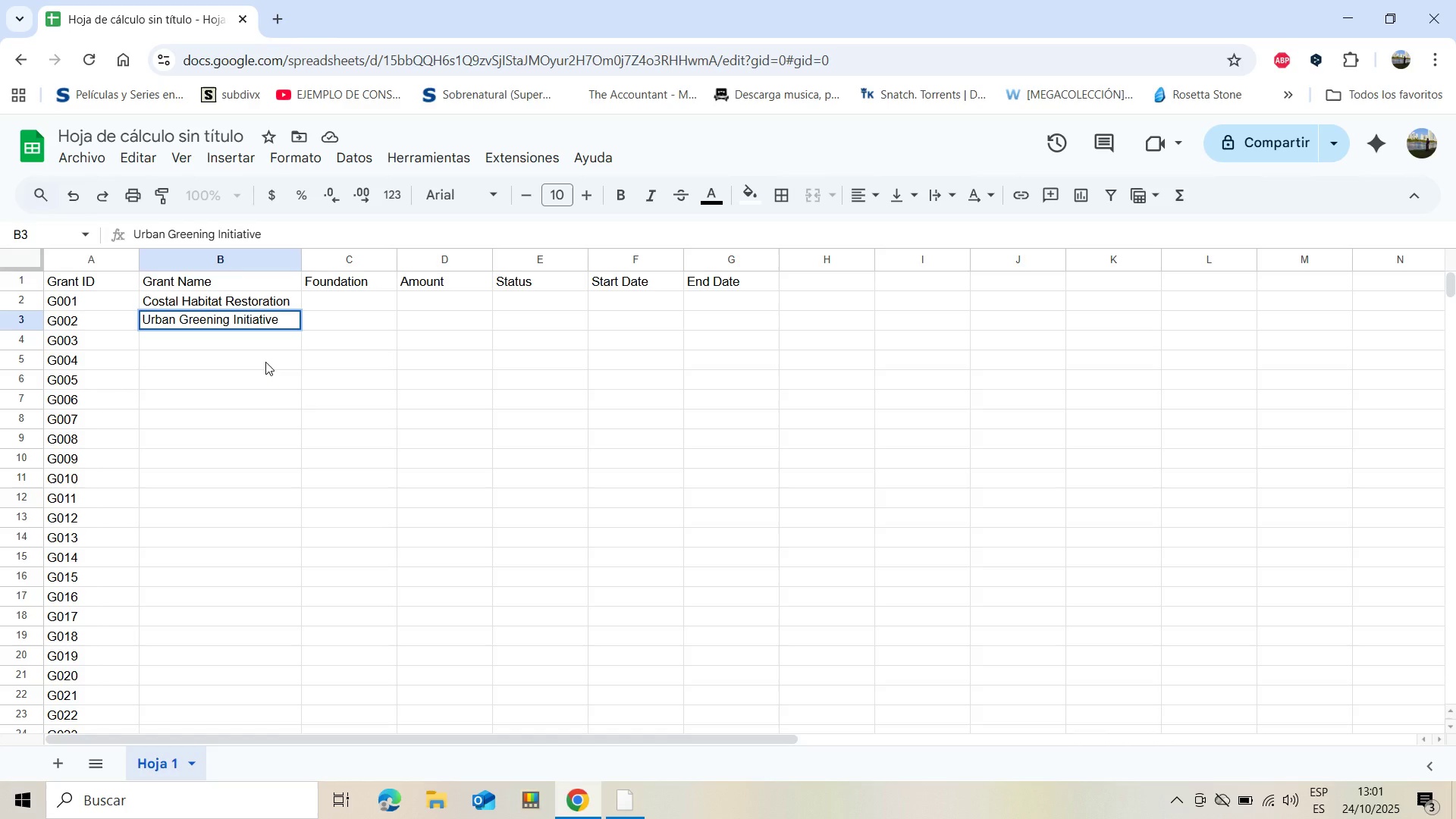 
key(Enter)
 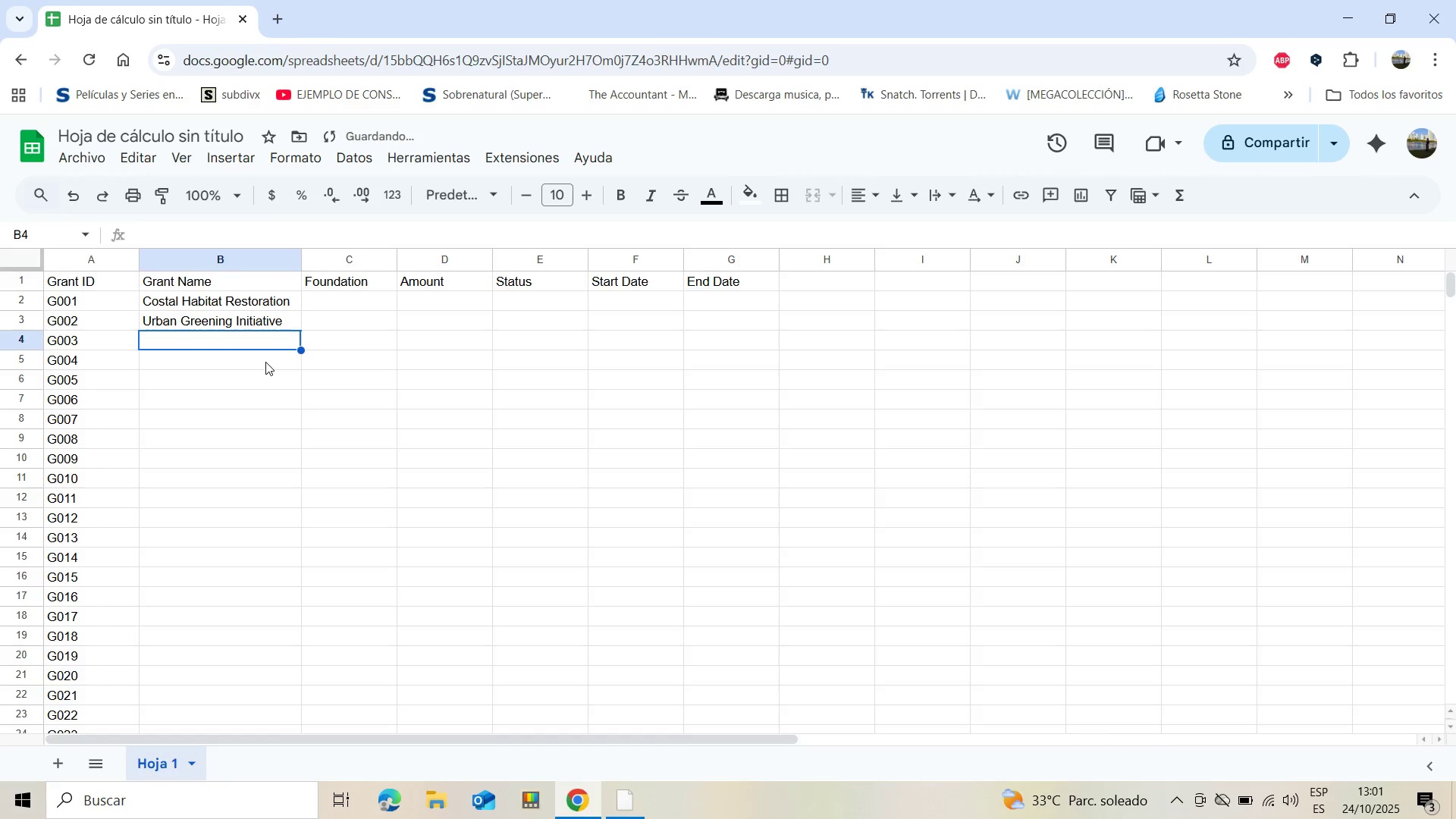 
type(Water )
 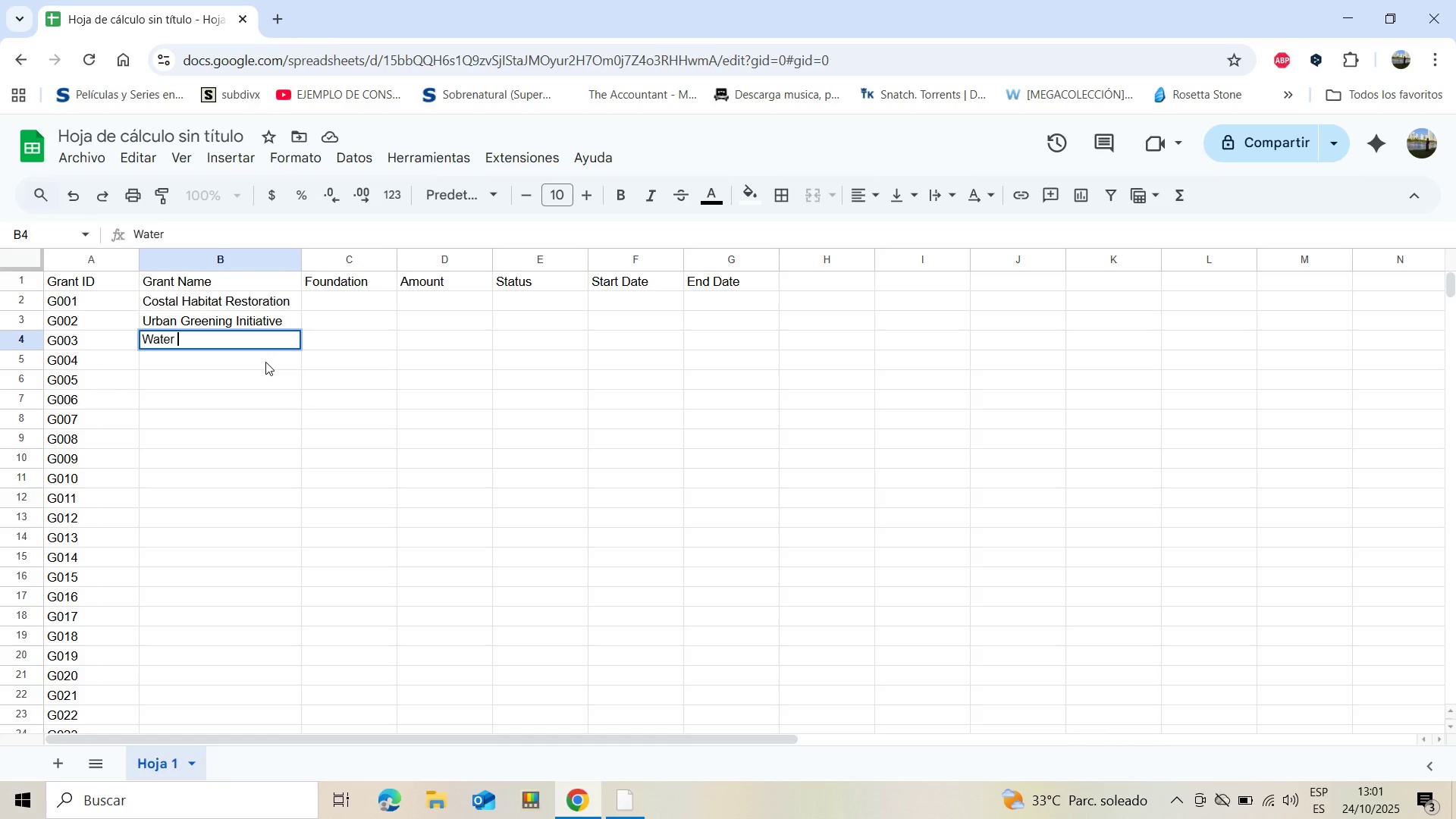 
type(Quali)
 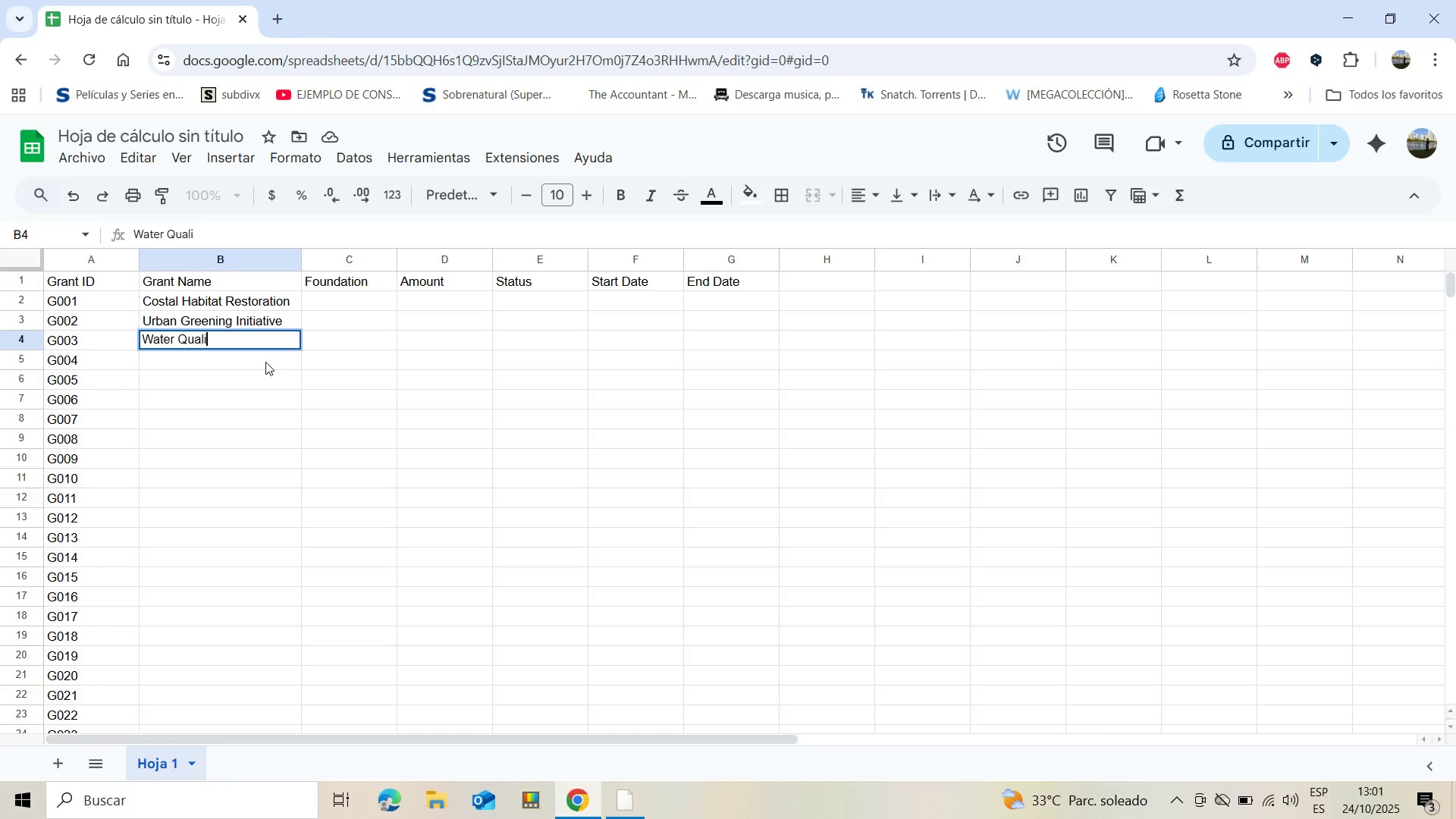 
type(ty )
 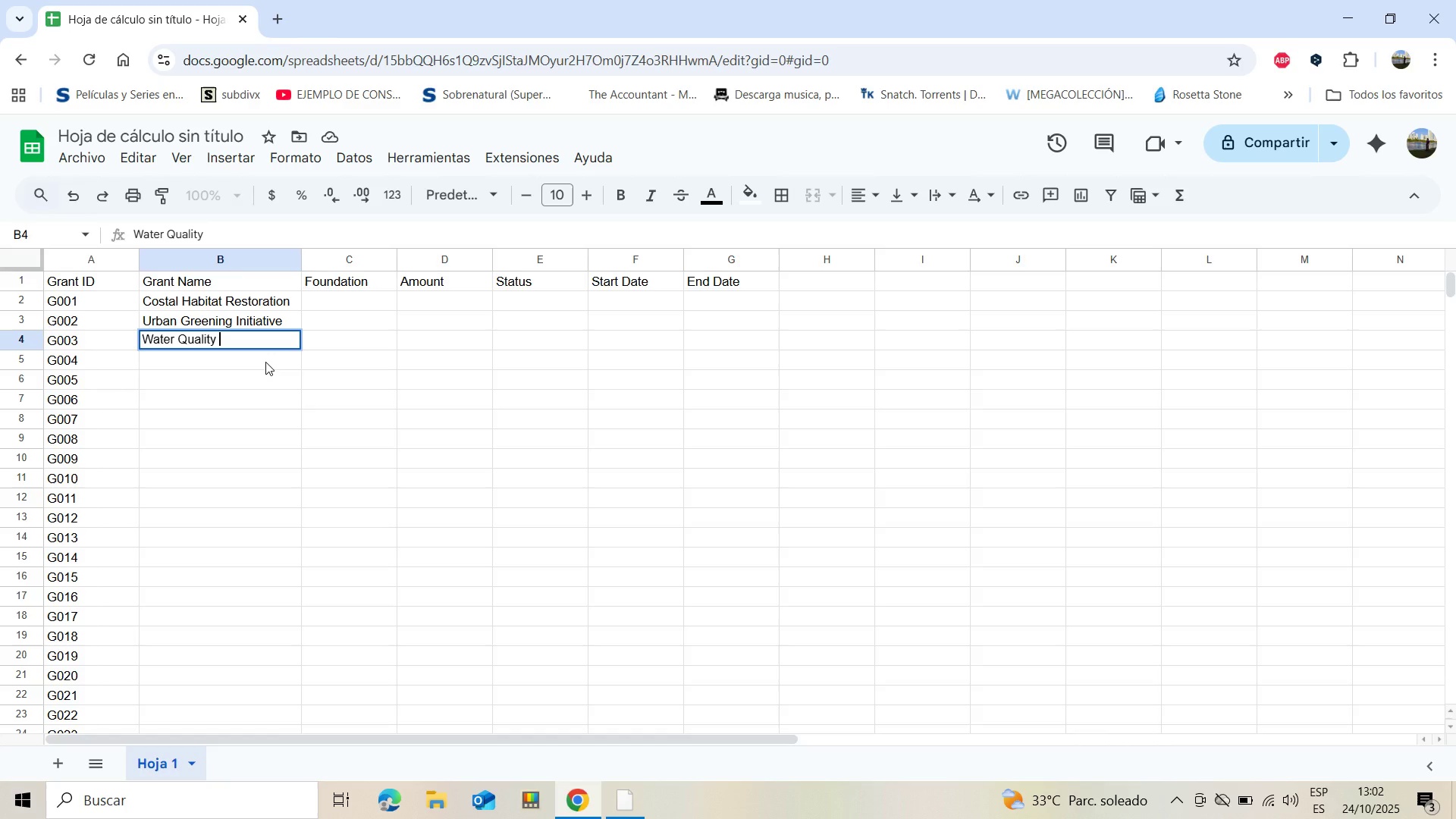 
wait(7.83)
 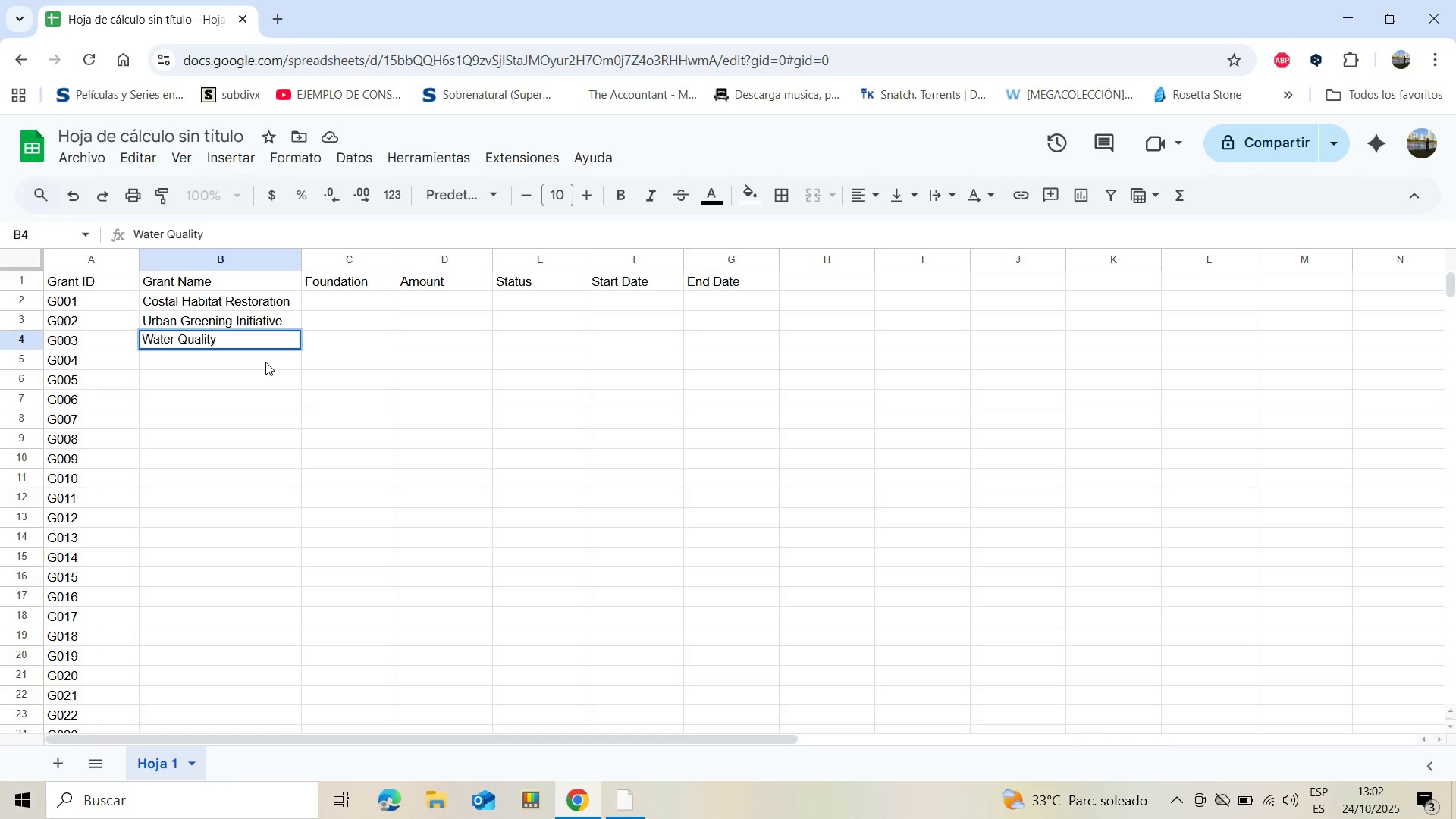 
type(Monir)
key(Backspace)
type(toring)
 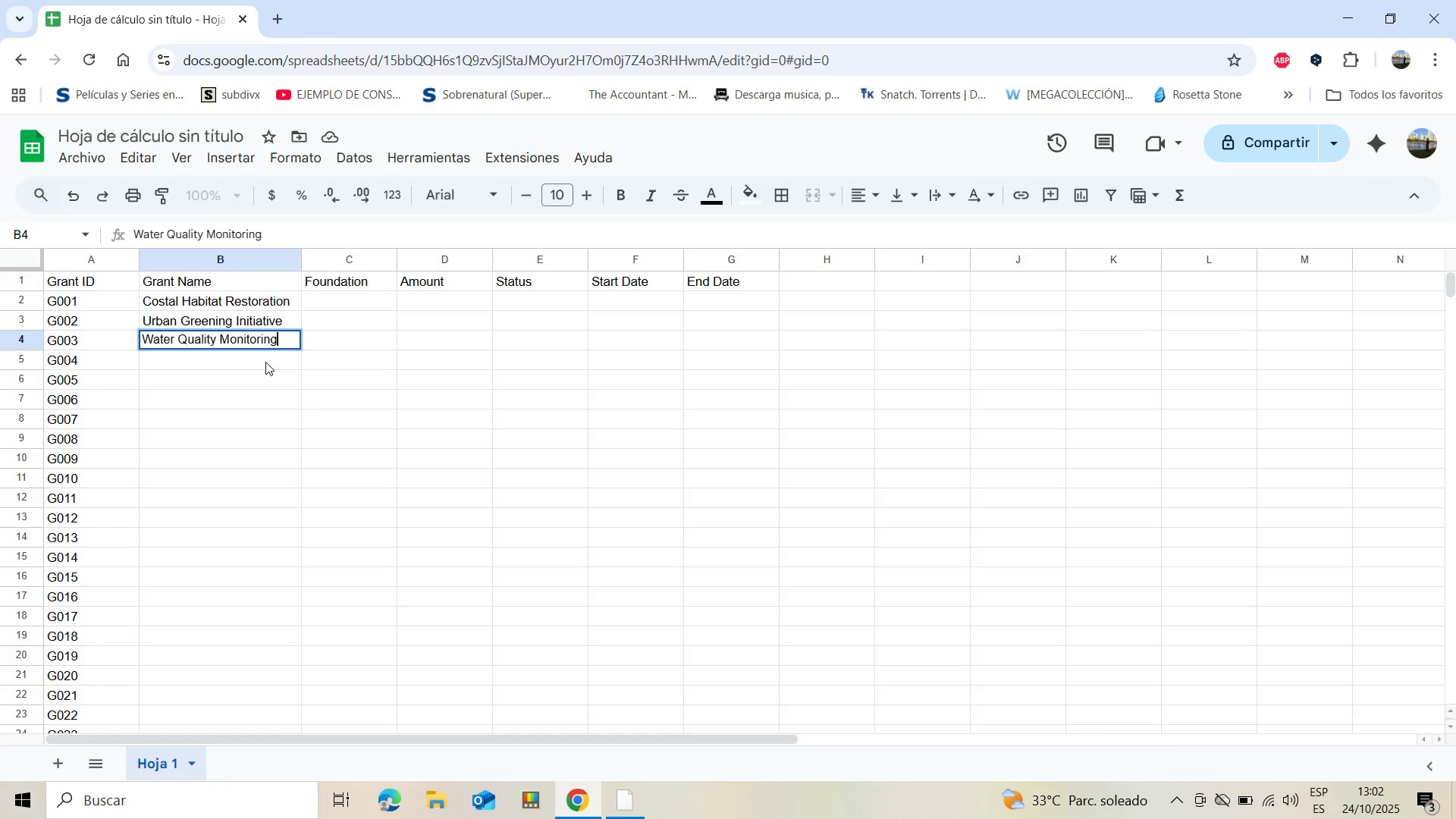 
key(Enter)
 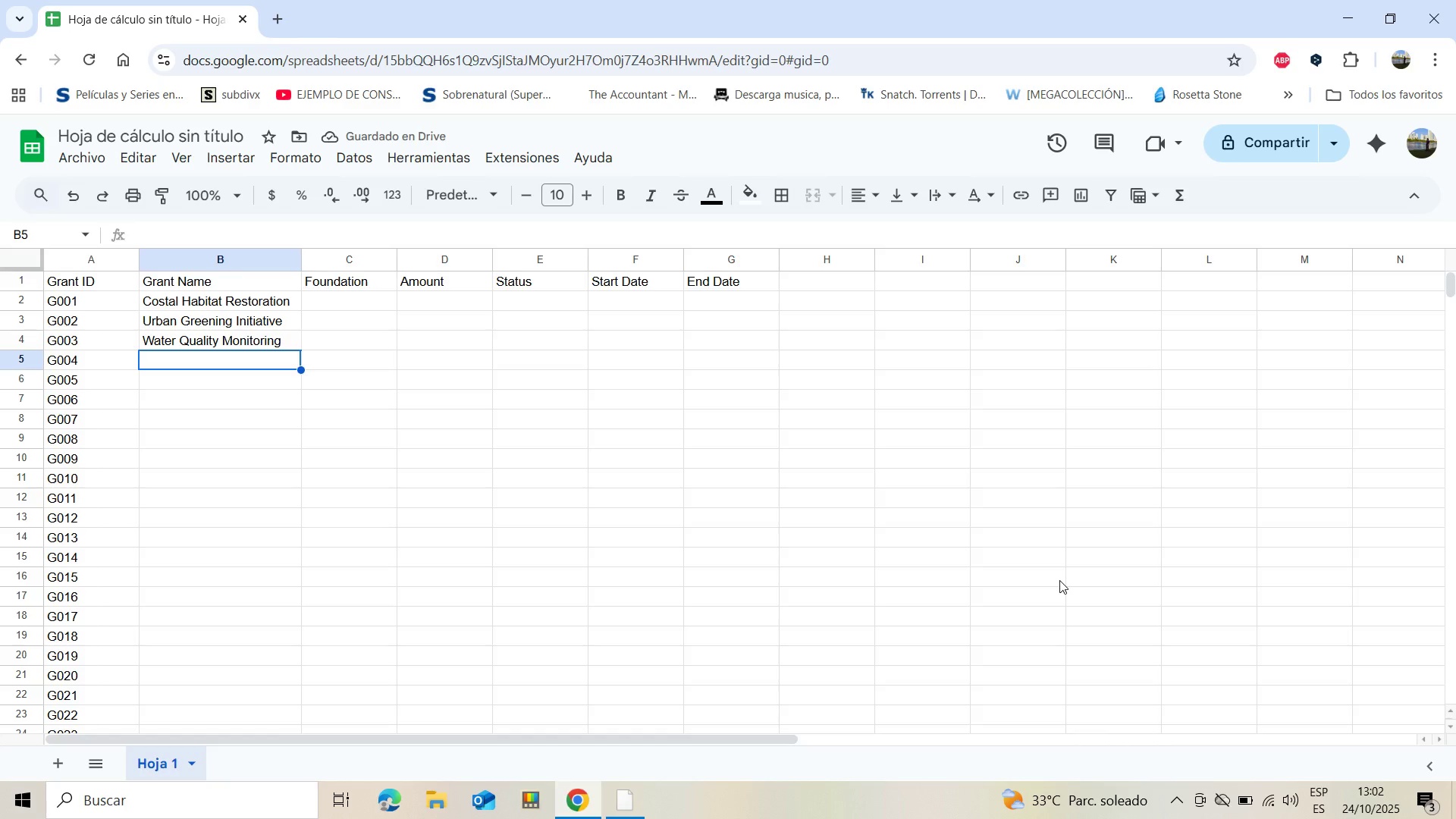 
wait(9.57)
 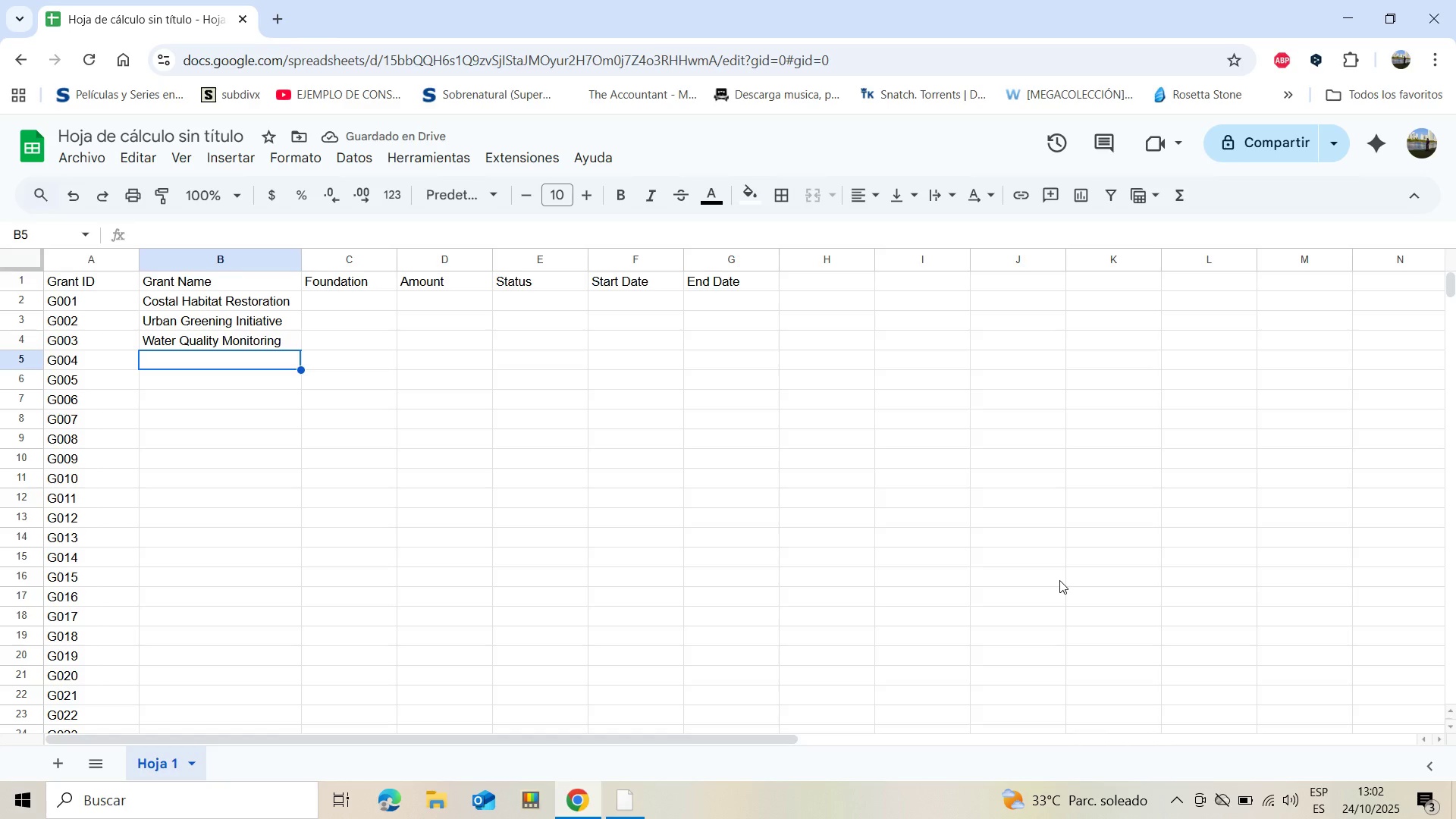 
type(Renewable )
 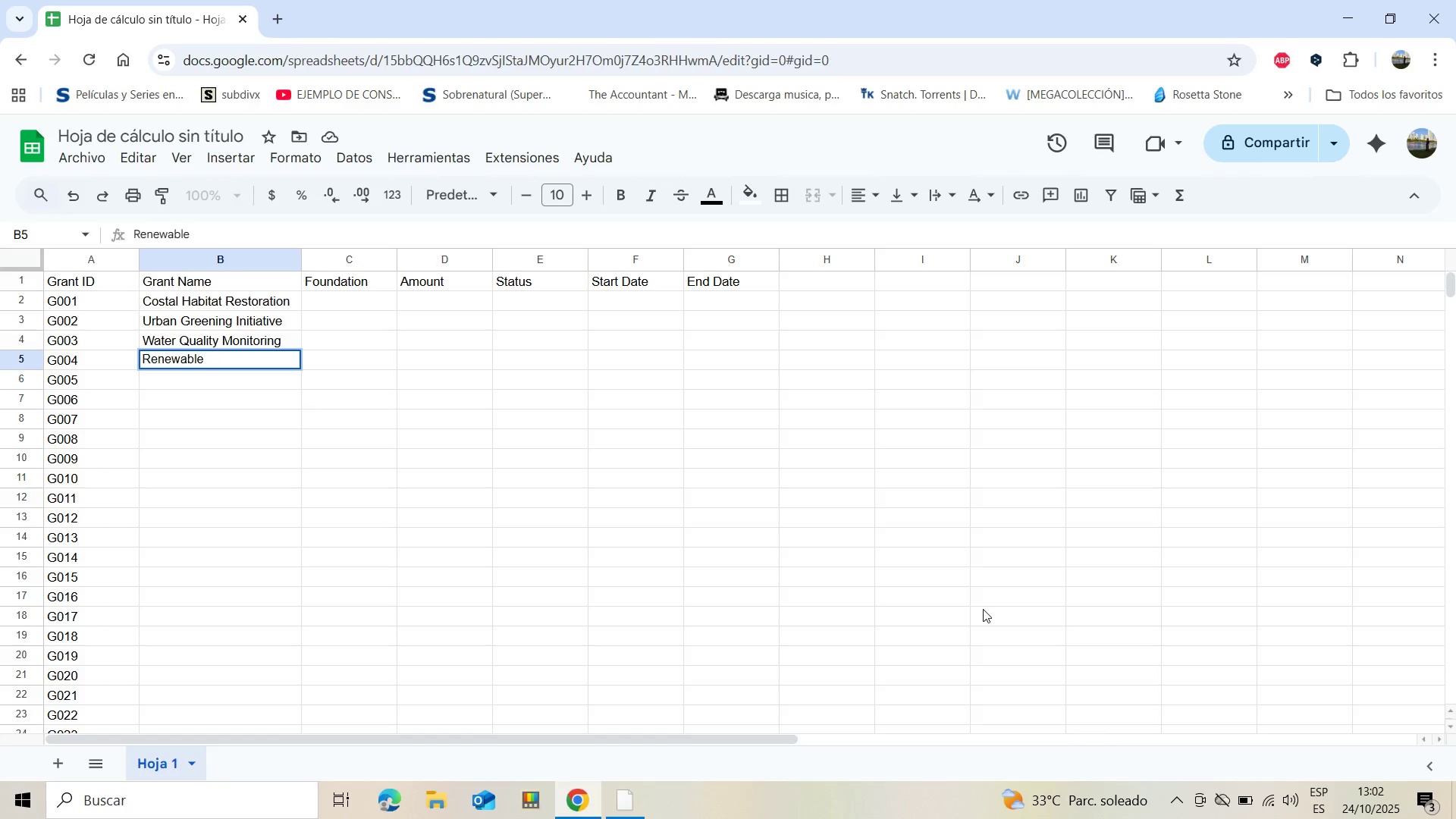 
type(Energy Pilot)
 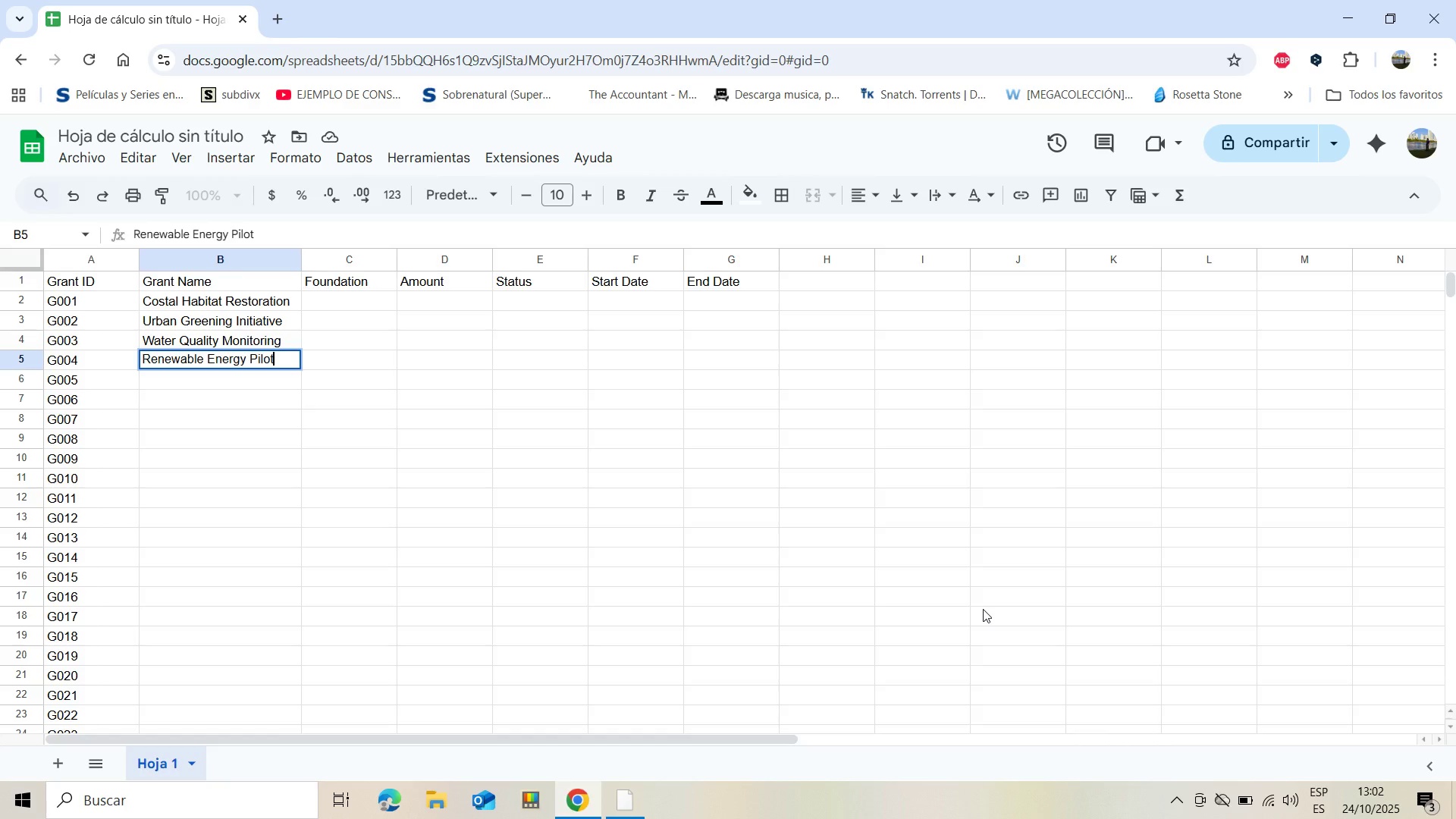 
key(Enter)
 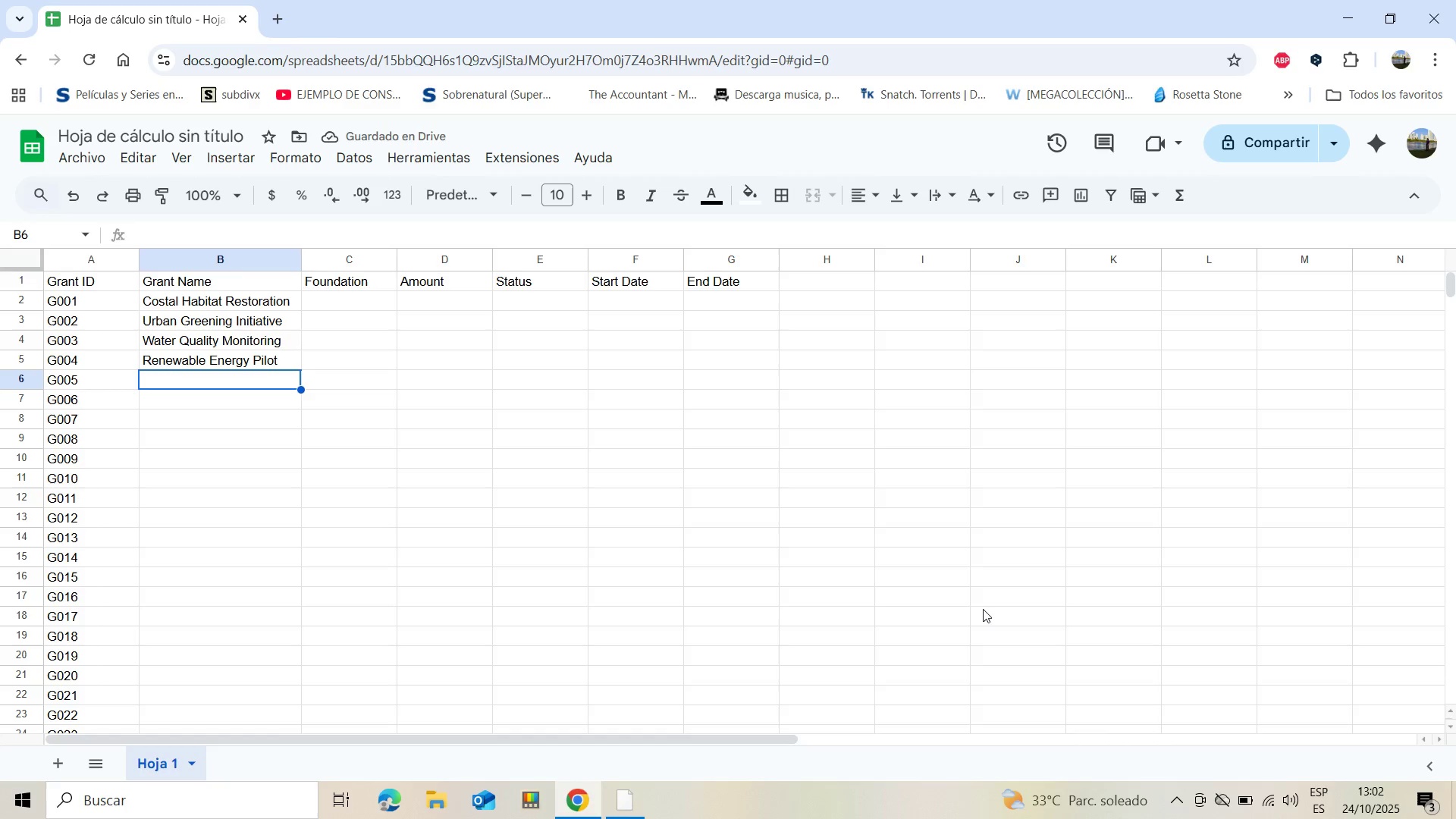 
wait(5.41)
 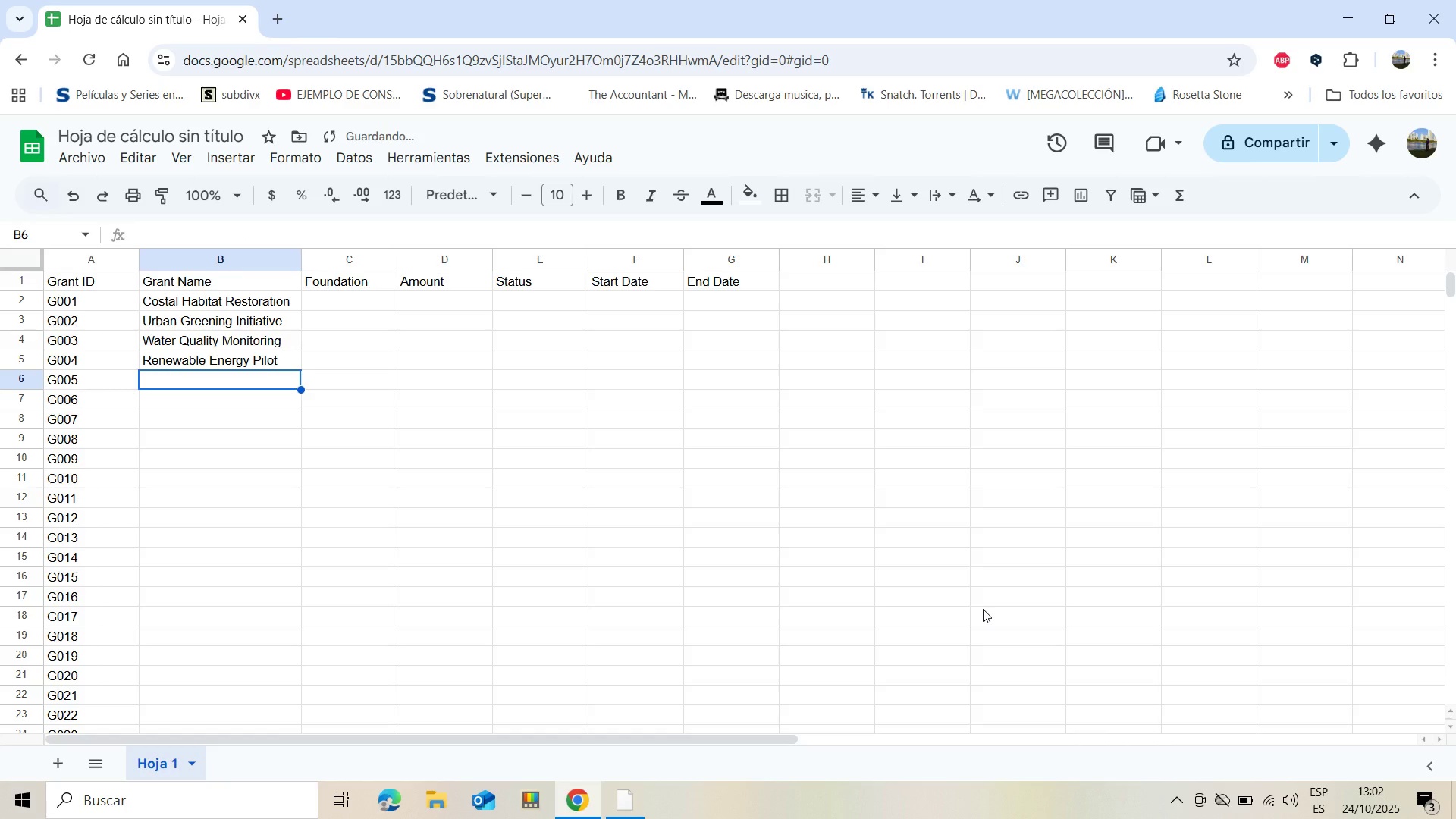 
type(Biodiversity )
 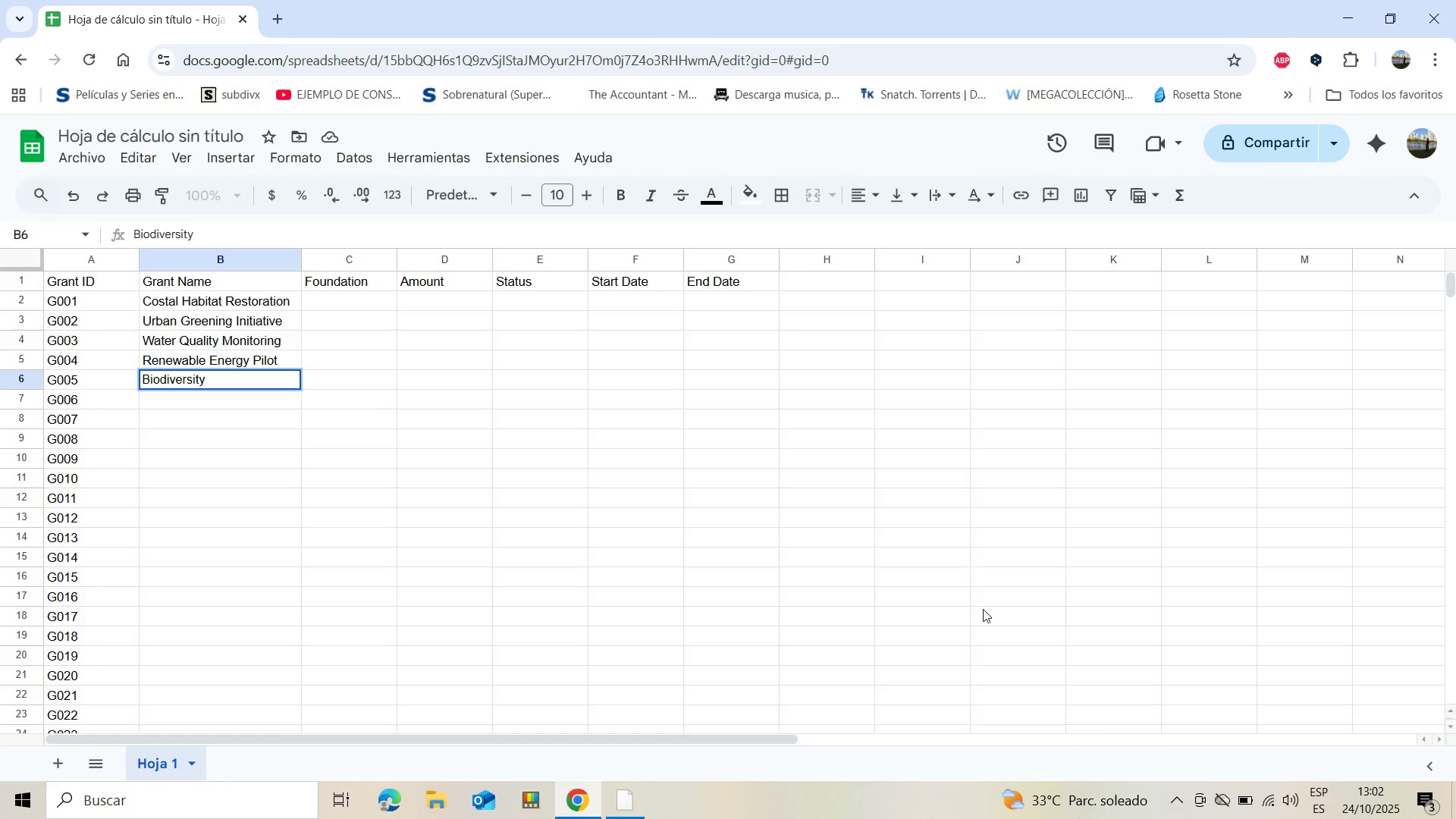 
wait(5.64)
 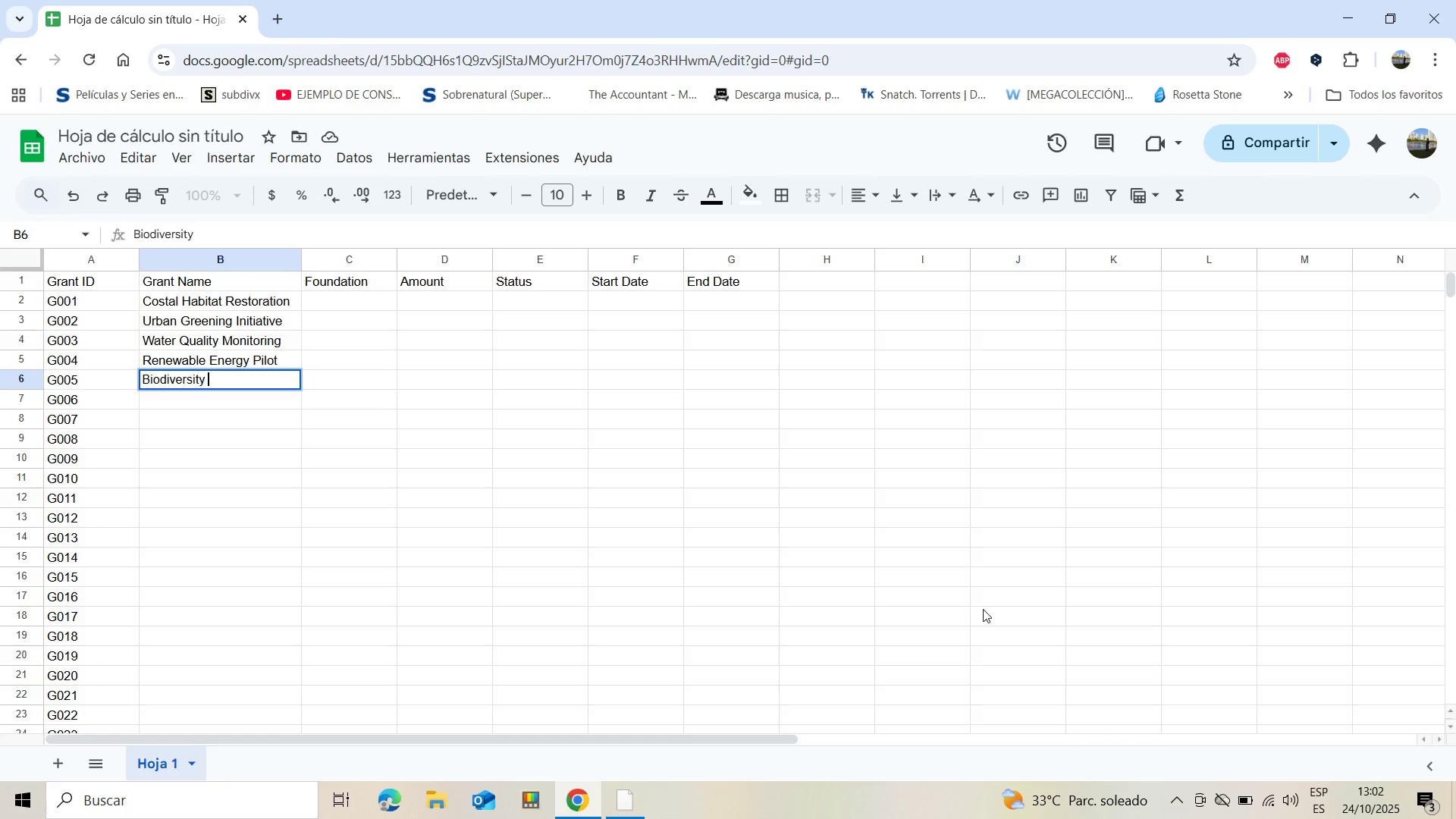 
type(Awa)
 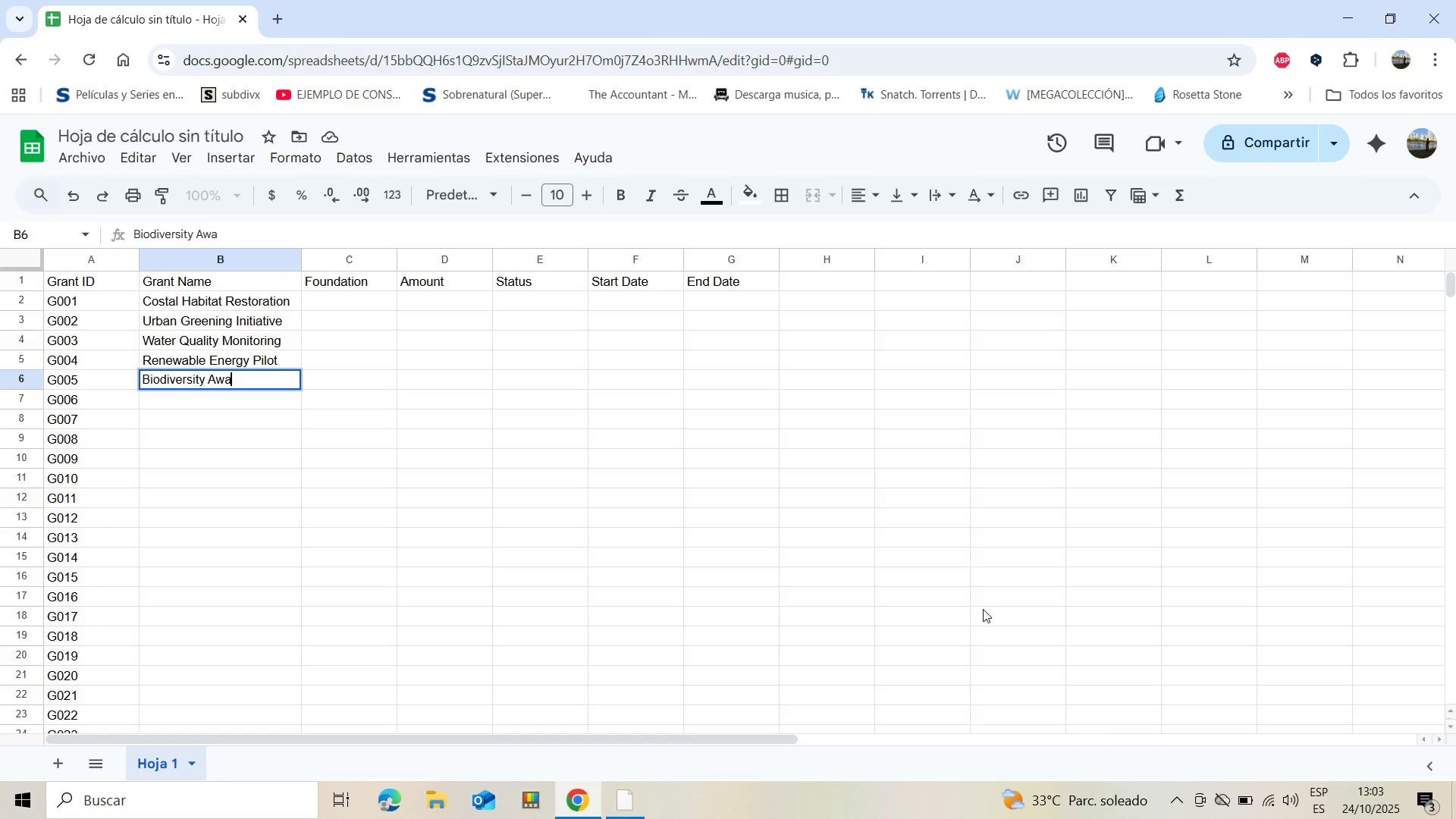 
wait(7.41)
 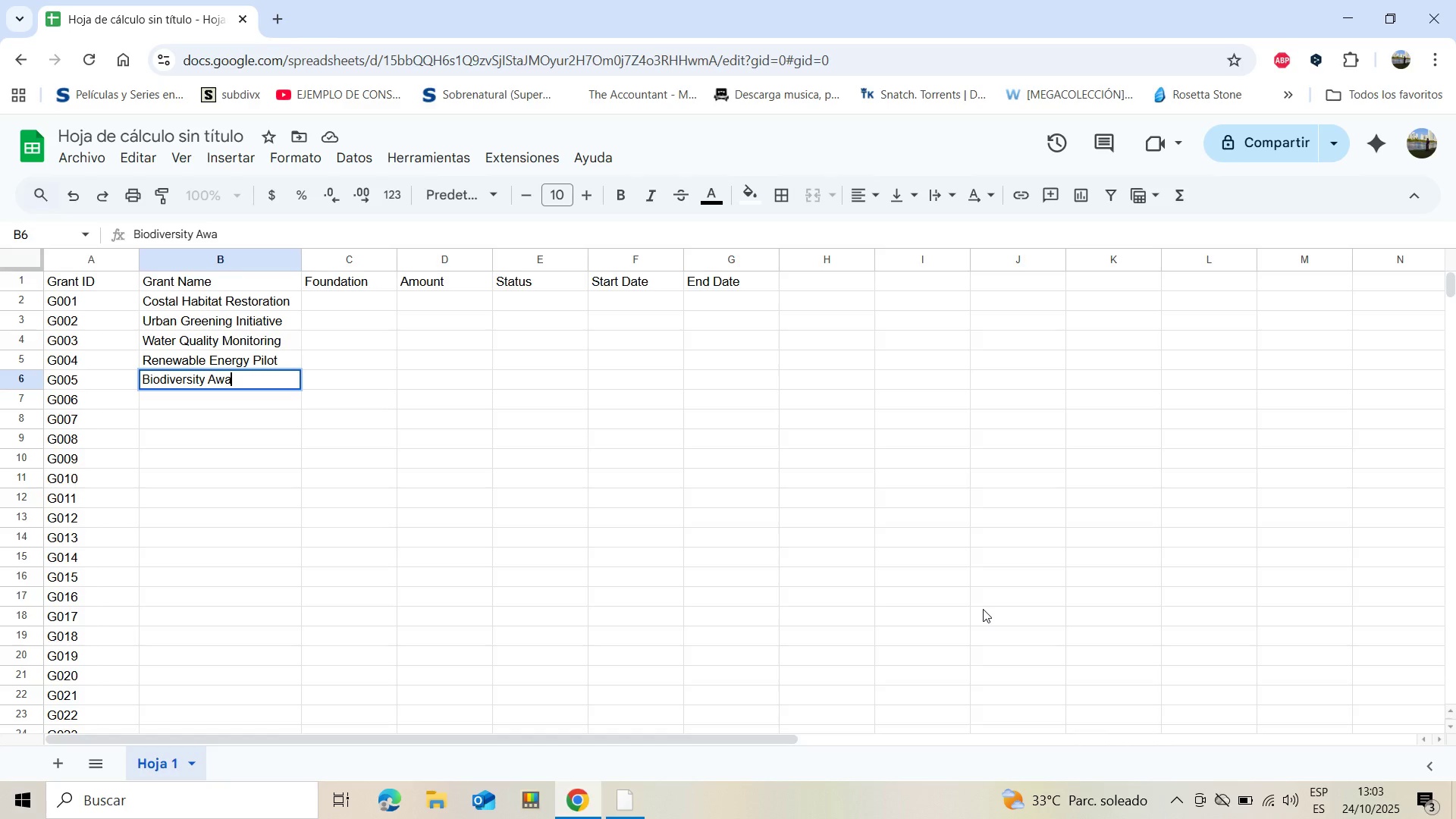 
type(reness Campaing)
 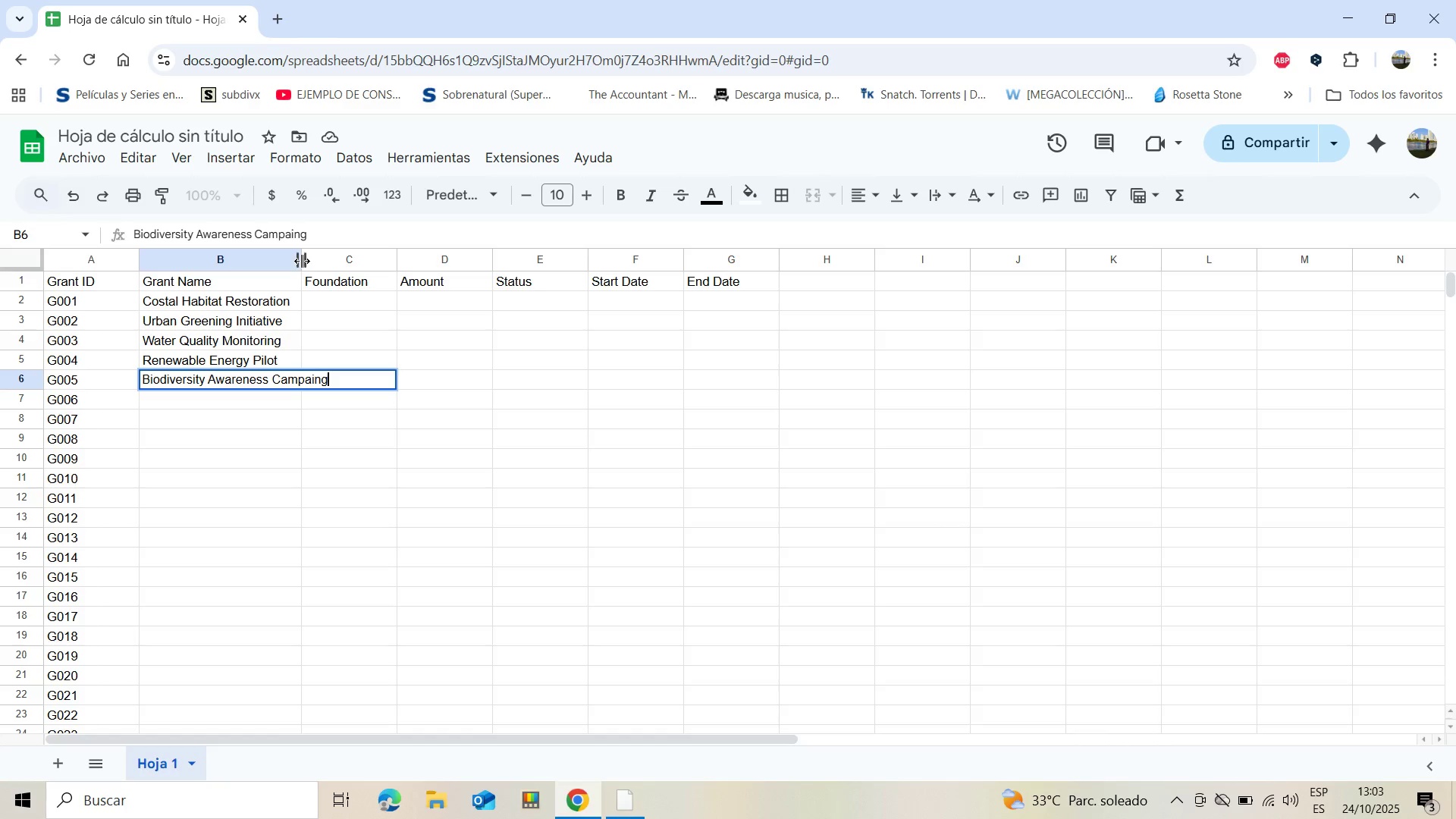 
key(Enter)
 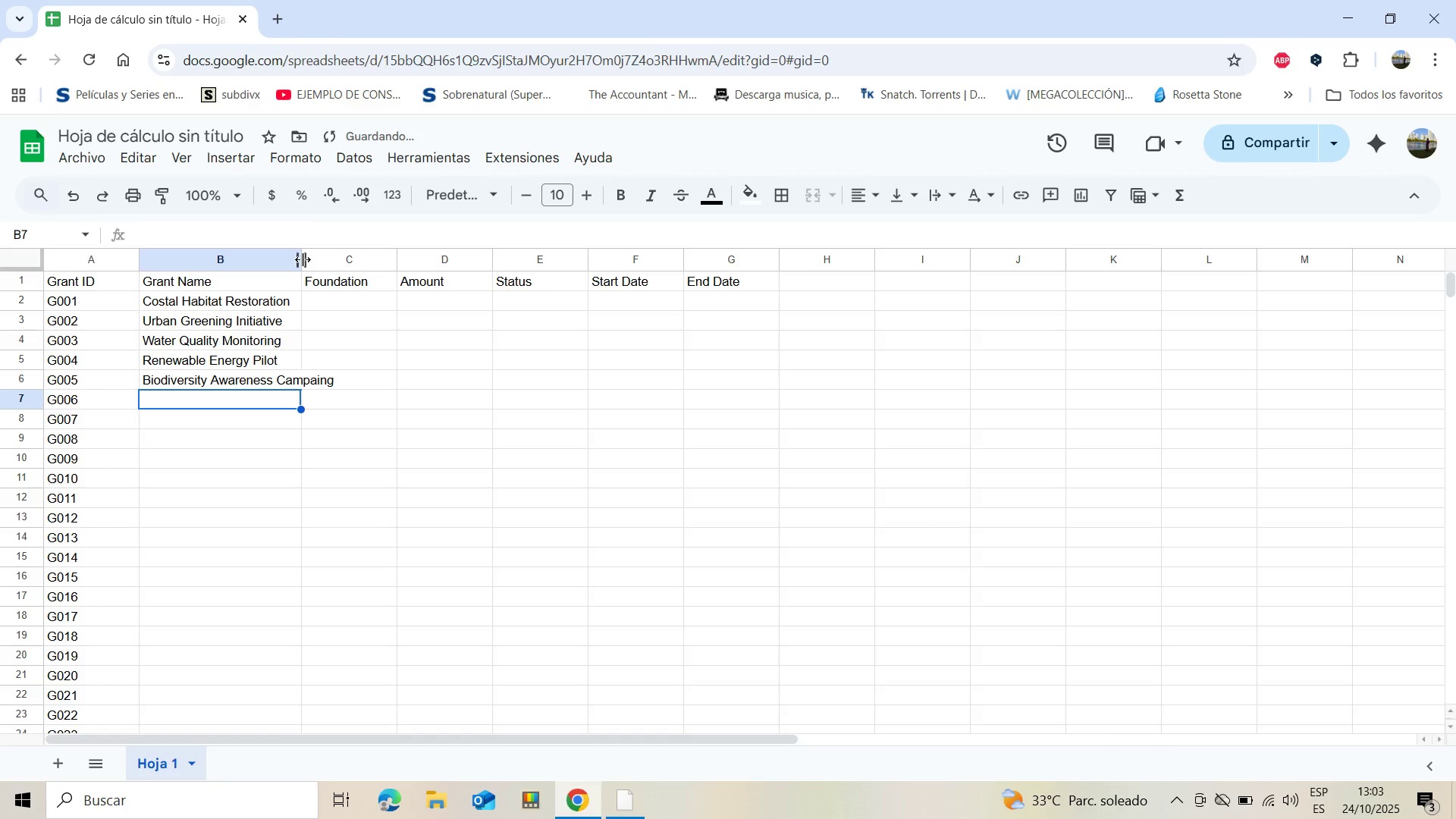 
left_click_drag(start_coordinate=[303, 259], to_coordinate=[344, 271])
 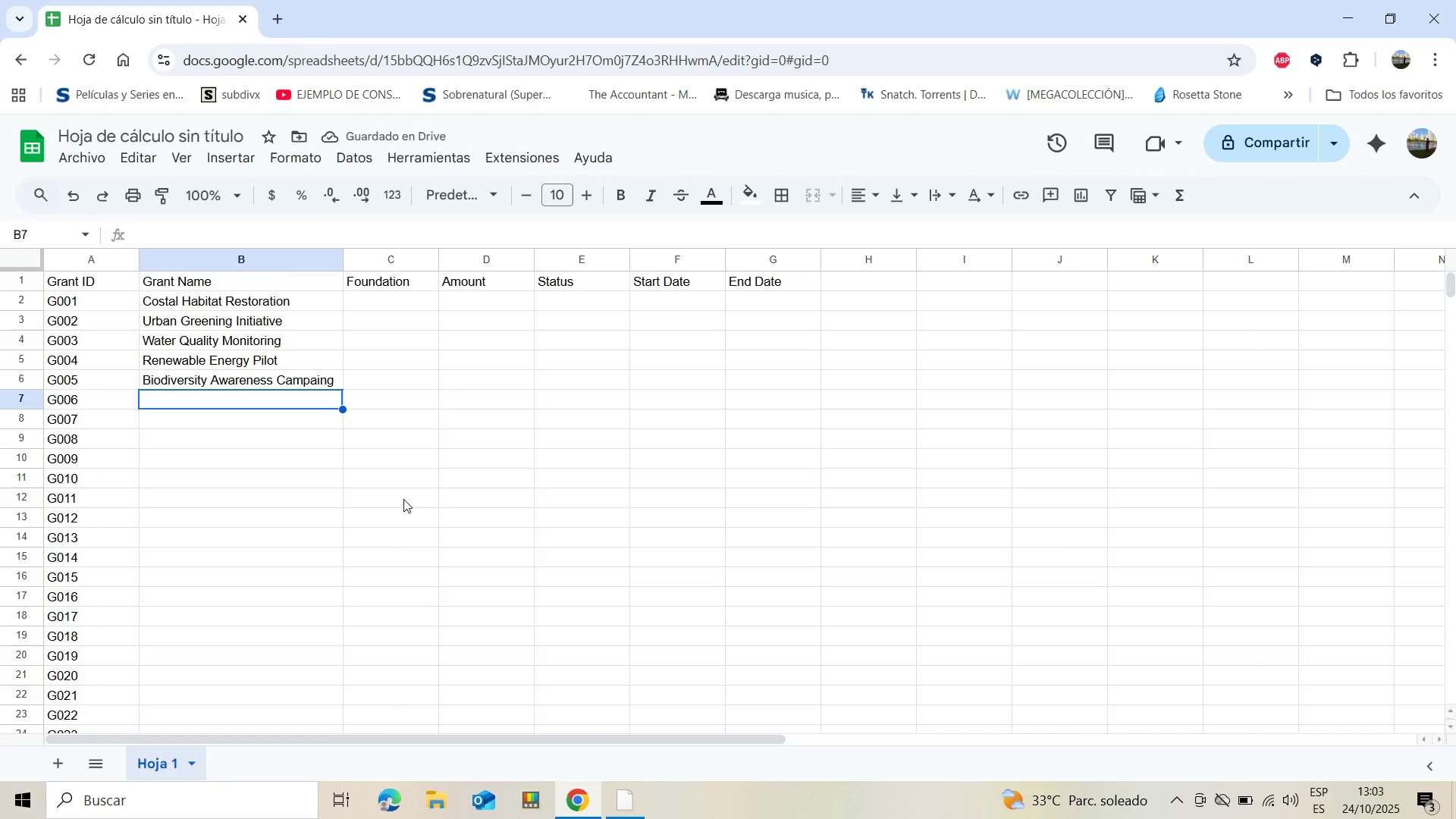 
type(Plastic Redu)
 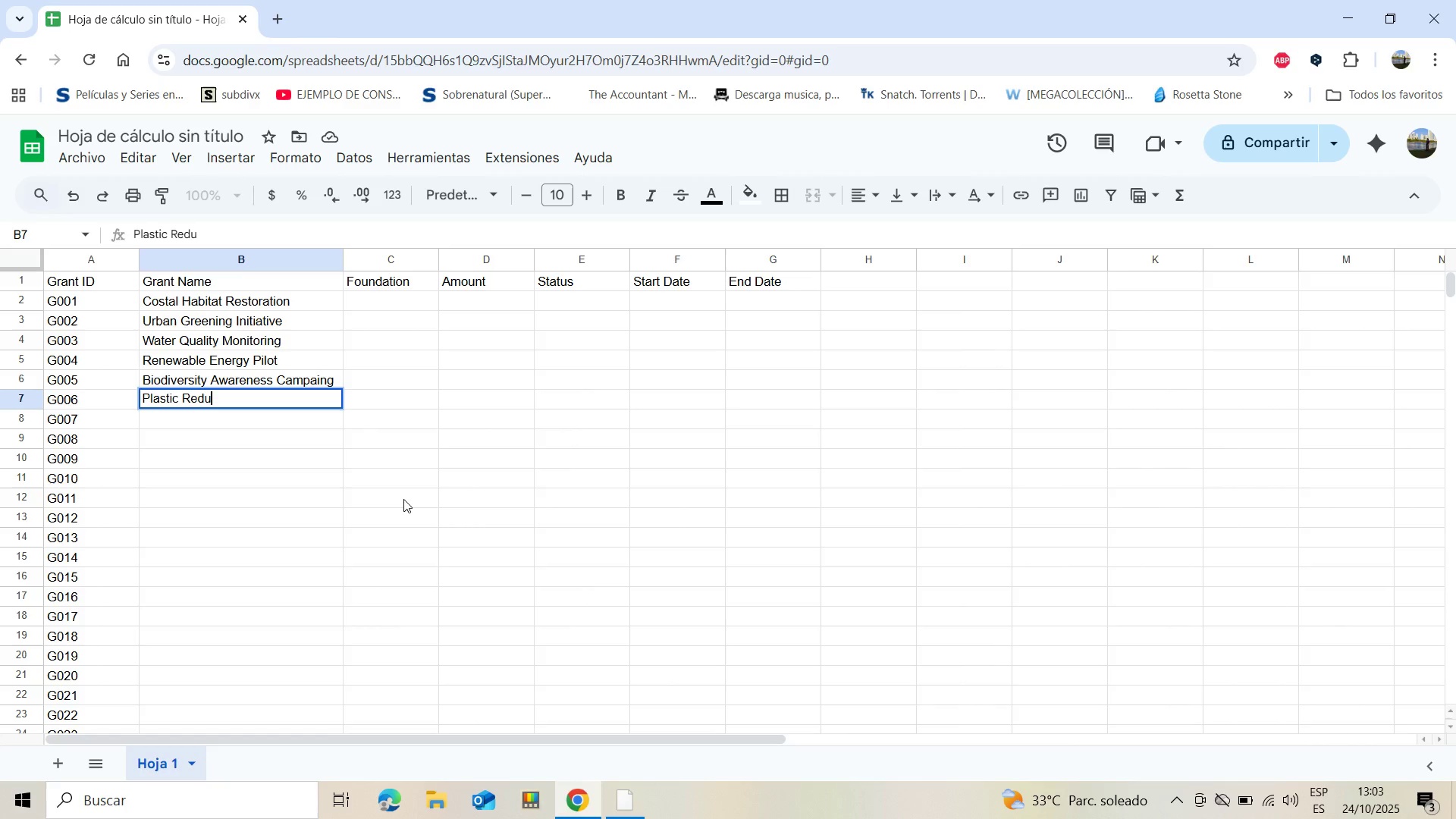 
type(ction Program)
 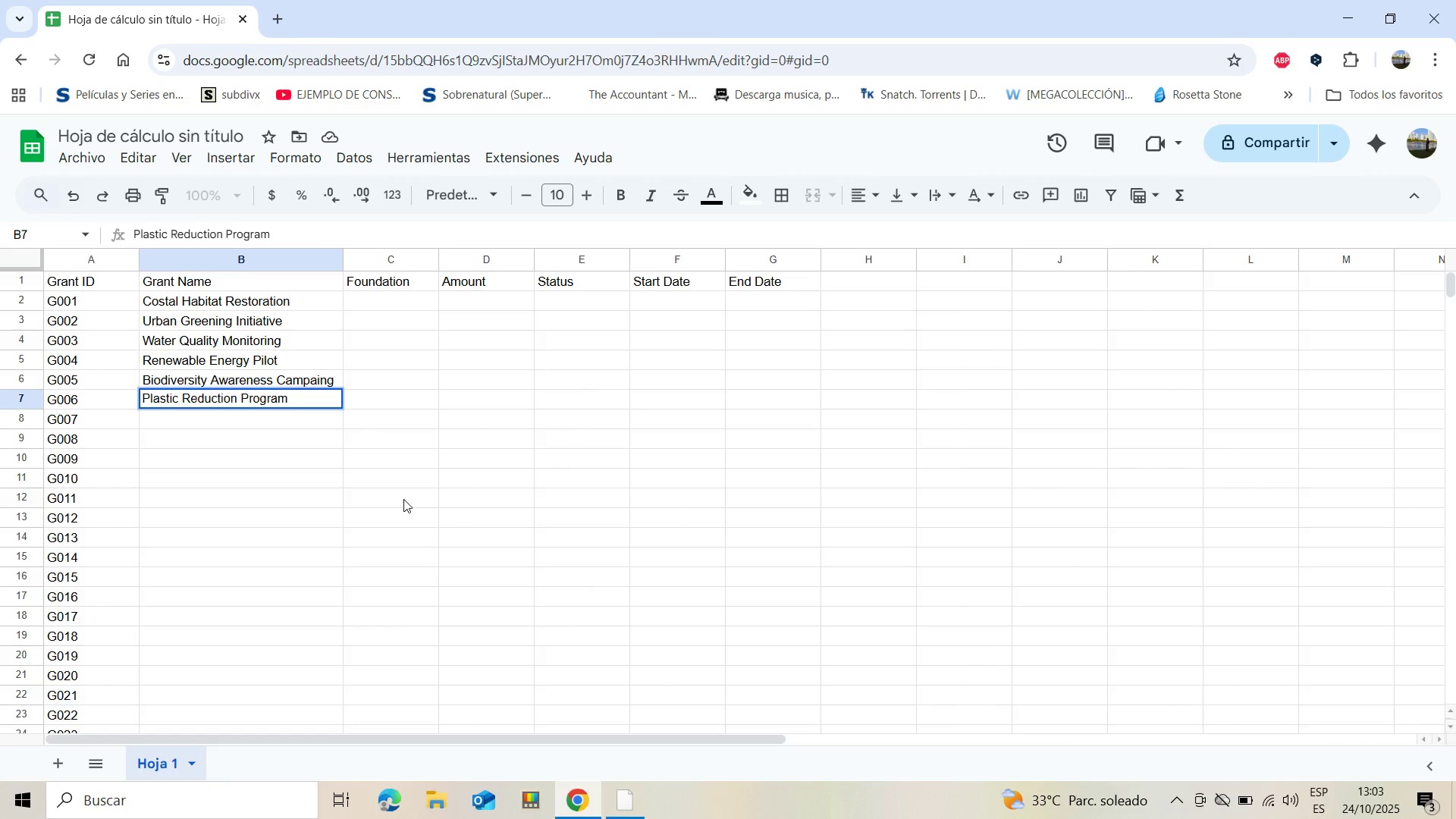 
wait(5.77)
 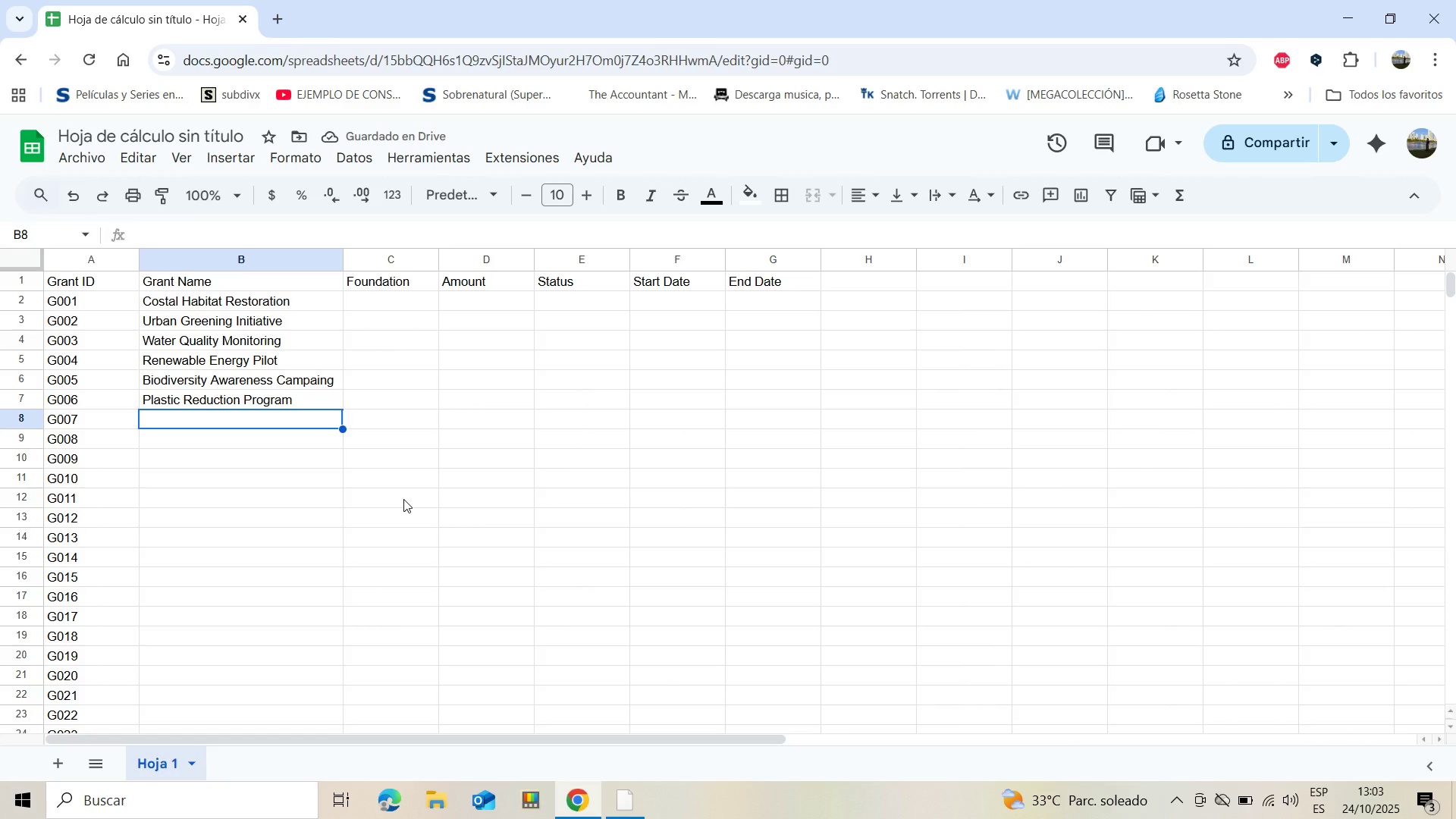 
type(Green Education Outree)
key(Backspace)
 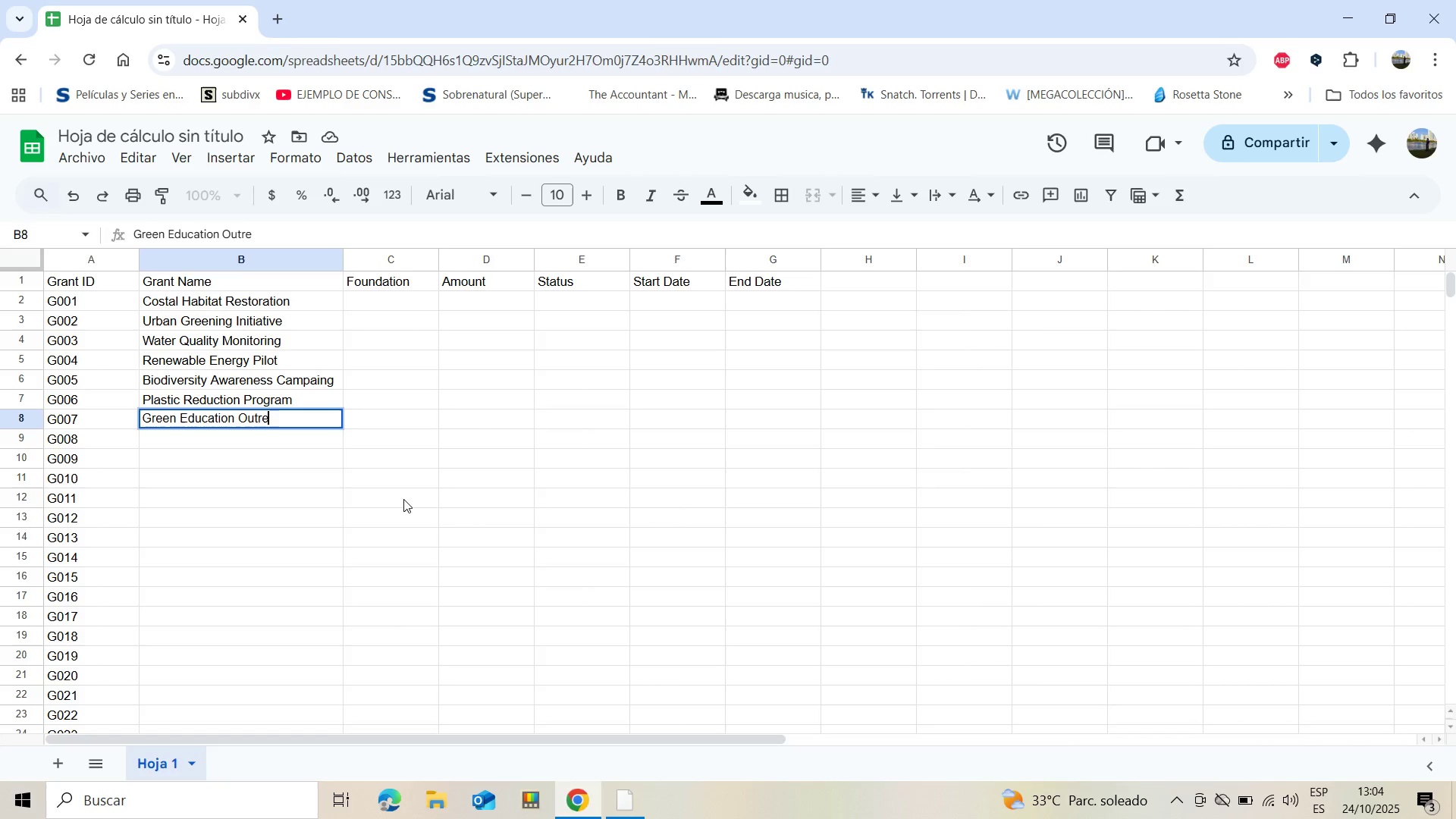 
type(ach)
 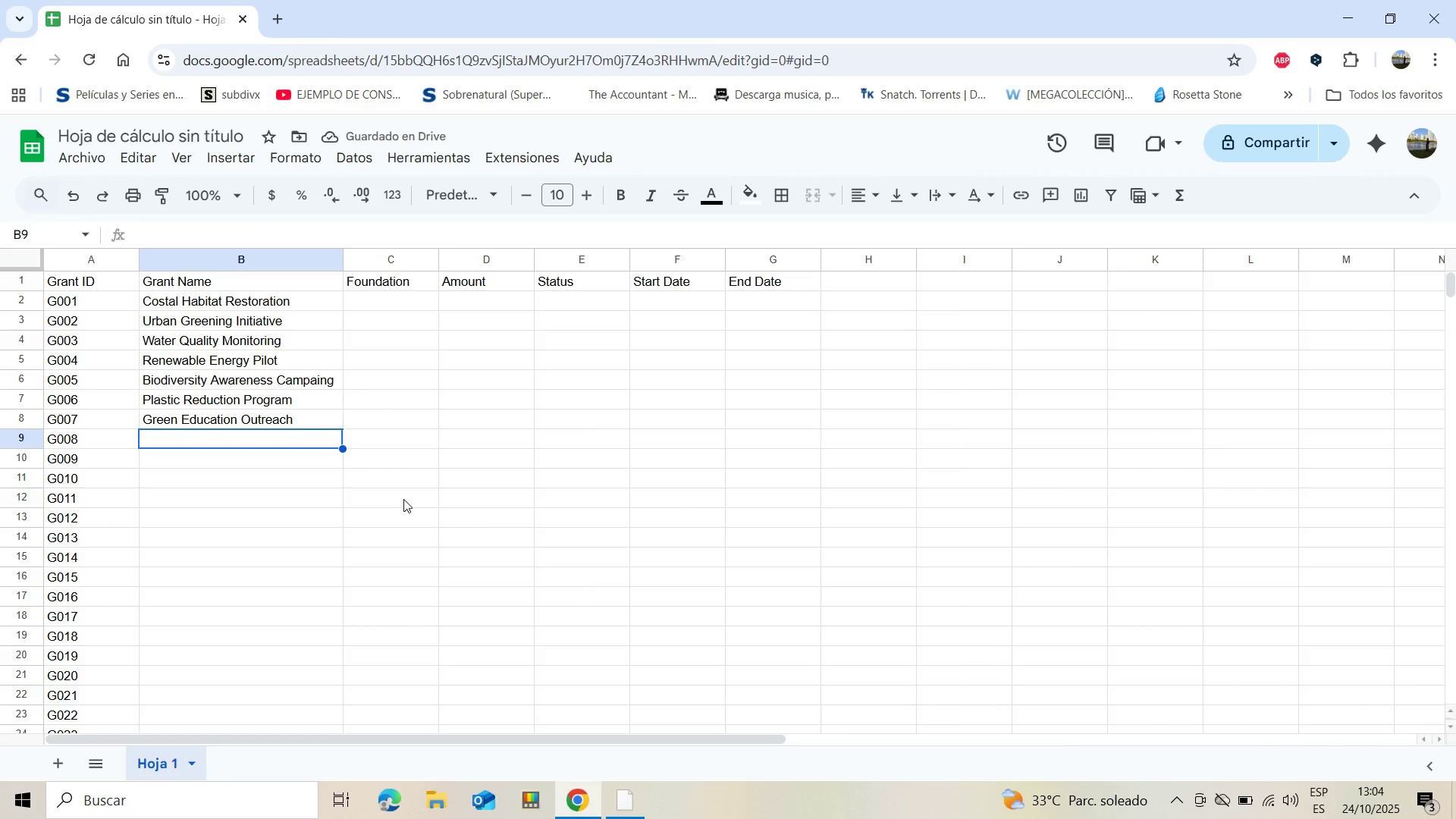 
wait(6.94)
 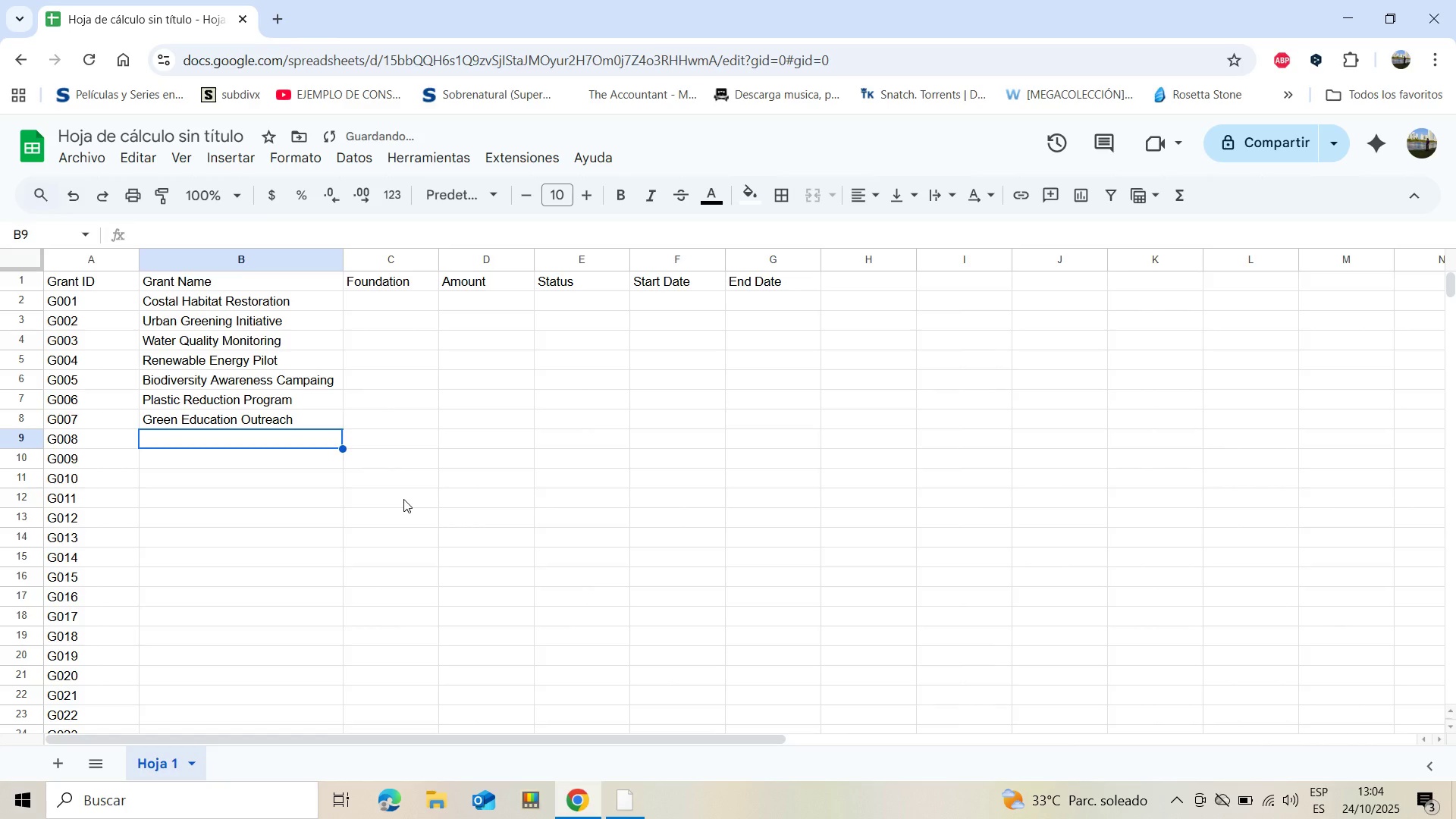 
type(Ri)
 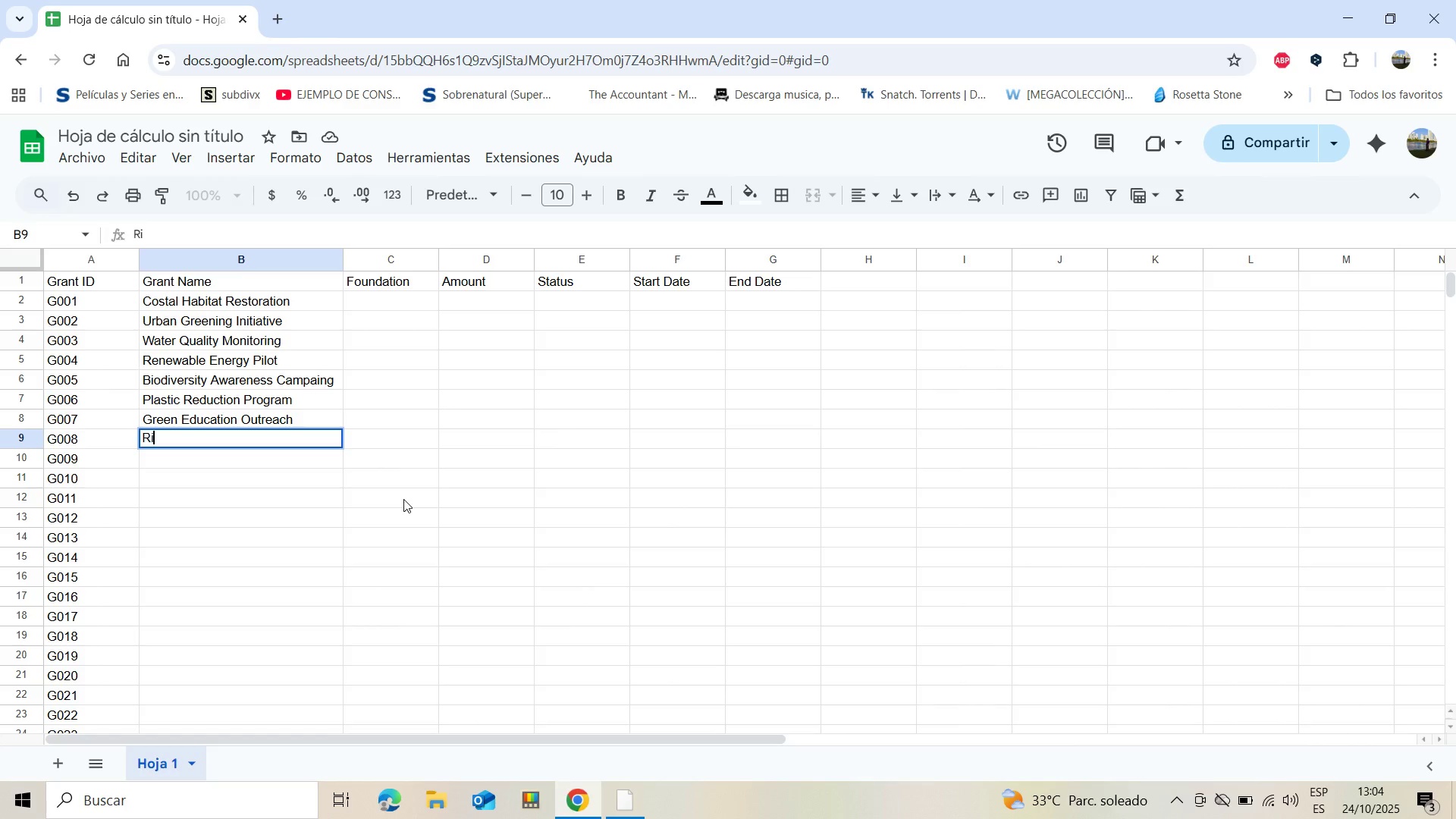 
type(verbank )
 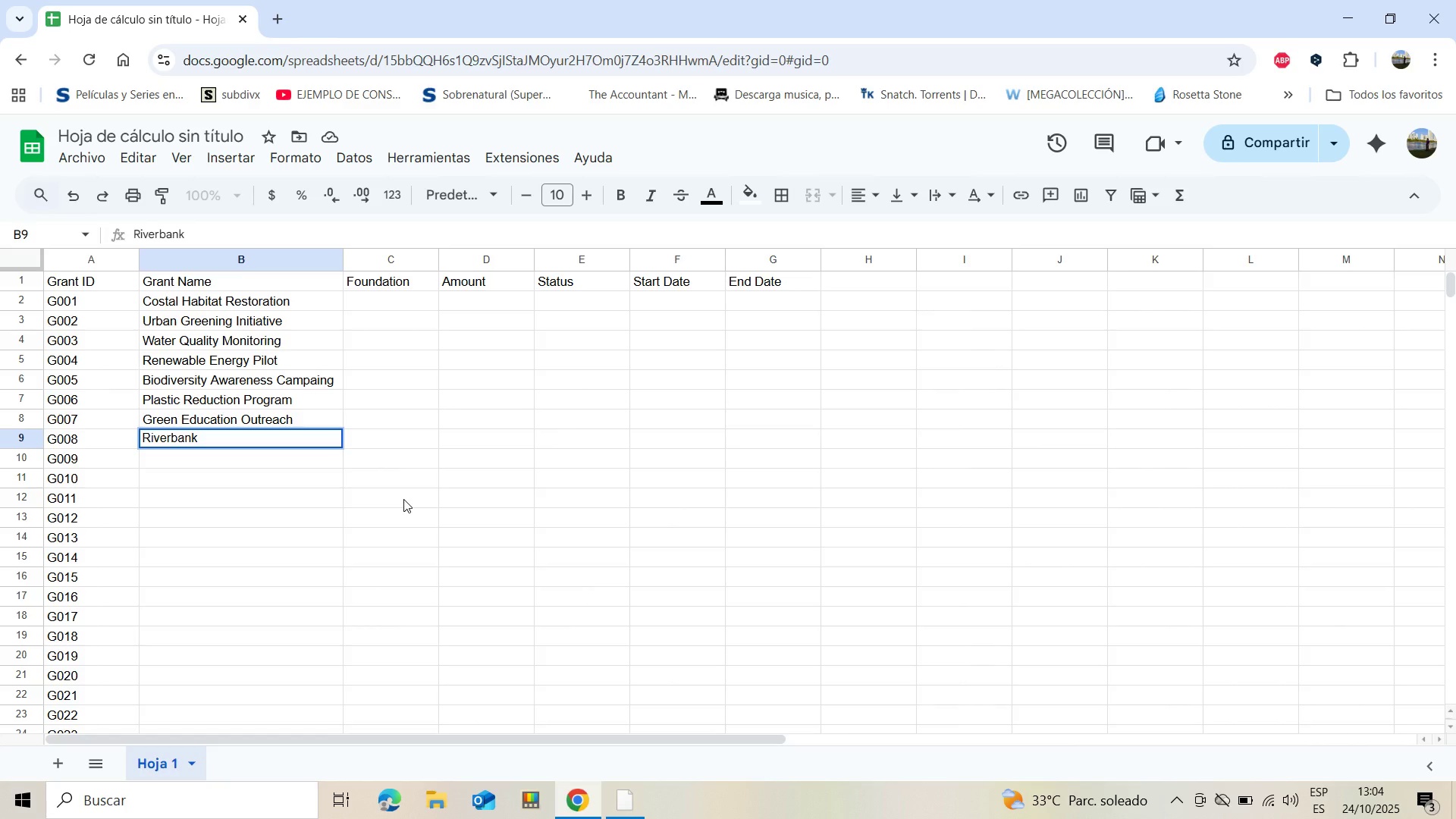 
wait(6.68)
 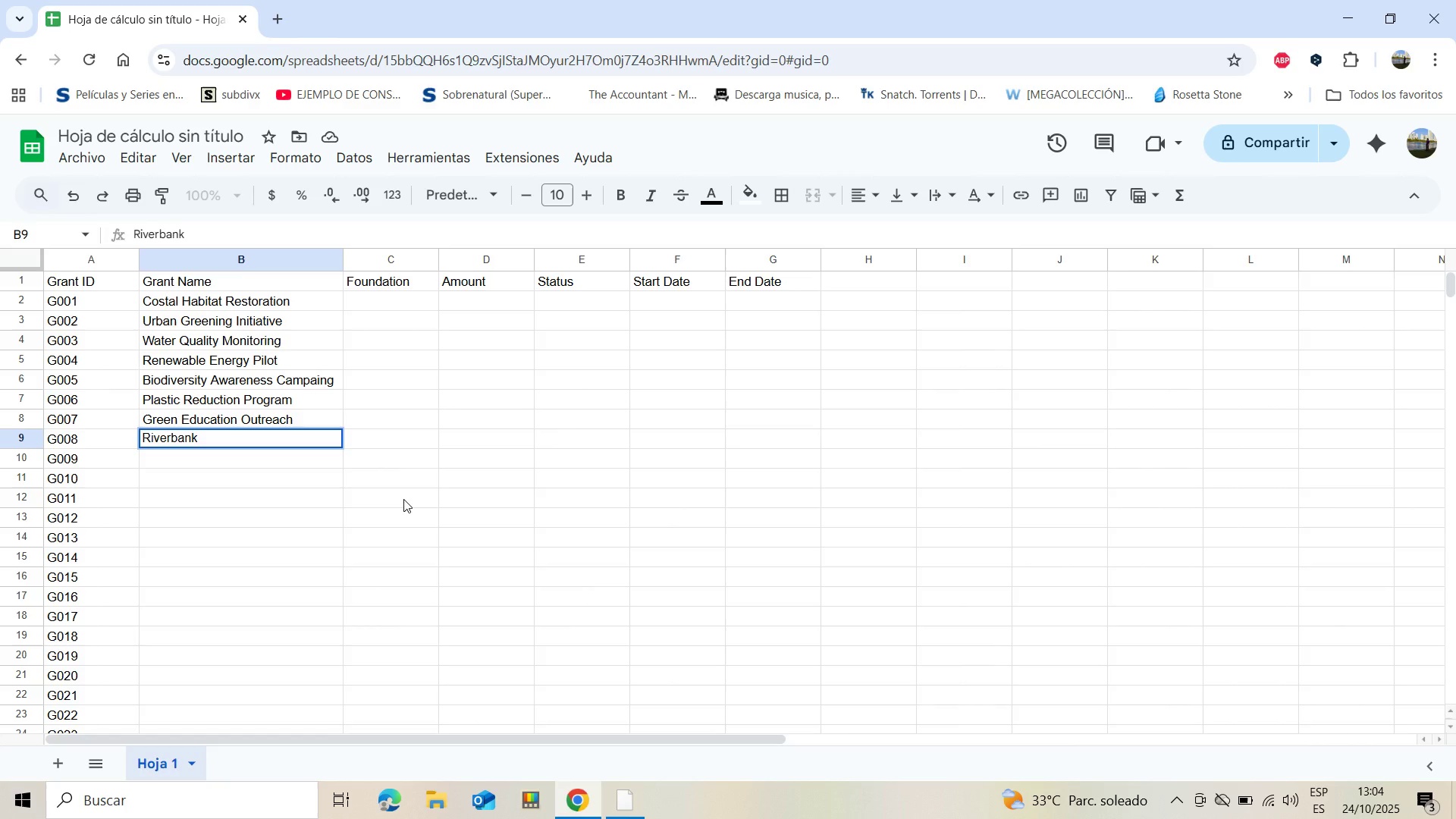 
type(Restoration)
 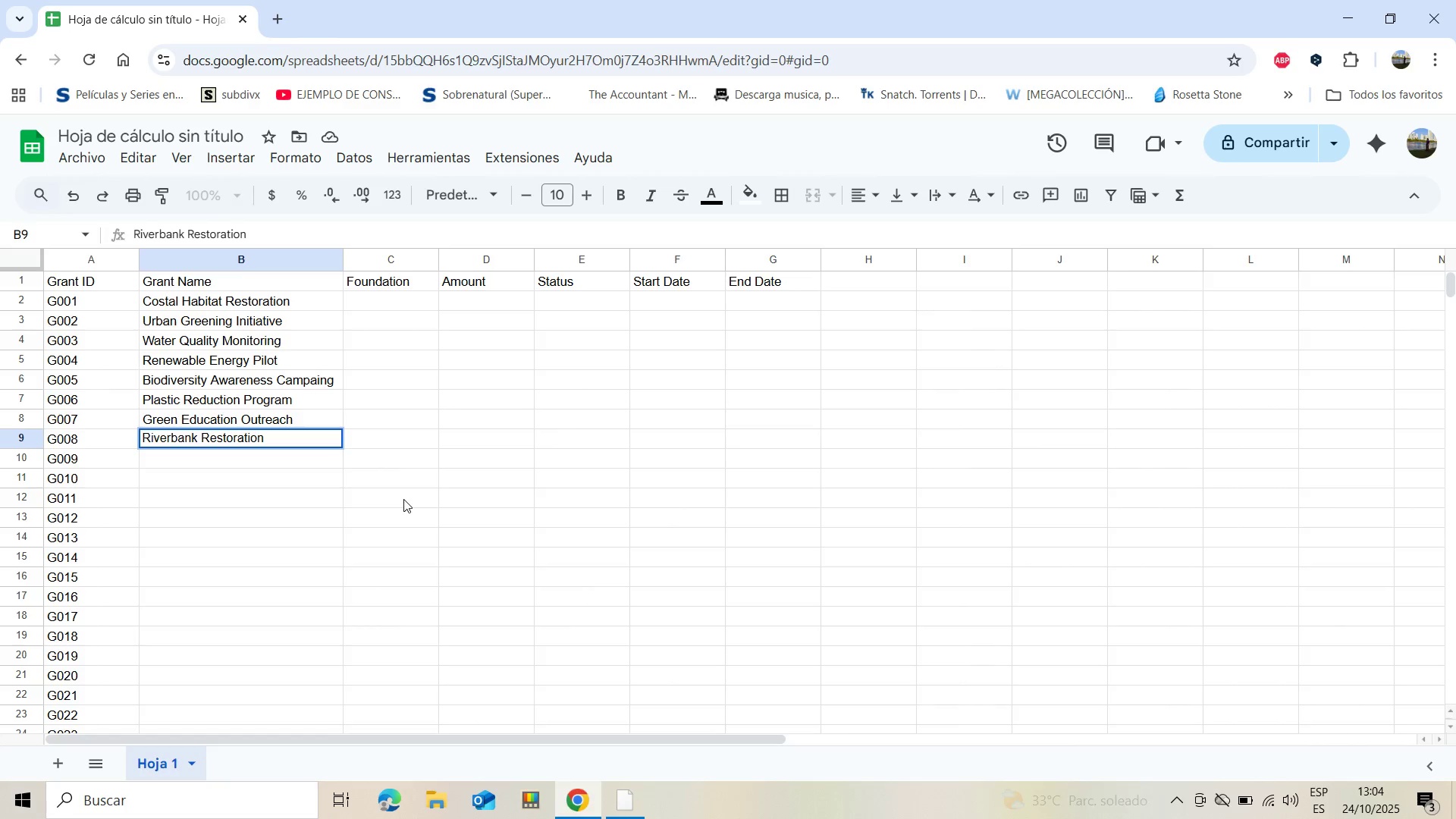 
key(Enter)
 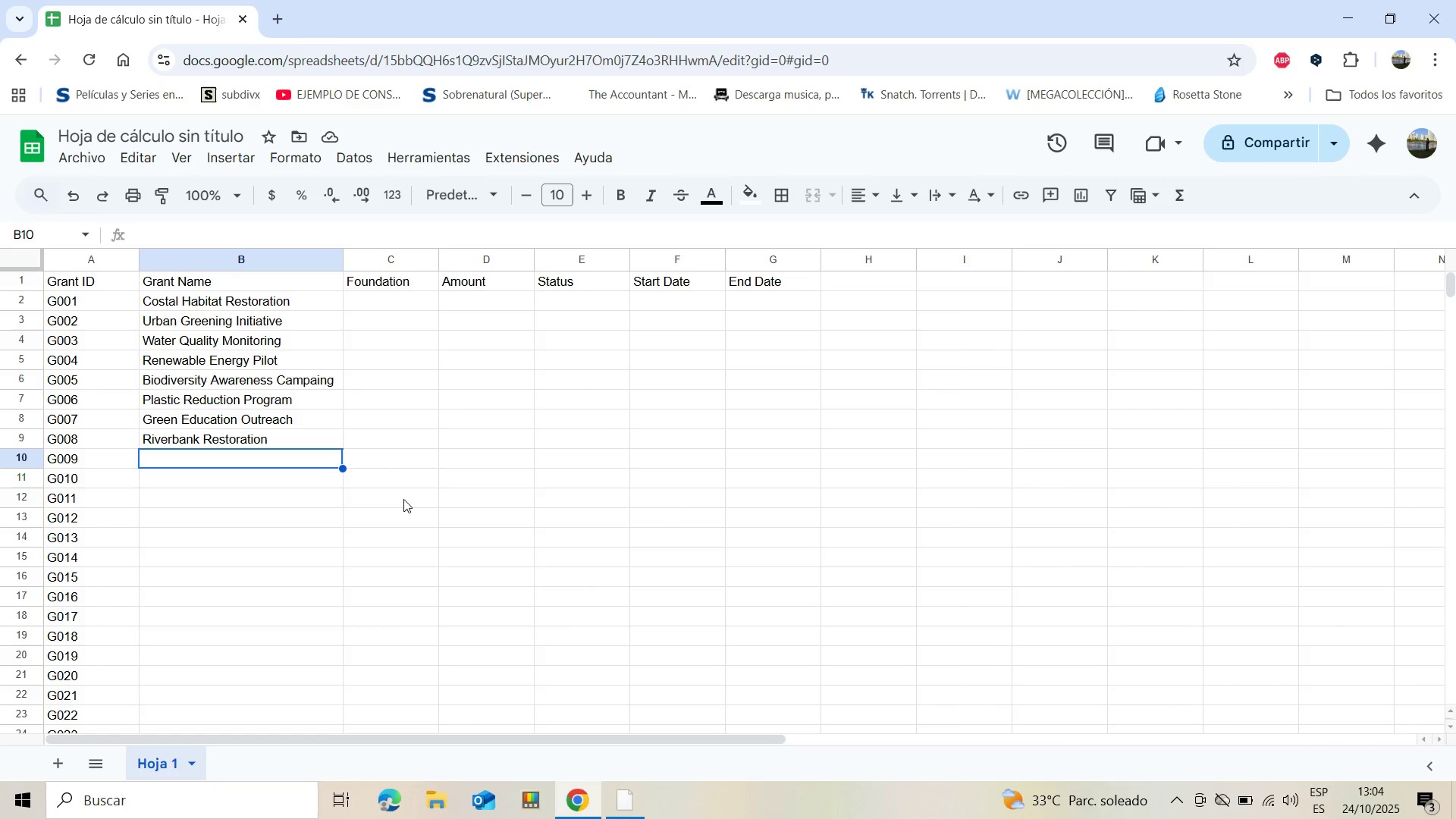 
wait(11.41)
 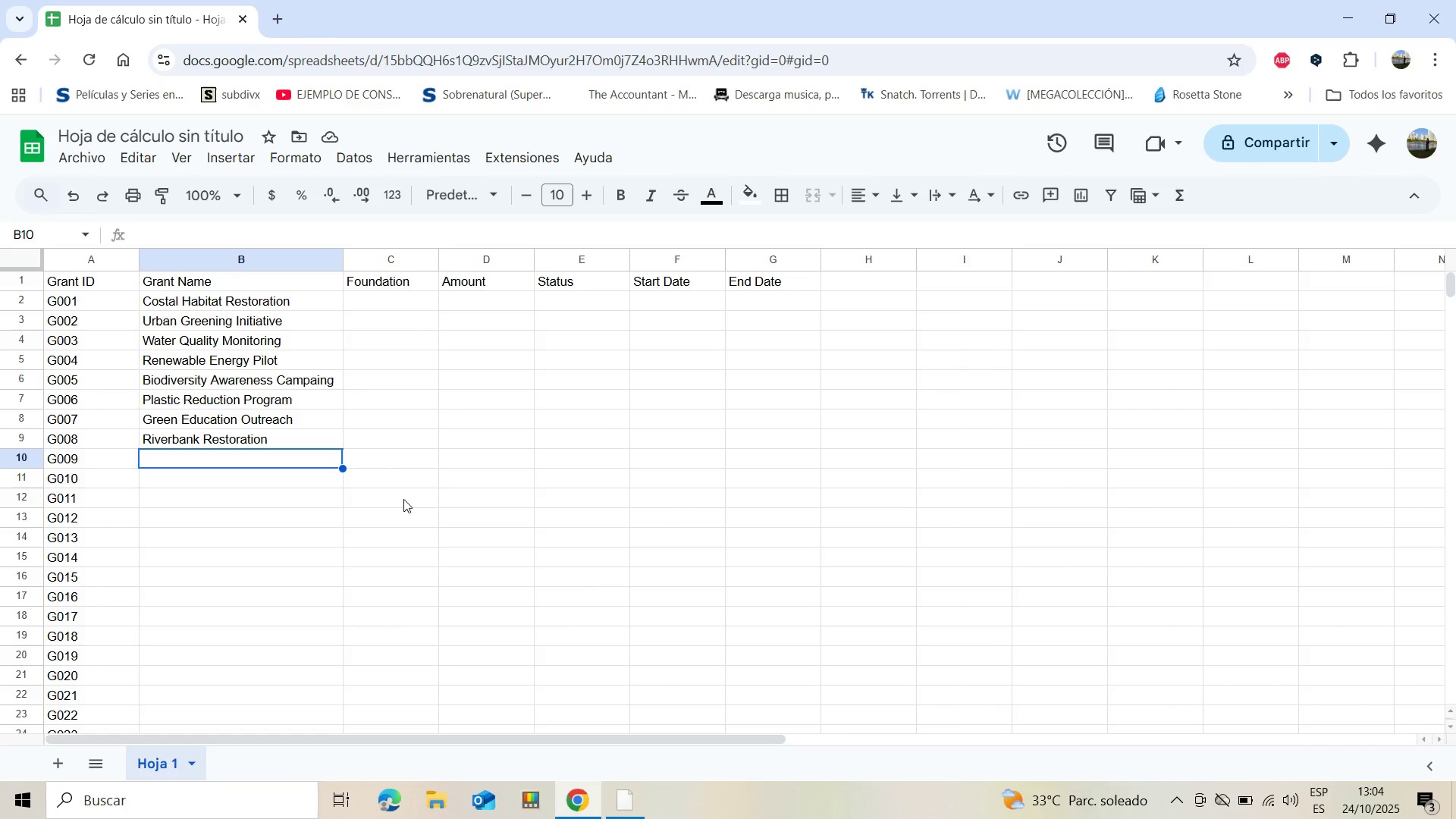 
type(Solar School Project)
 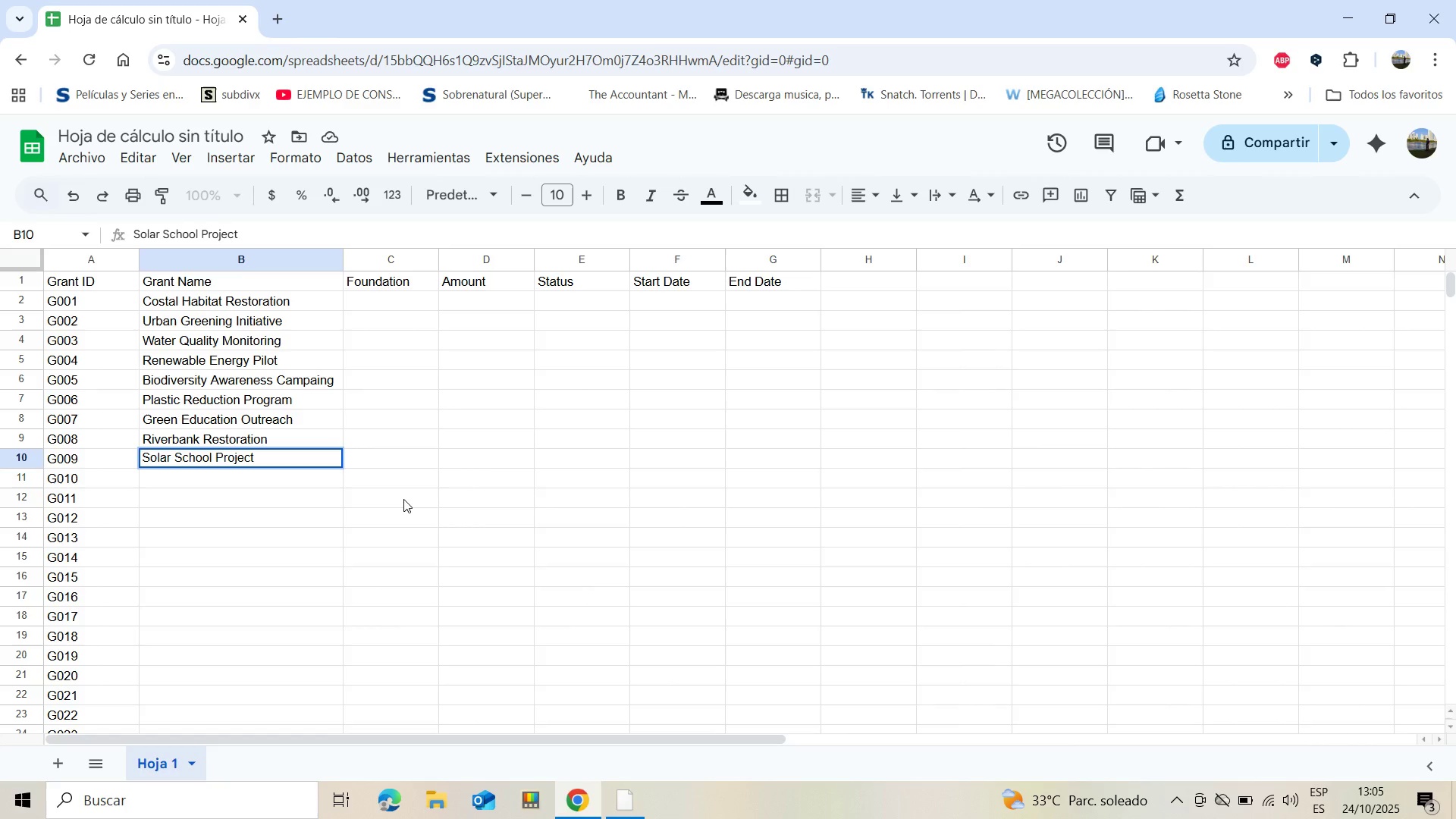 
key(Enter)
 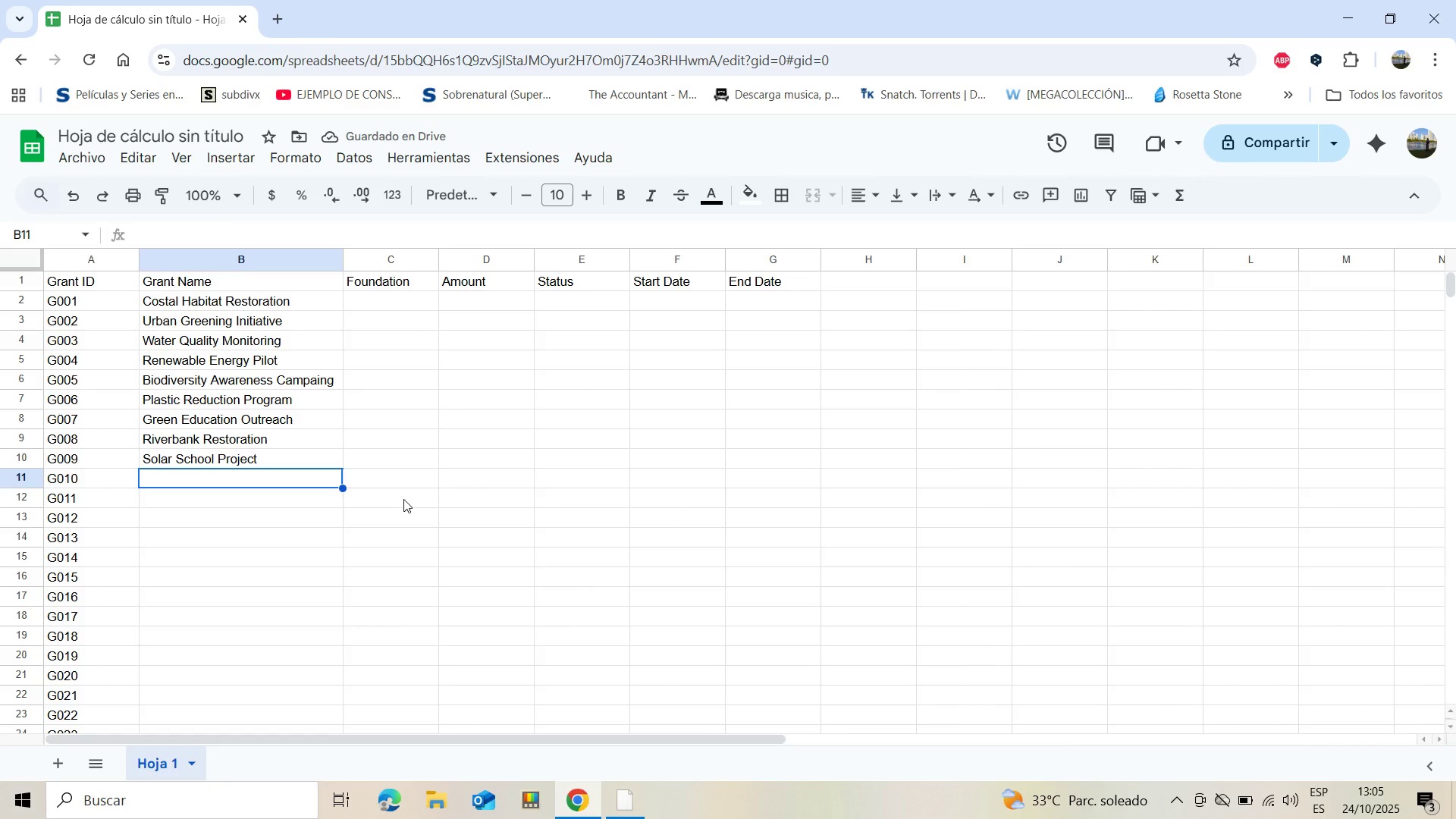 
wait(6.75)
 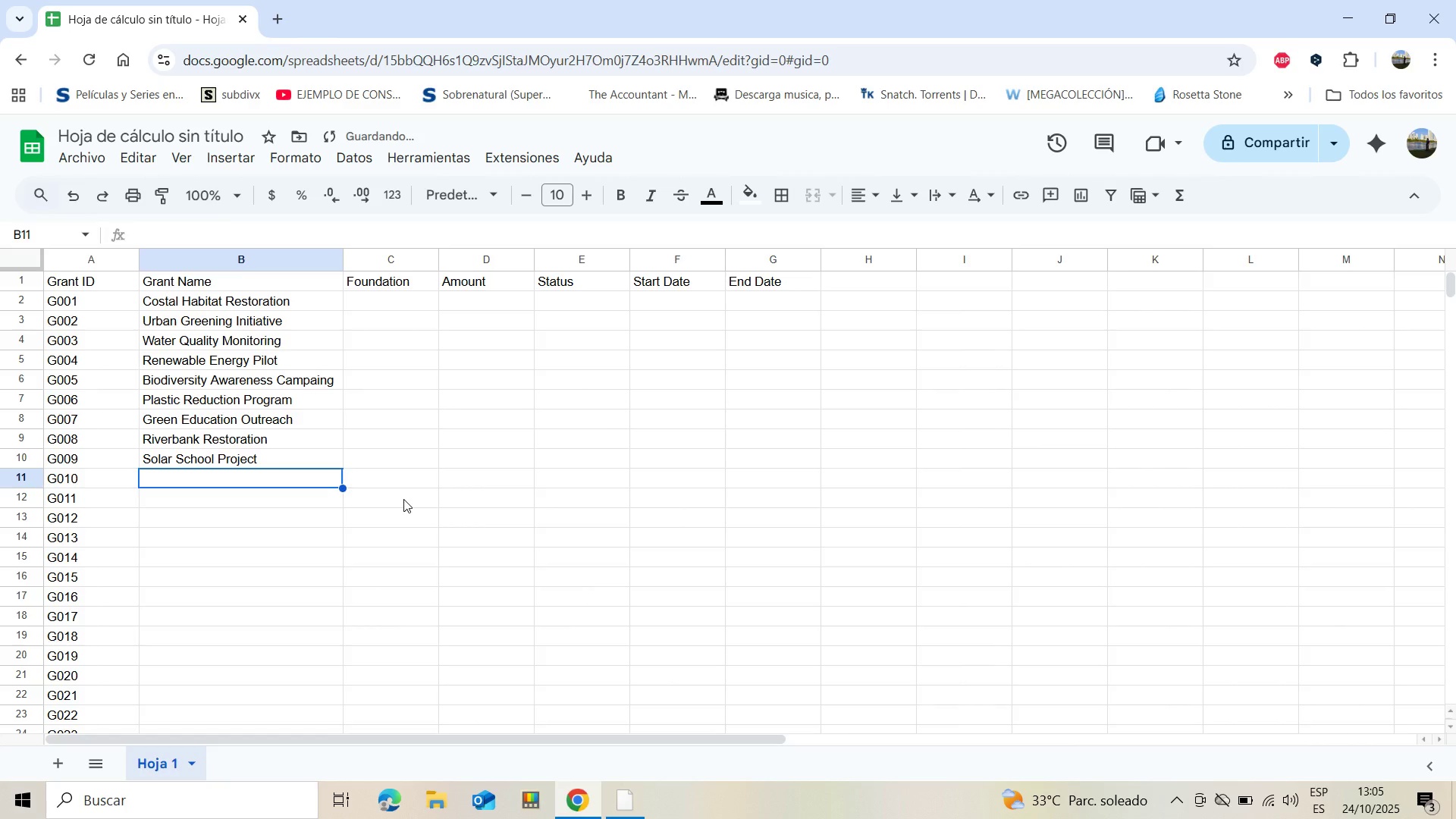 
type(Urban Air)
 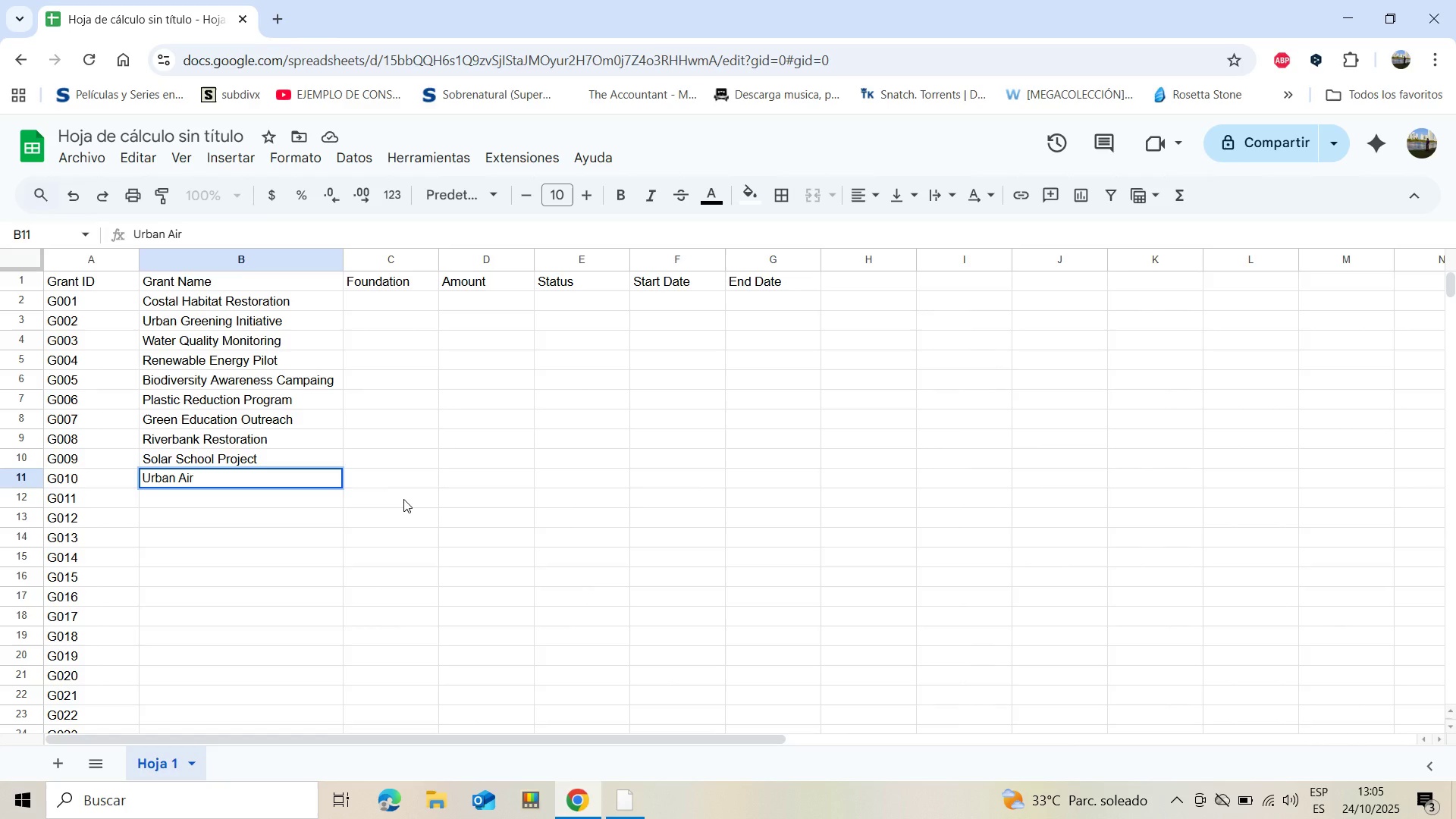 
type( Quality)
 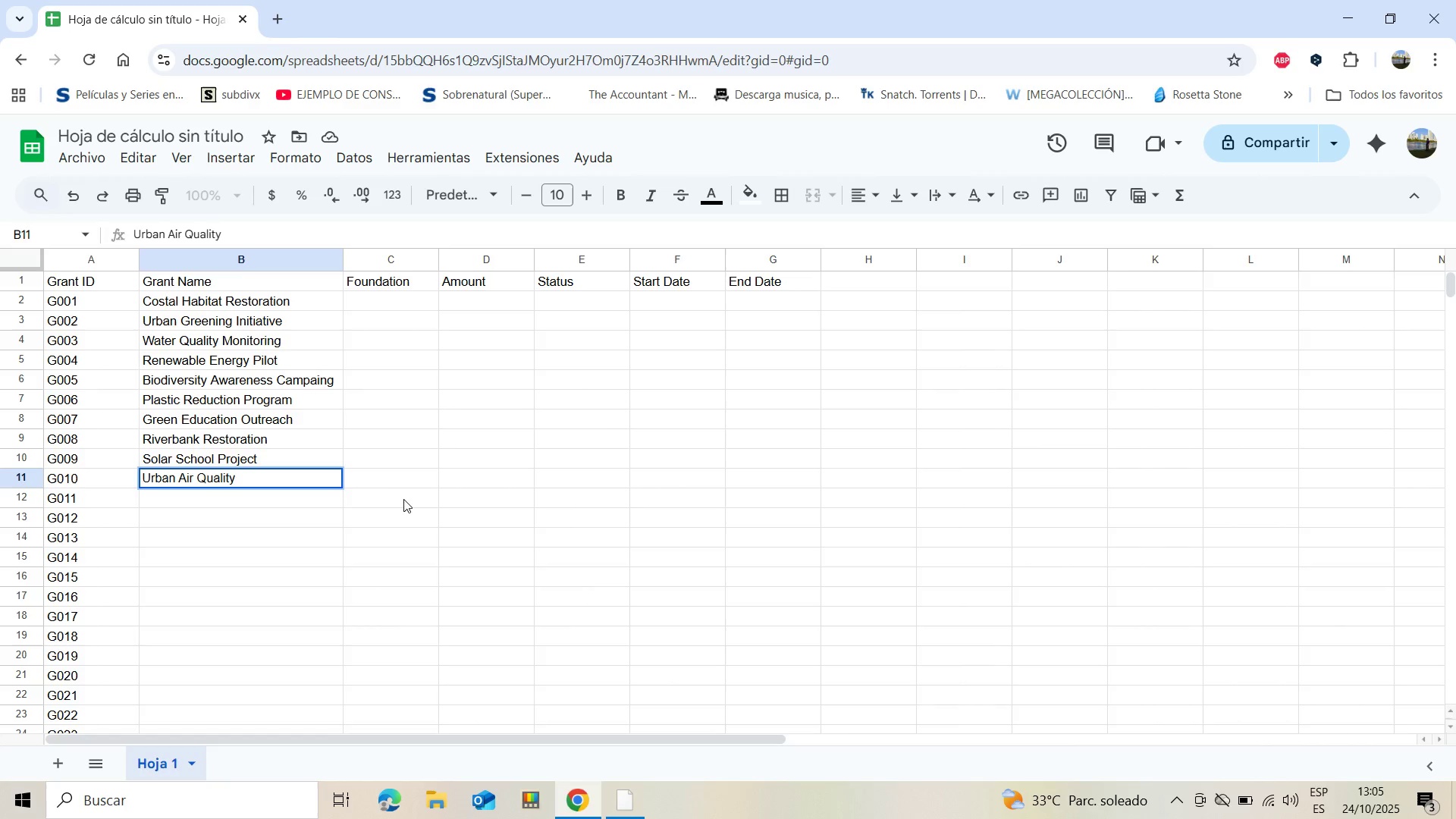 
type( Study)
 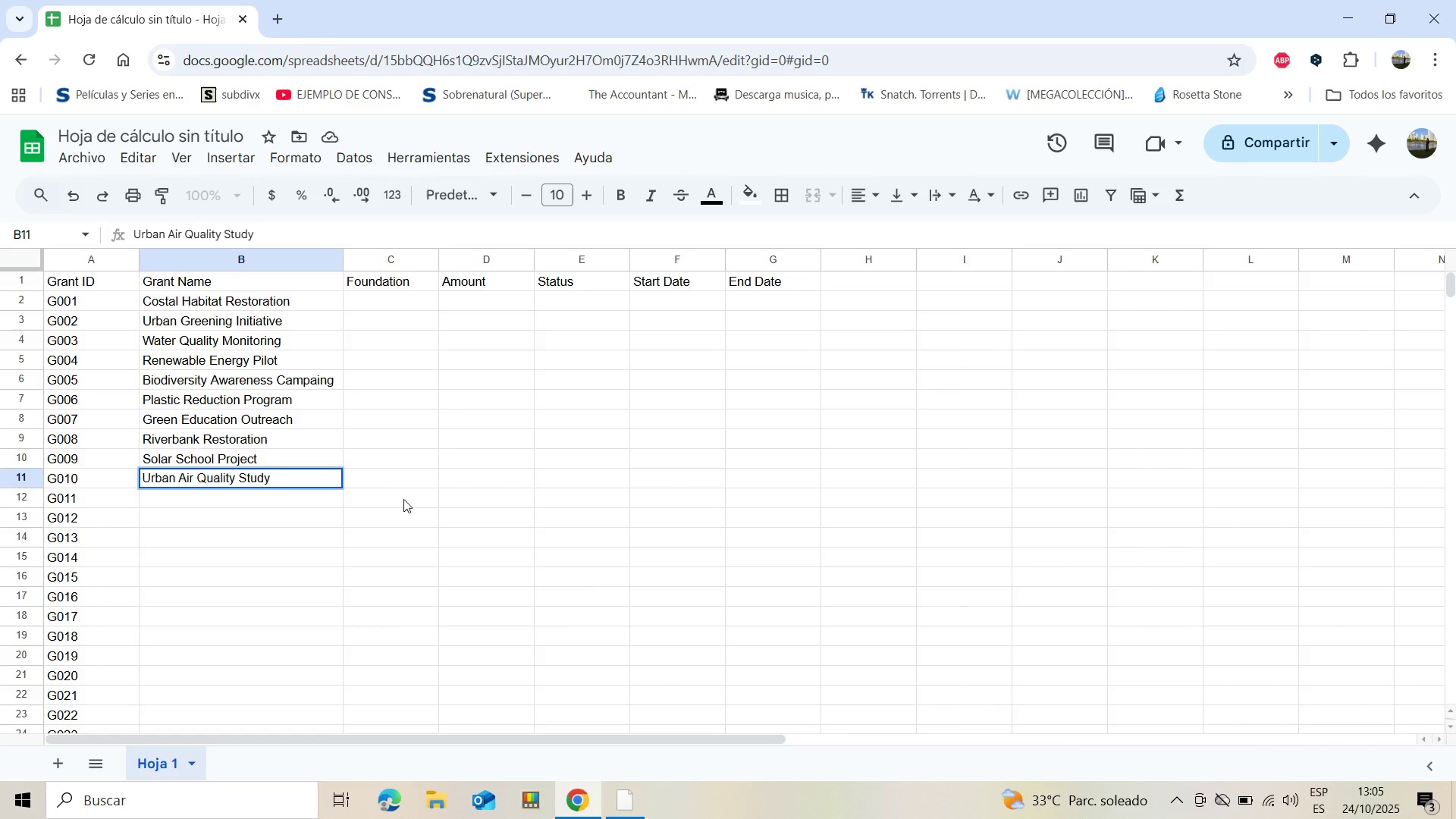 
key(Enter)
 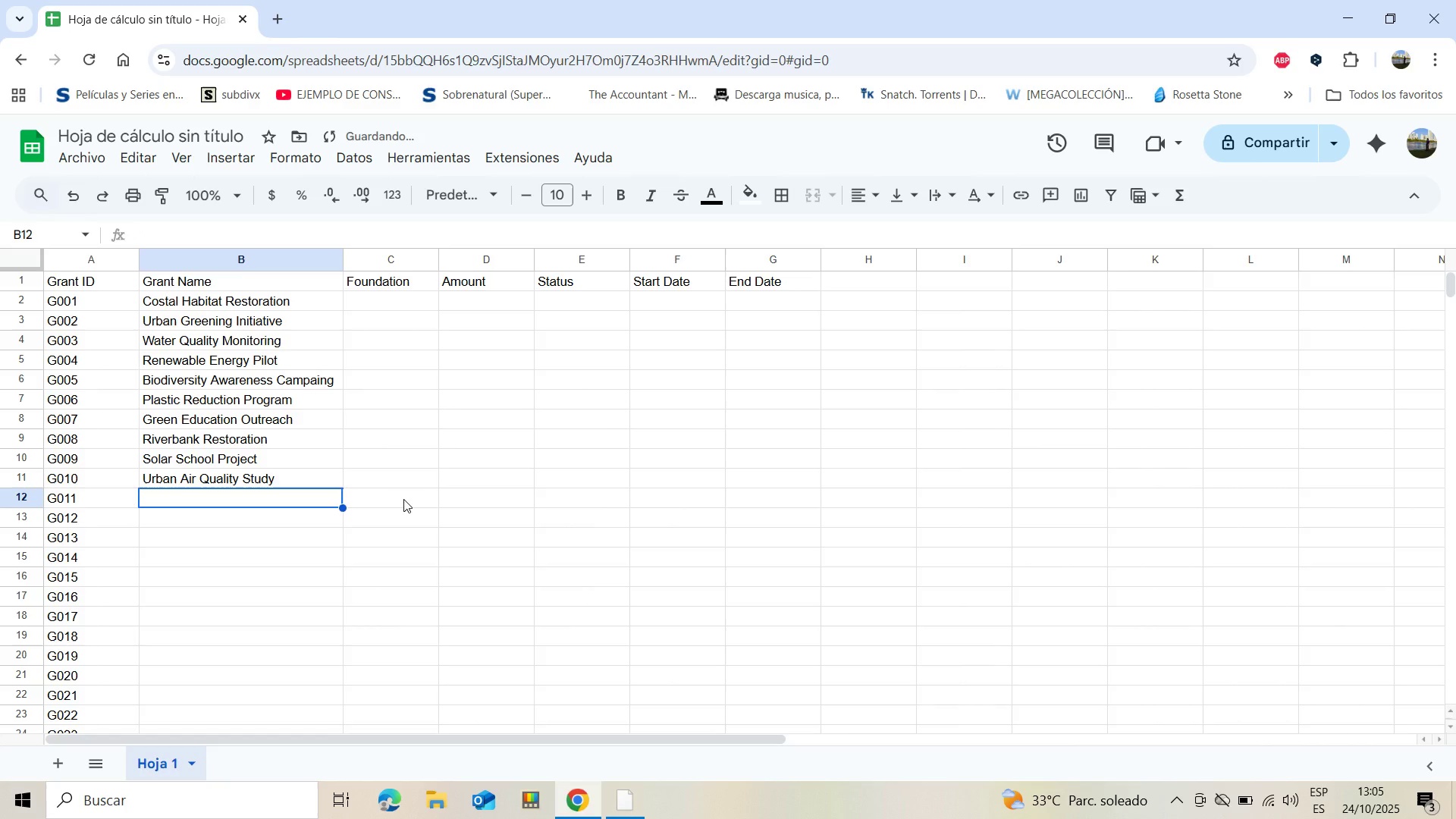 
type(Rural Water Acces)
 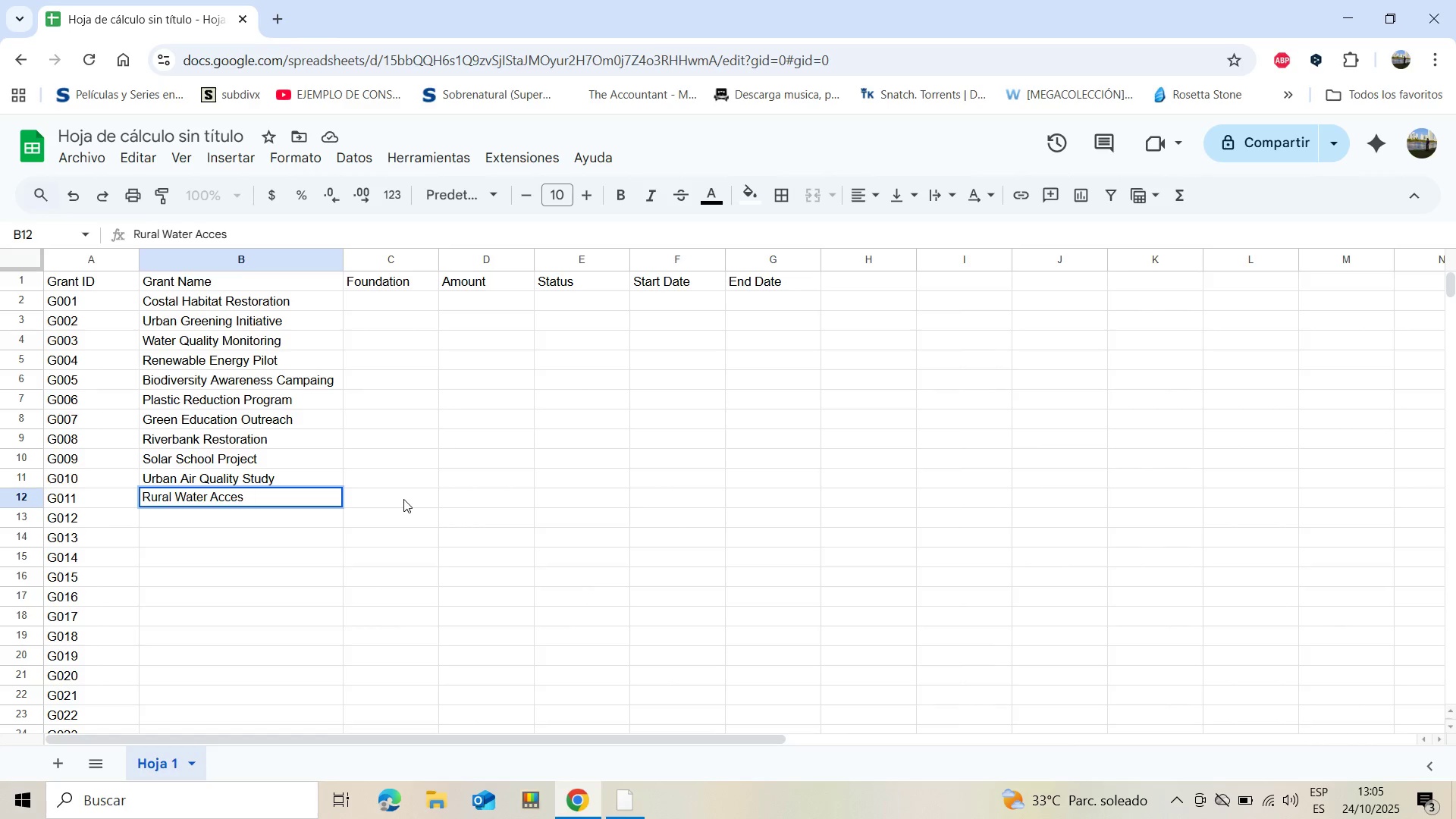 
key(S)
 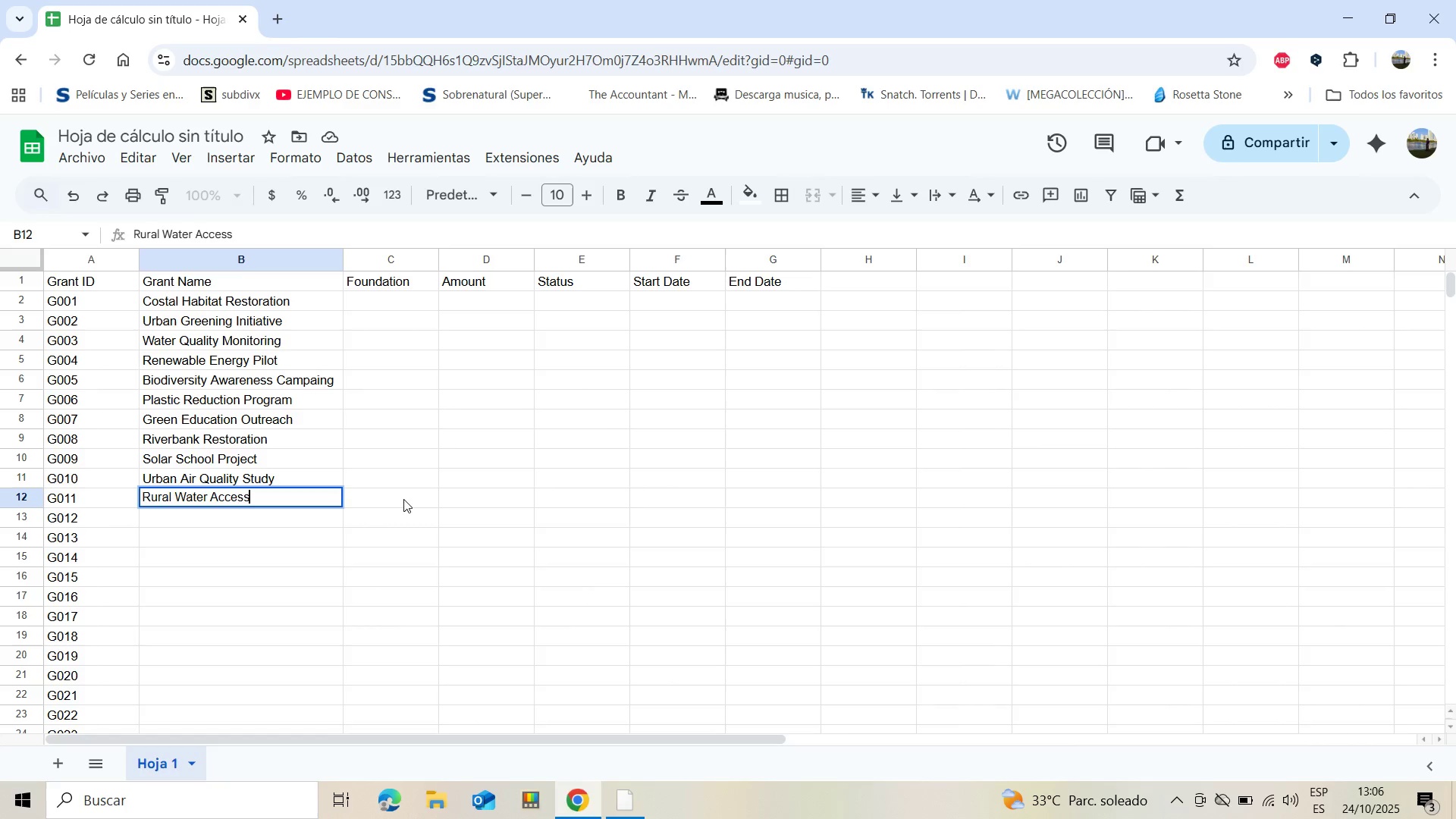 
key(Enter)
 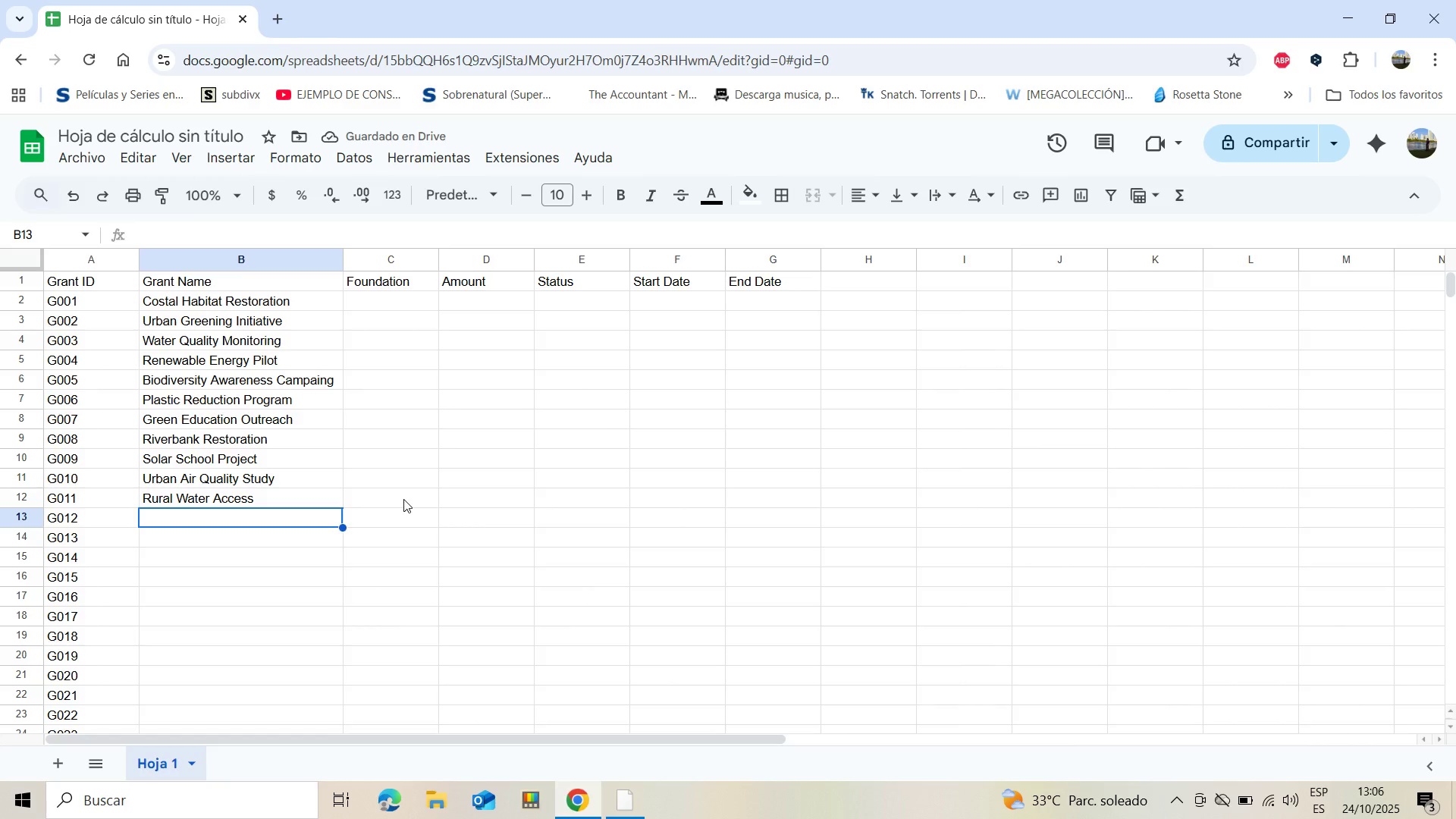 
type(Forest )
 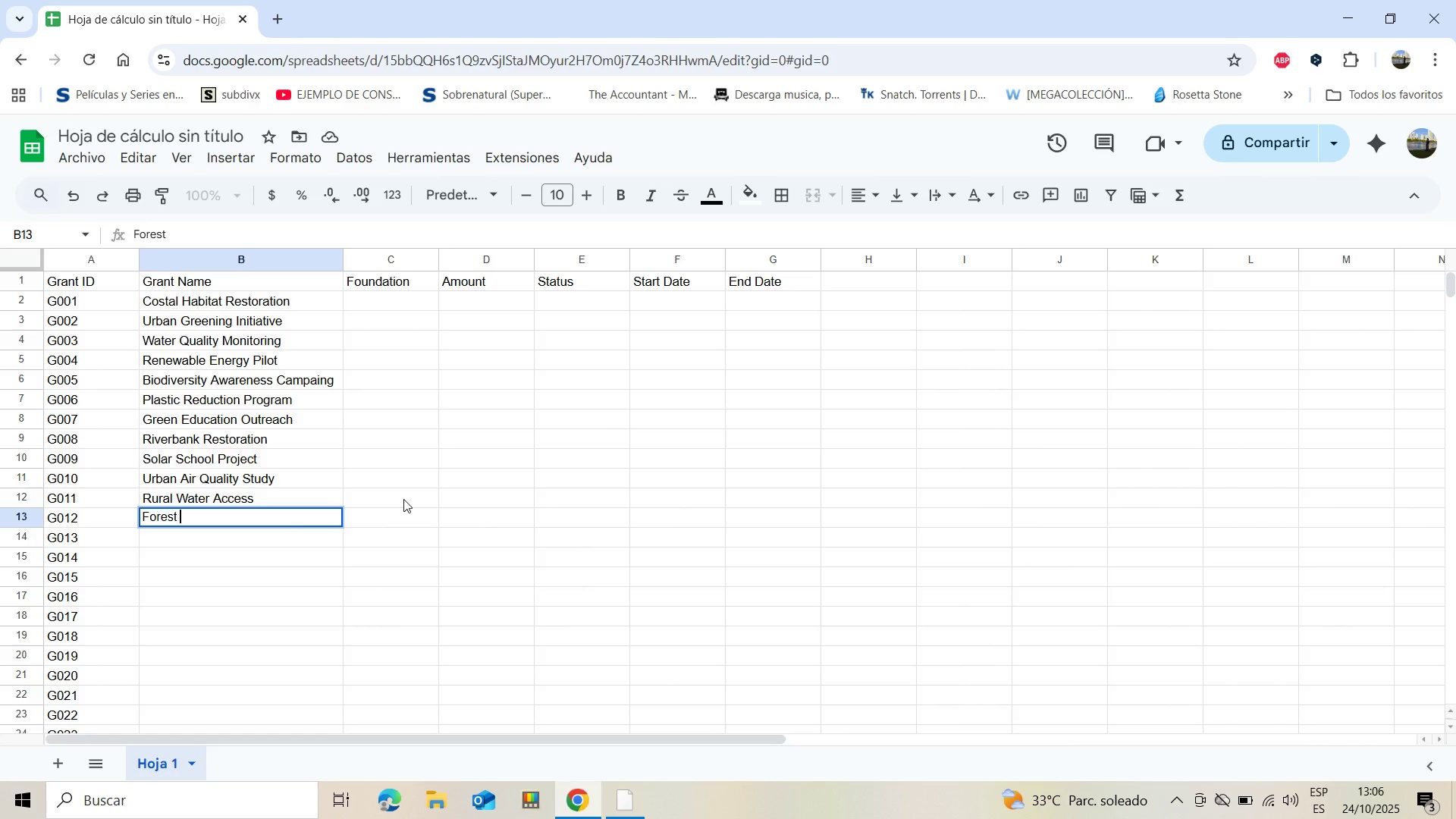 
wait(6.58)
 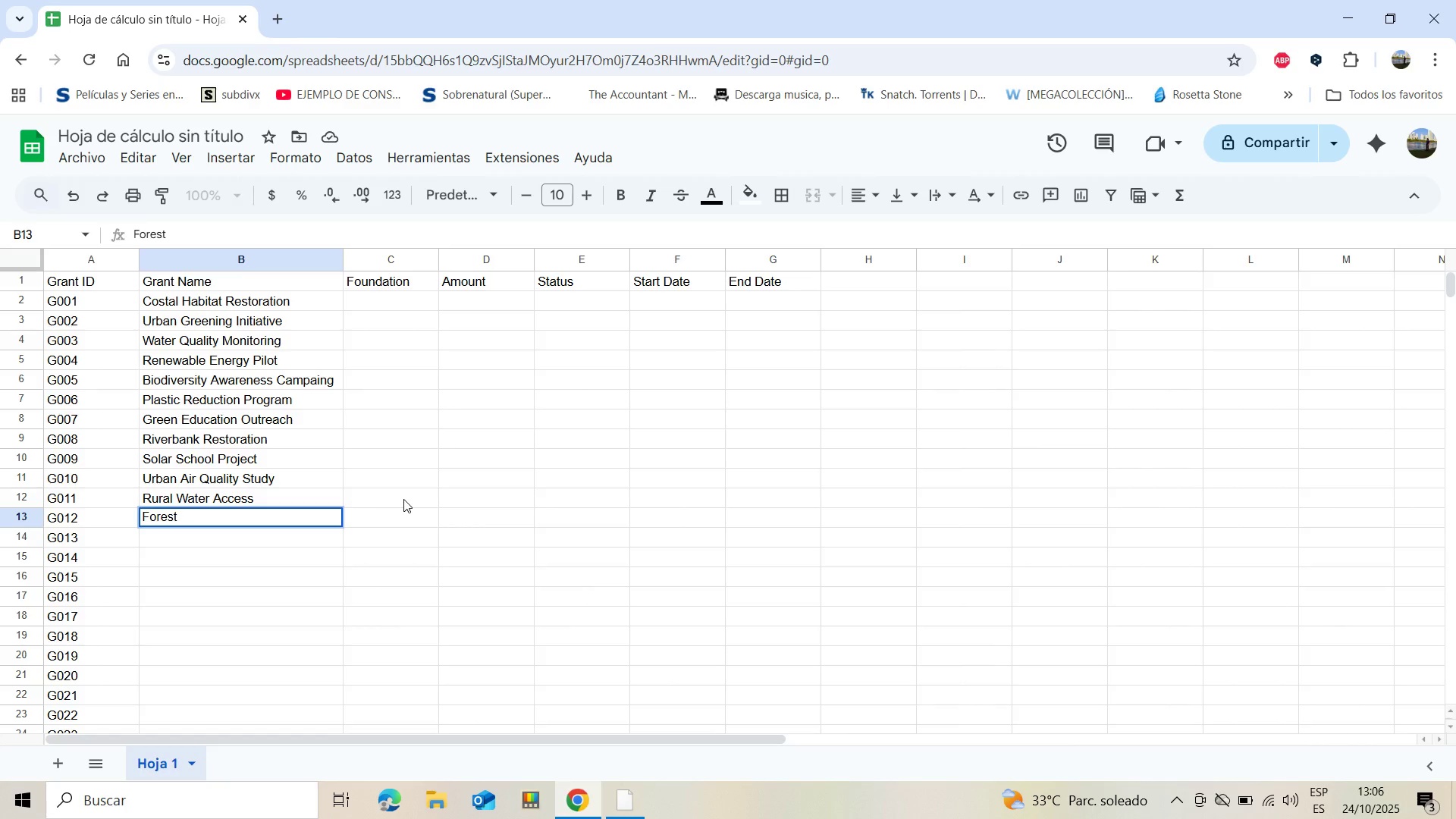 
type(Conservation)
 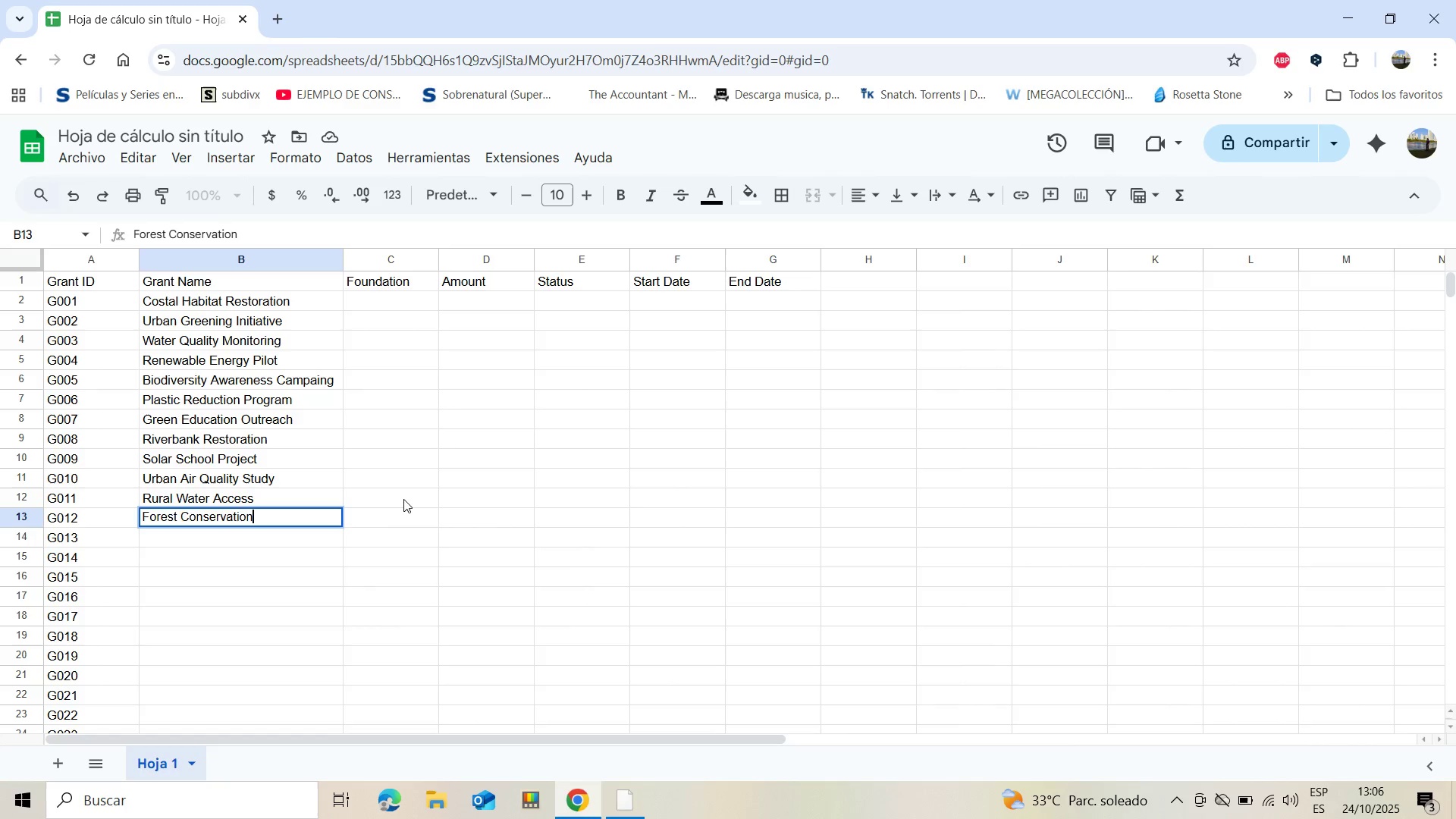 
type( Programs)
 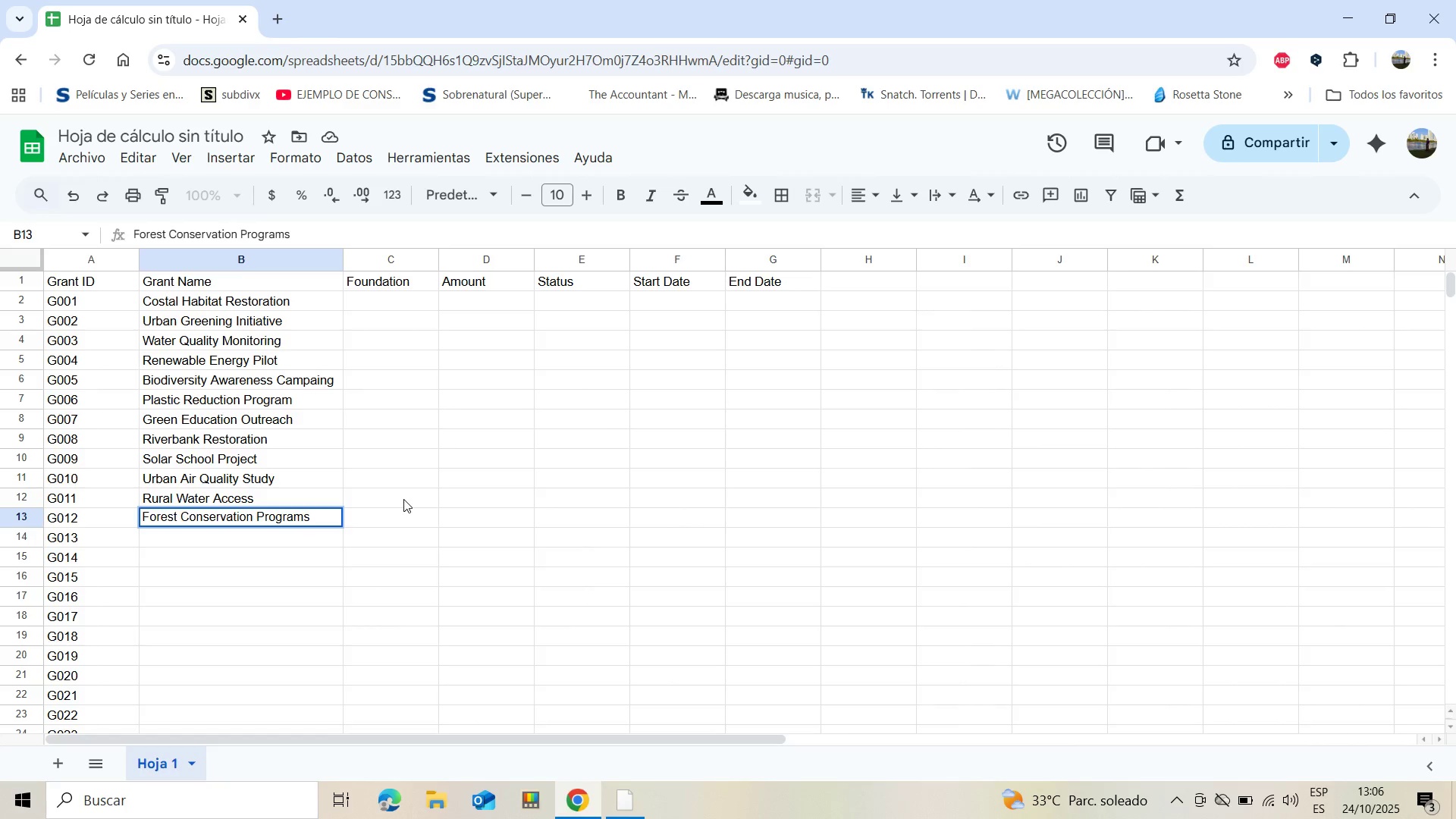 
key(Enter)
 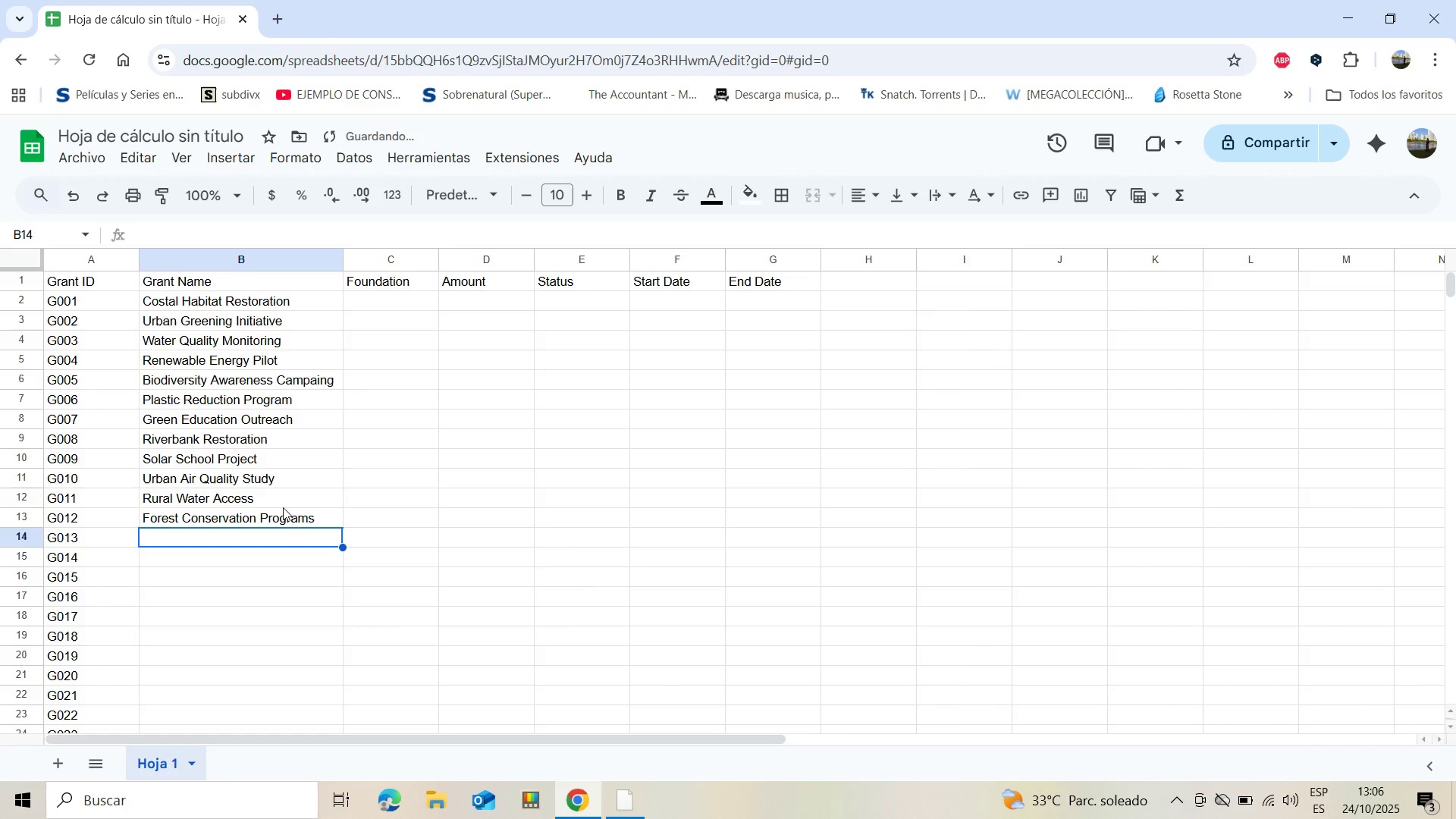 
left_click([308, 518])
 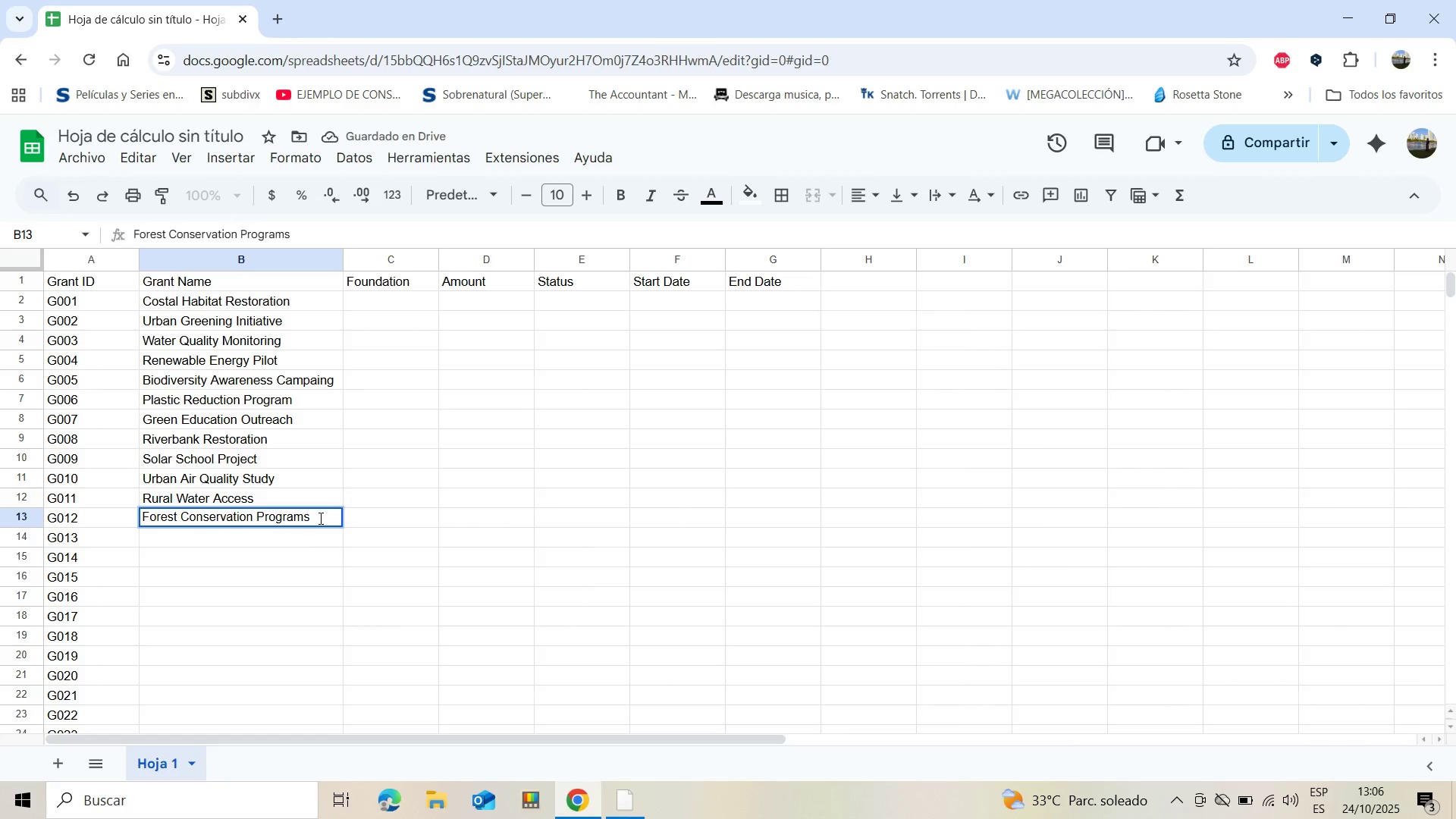 
left_click([319, 518])
 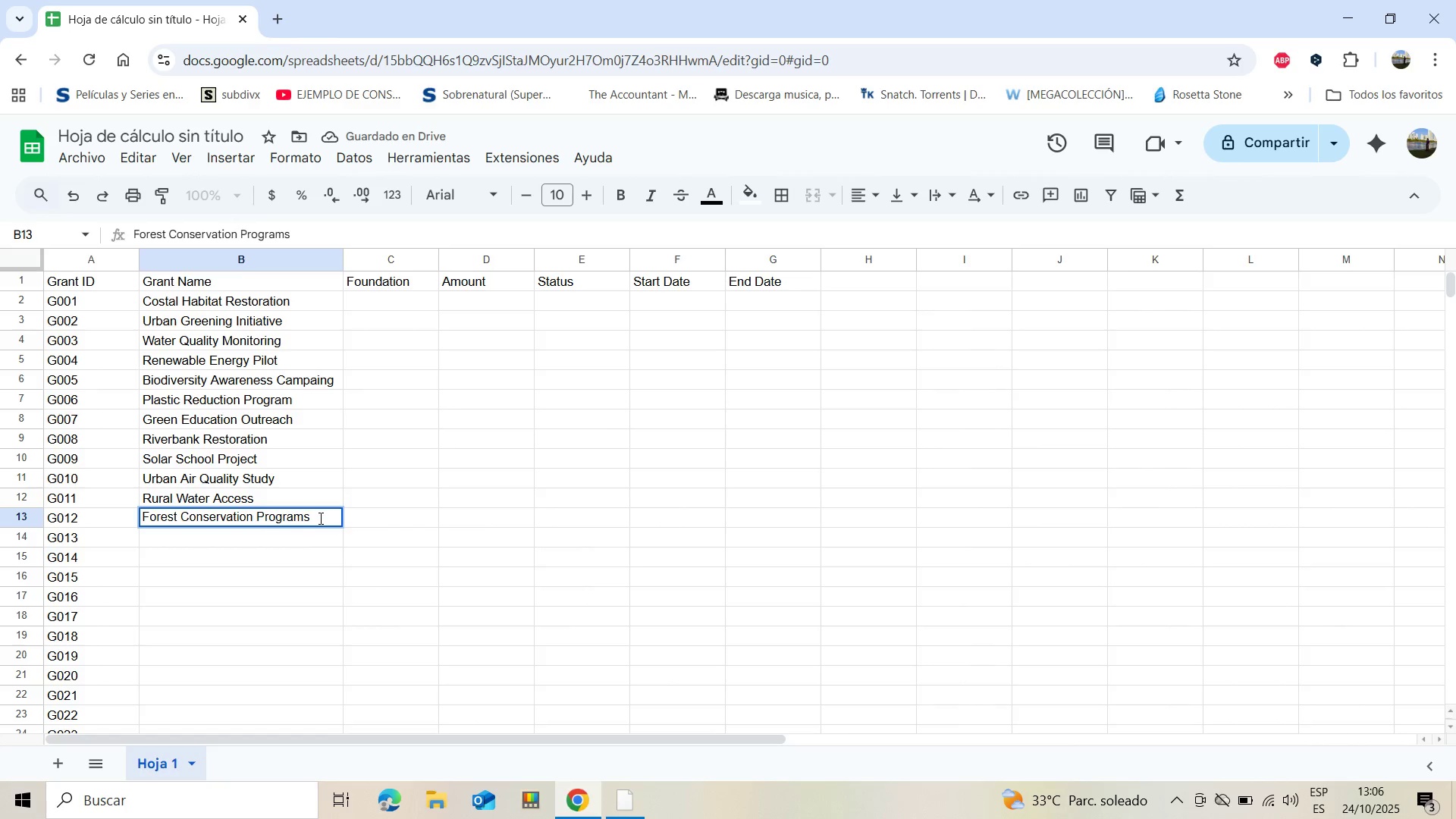 
key(Backspace)
 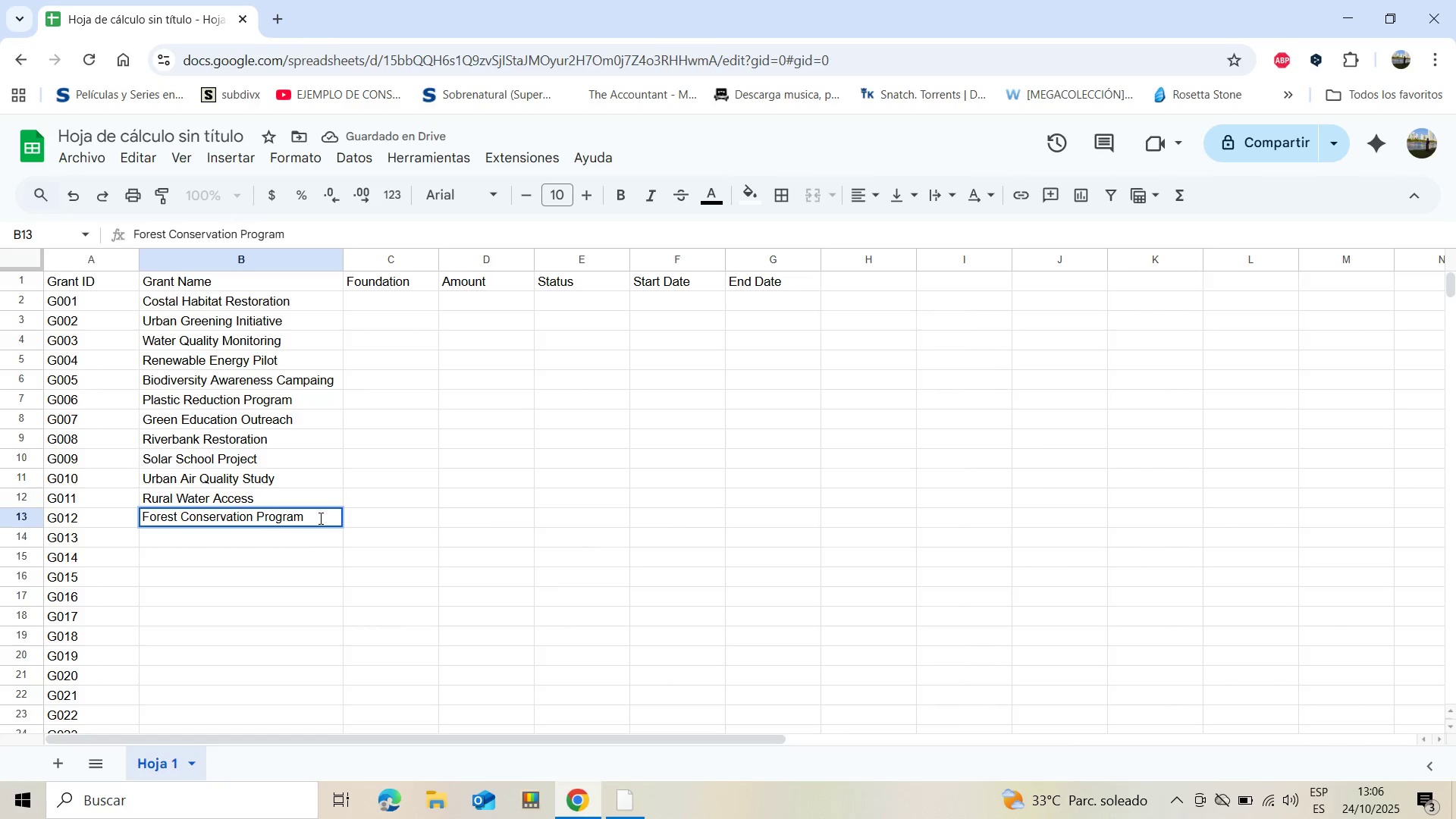 
key(Enter)
 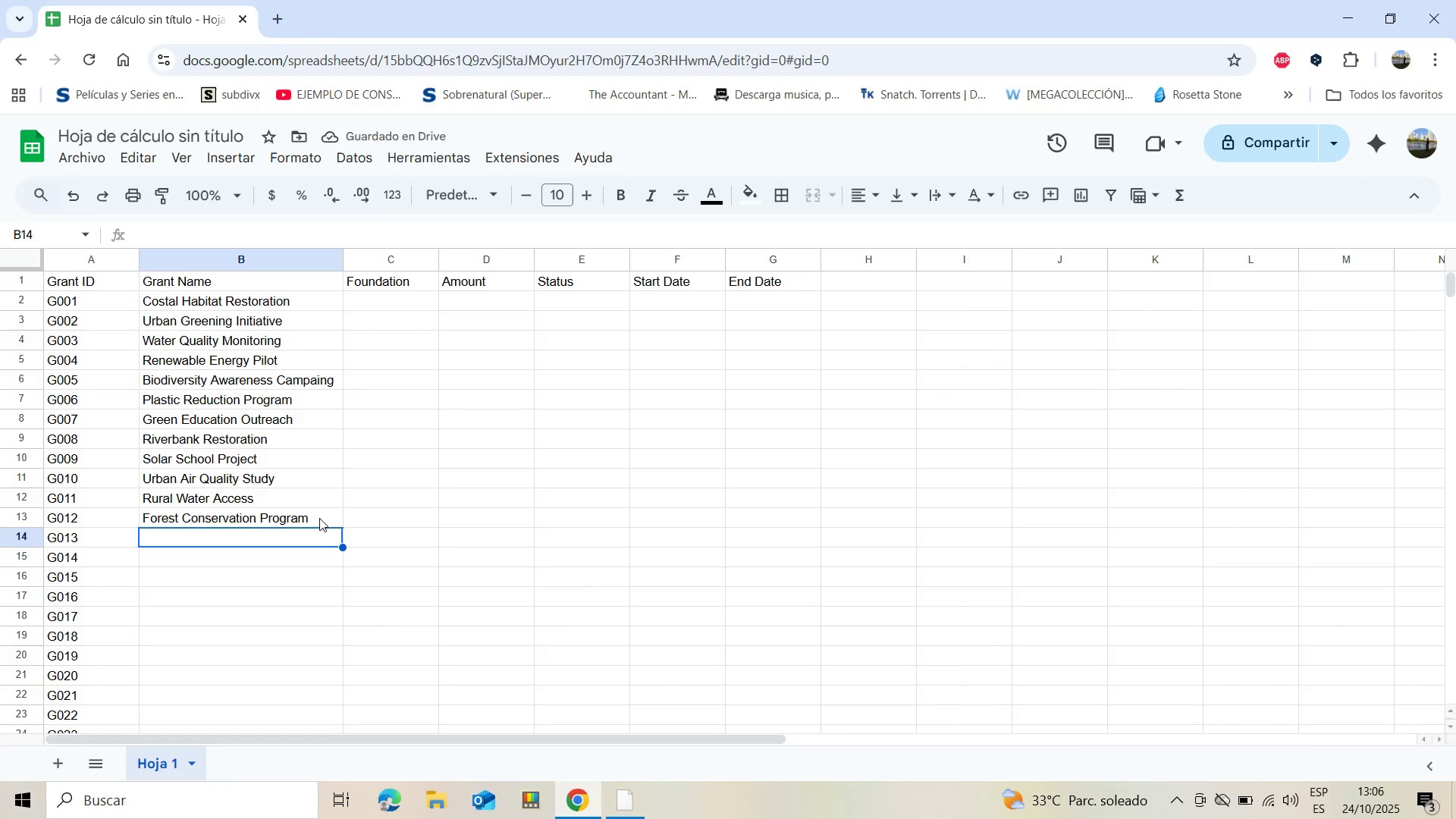 
type(Ocean )
 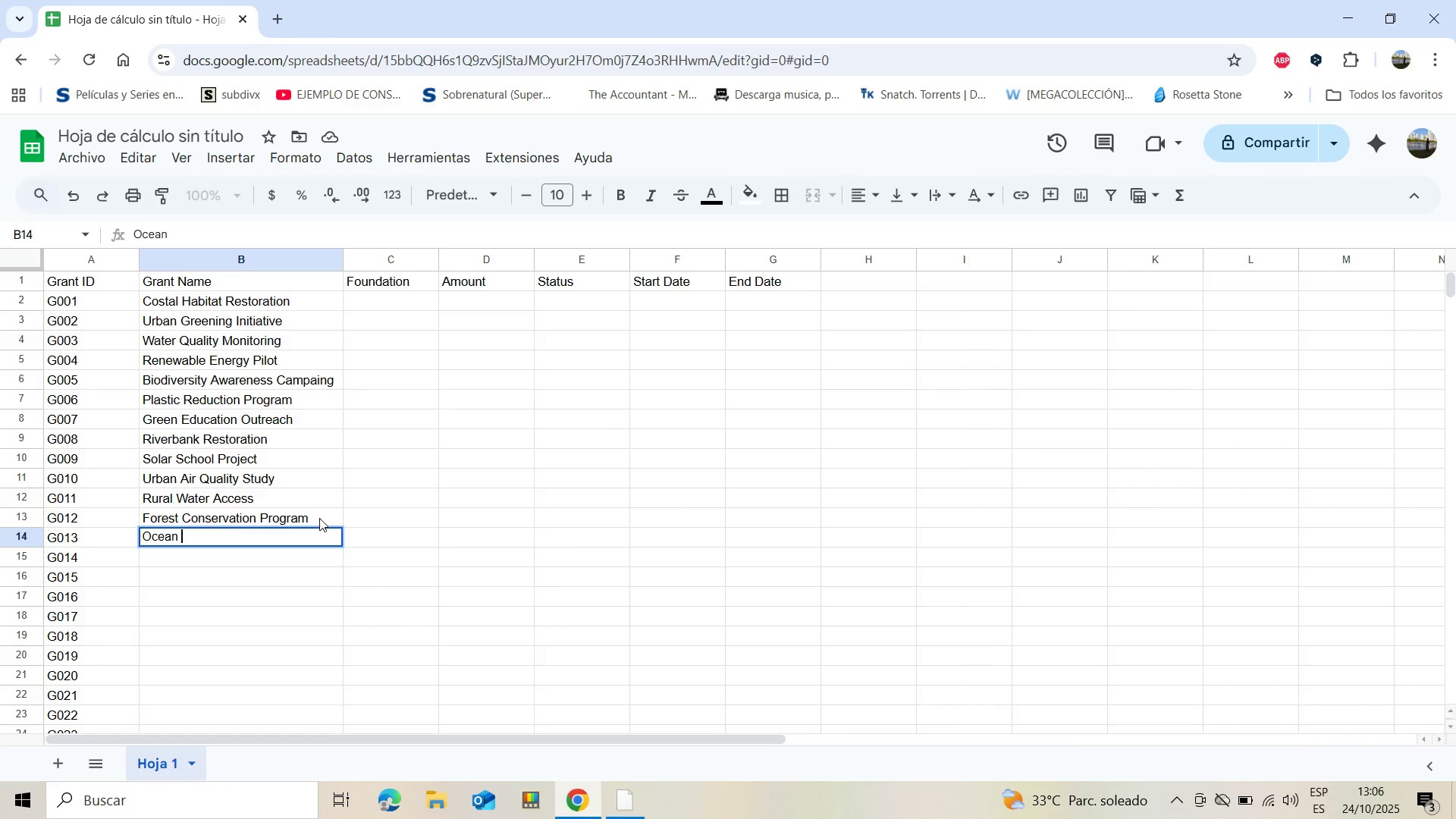 
wait(5.49)
 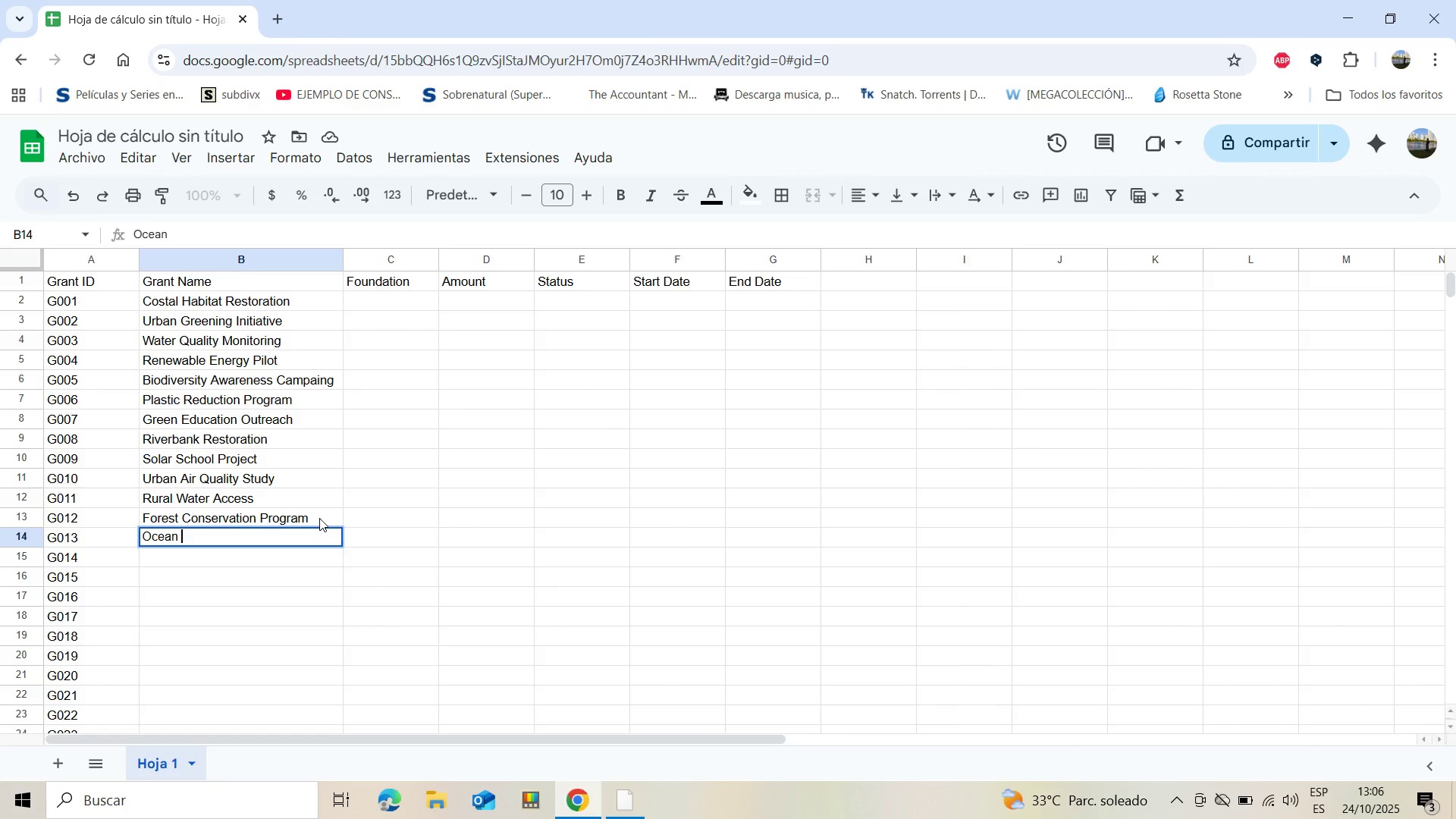 
type(Cleanup )
 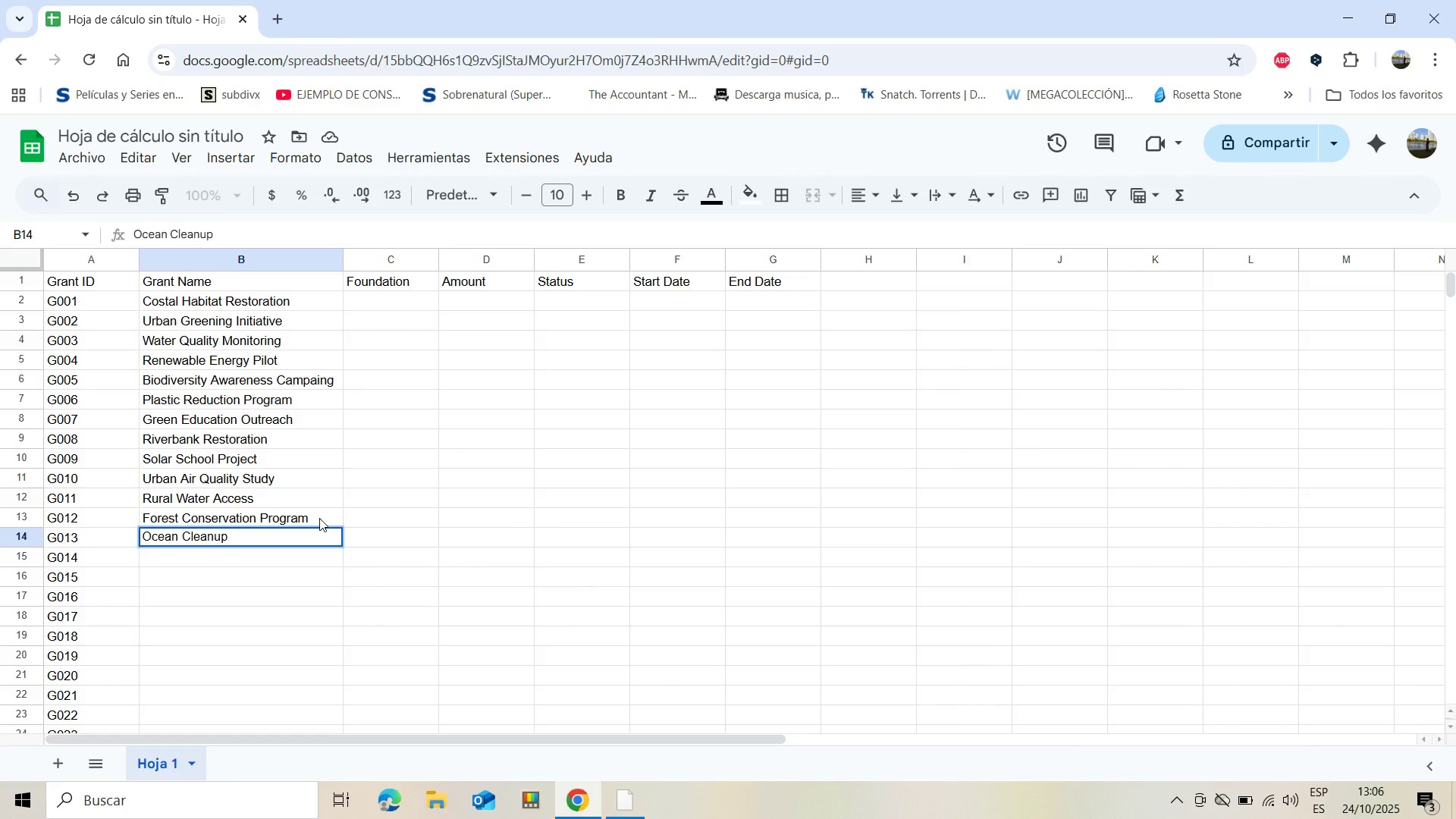 
wait(6.42)
 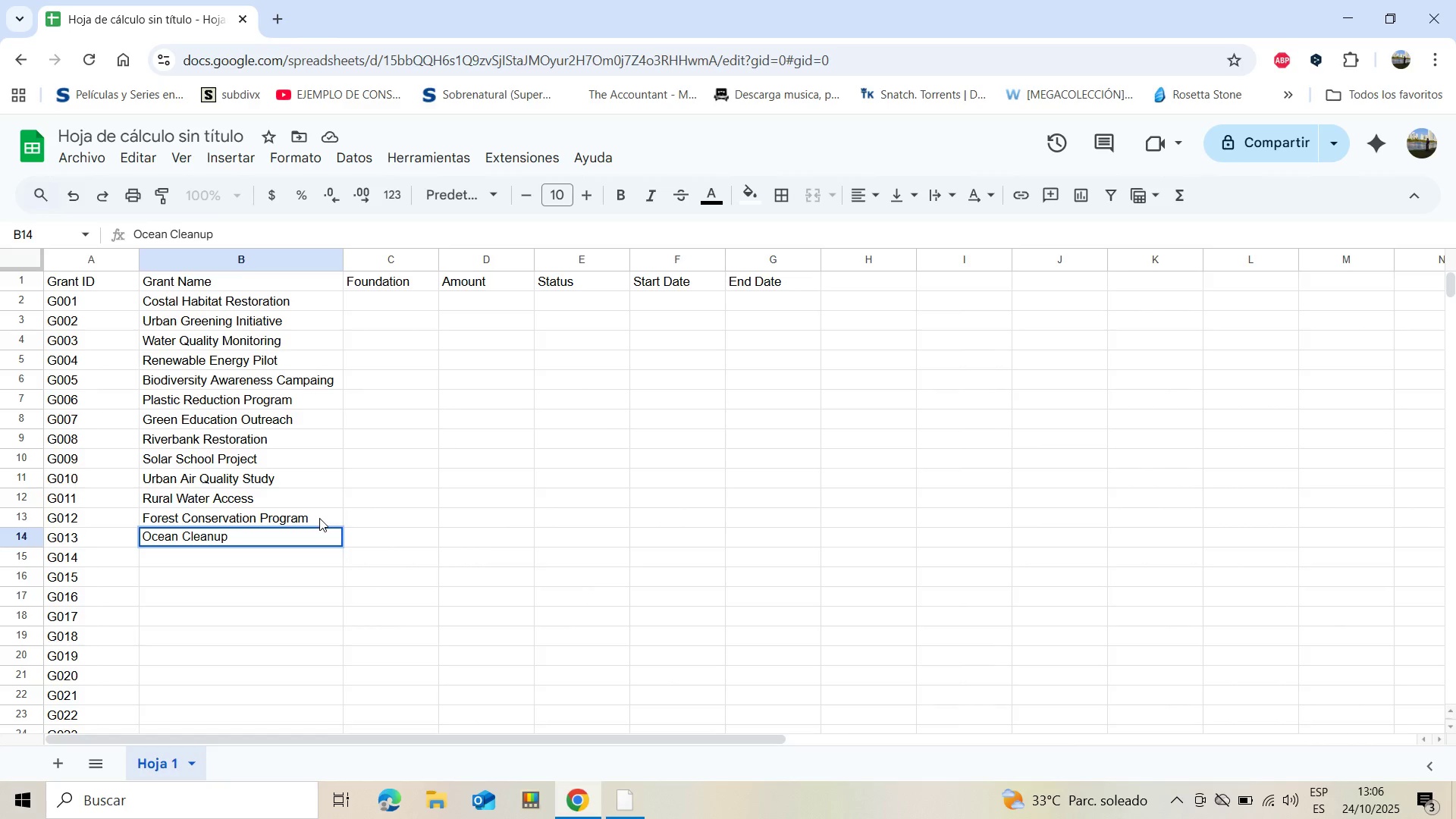 
type(Initiative)
 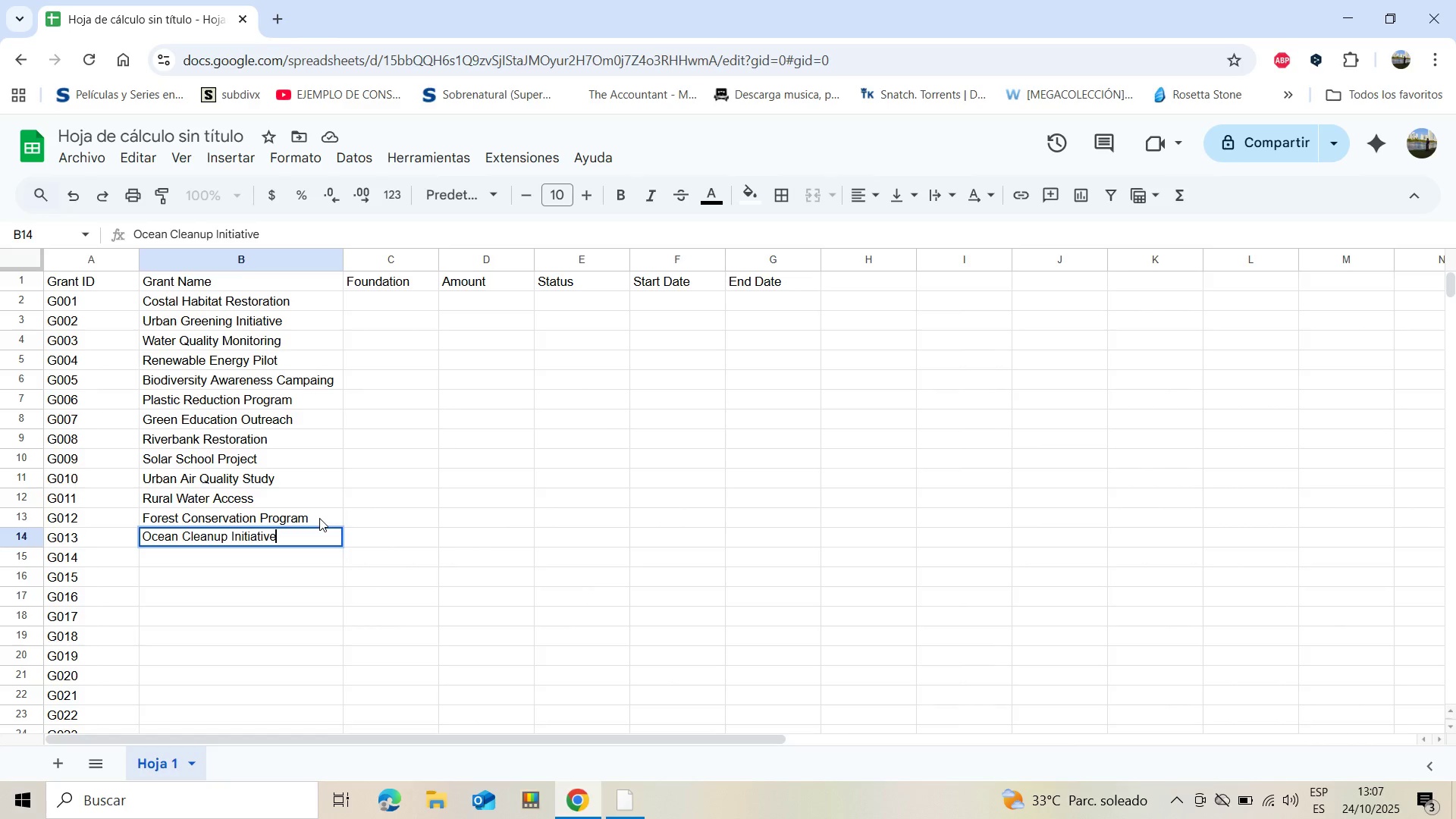 
wait(5.58)
 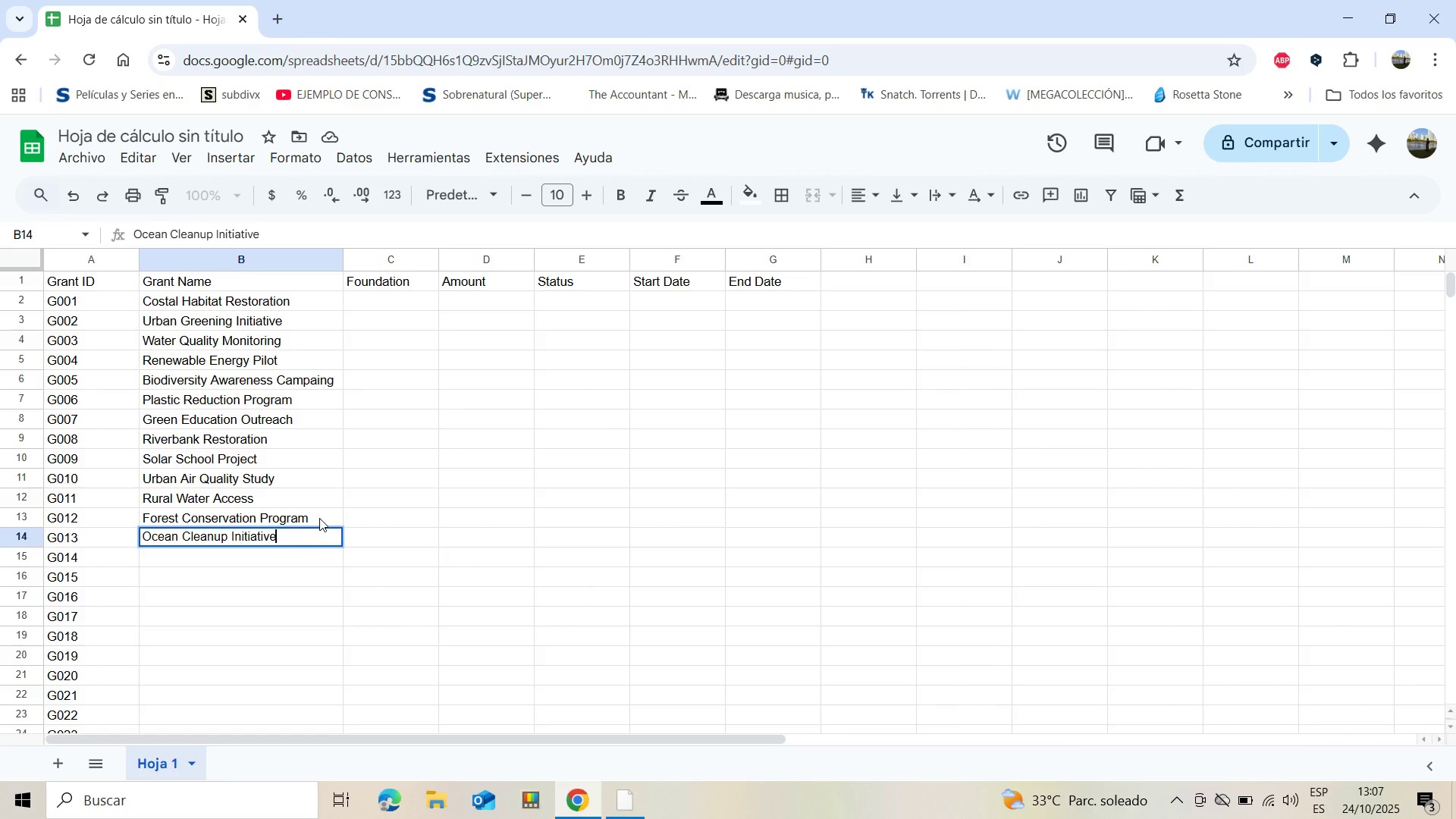 
key(Enter)
 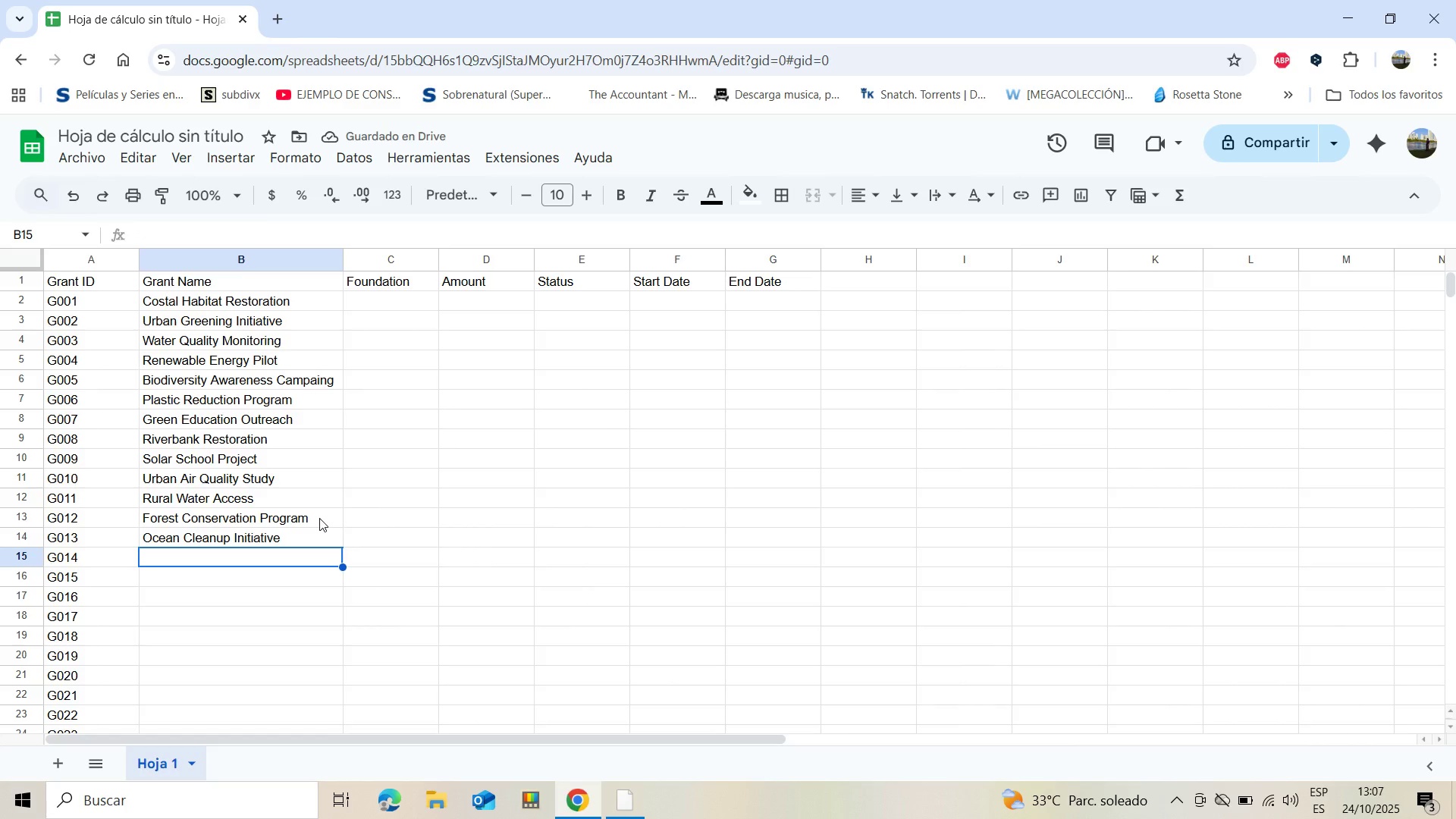 
type(Smart )
 